 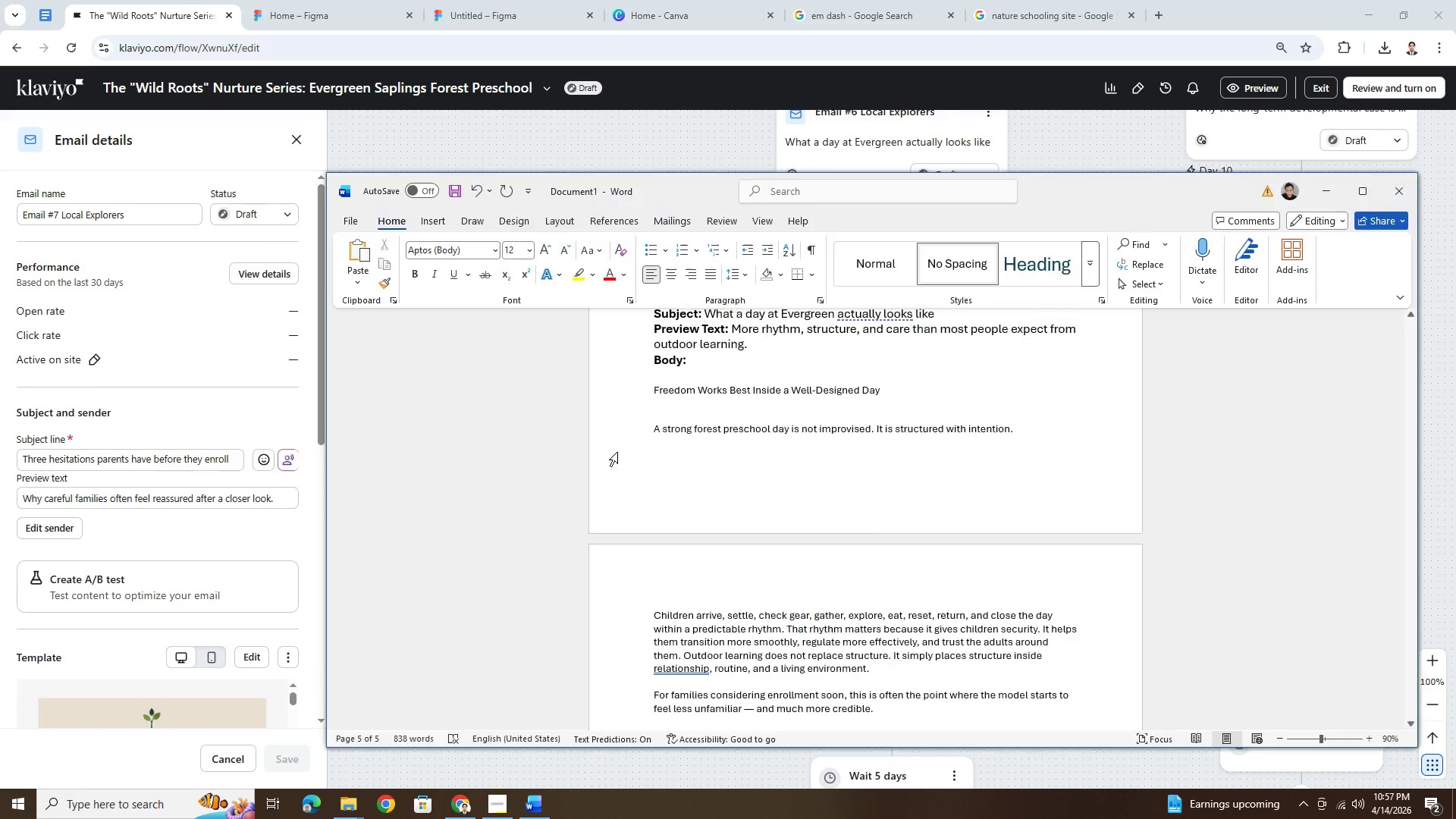 
scroll: coordinate [651, 431], scroll_direction: up, amount: 2.0
 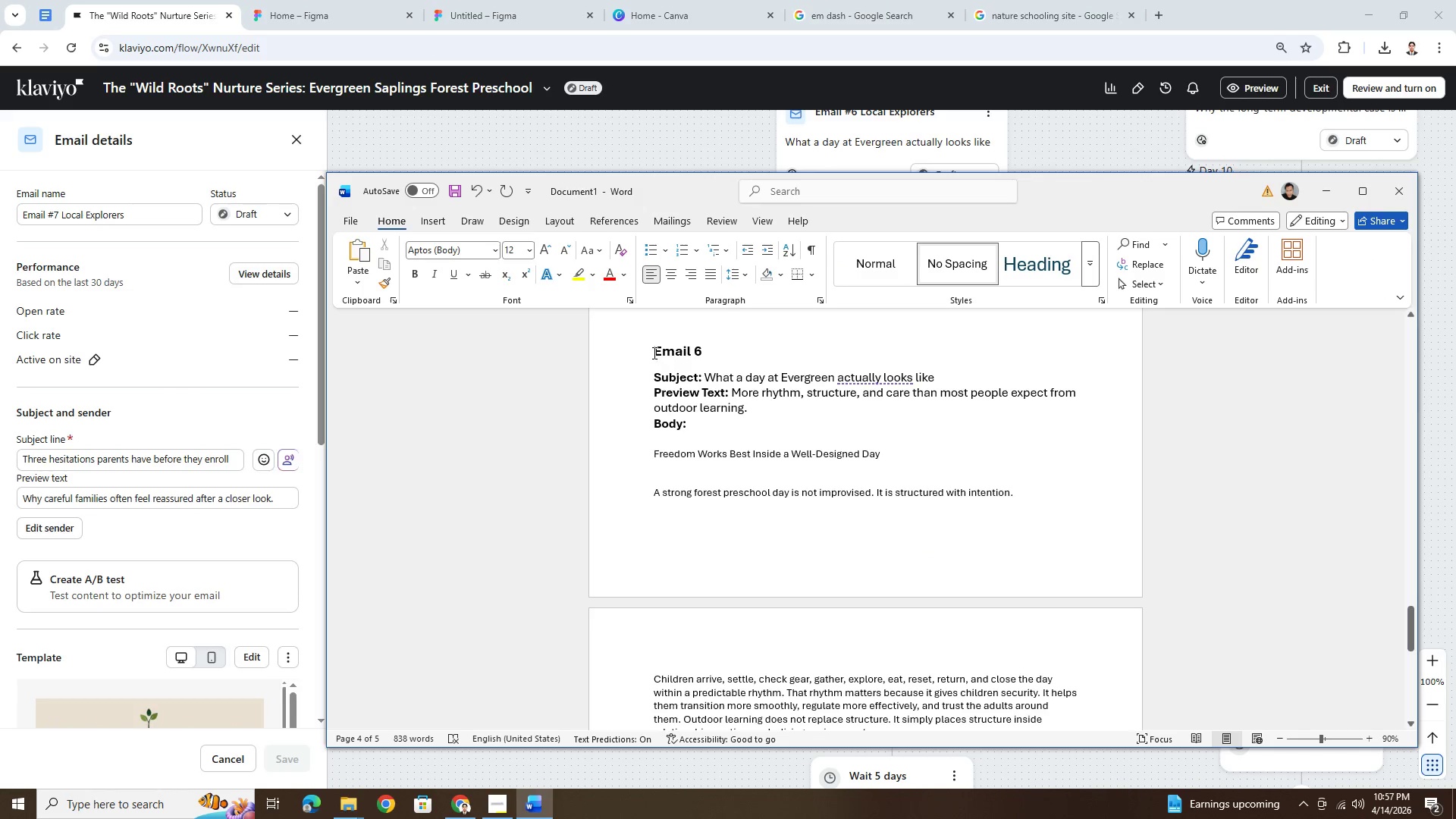 
left_click_drag(start_coordinate=[653, 350], to_coordinate=[877, 452])
 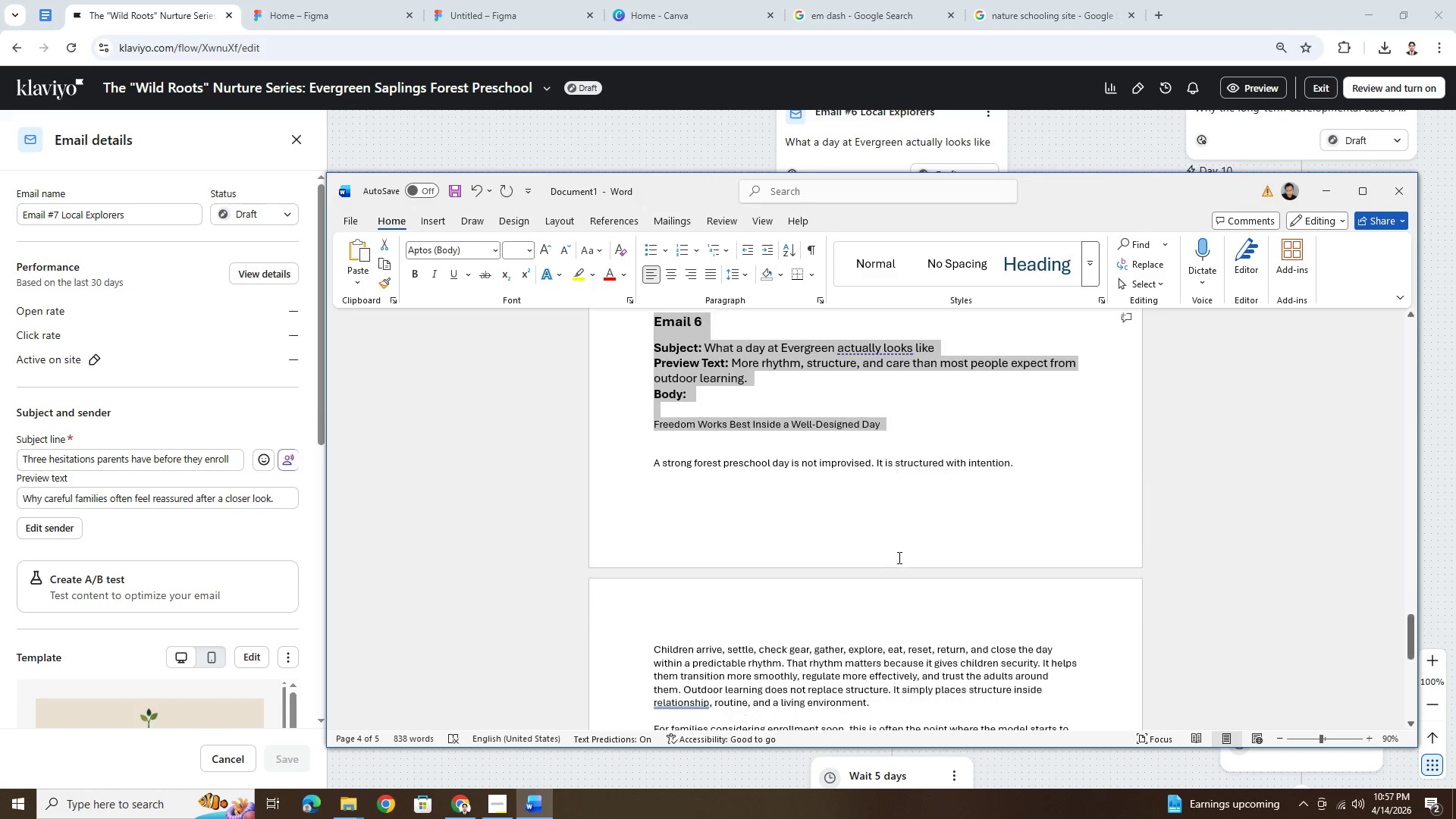 
key(Control+ControlLeft)
 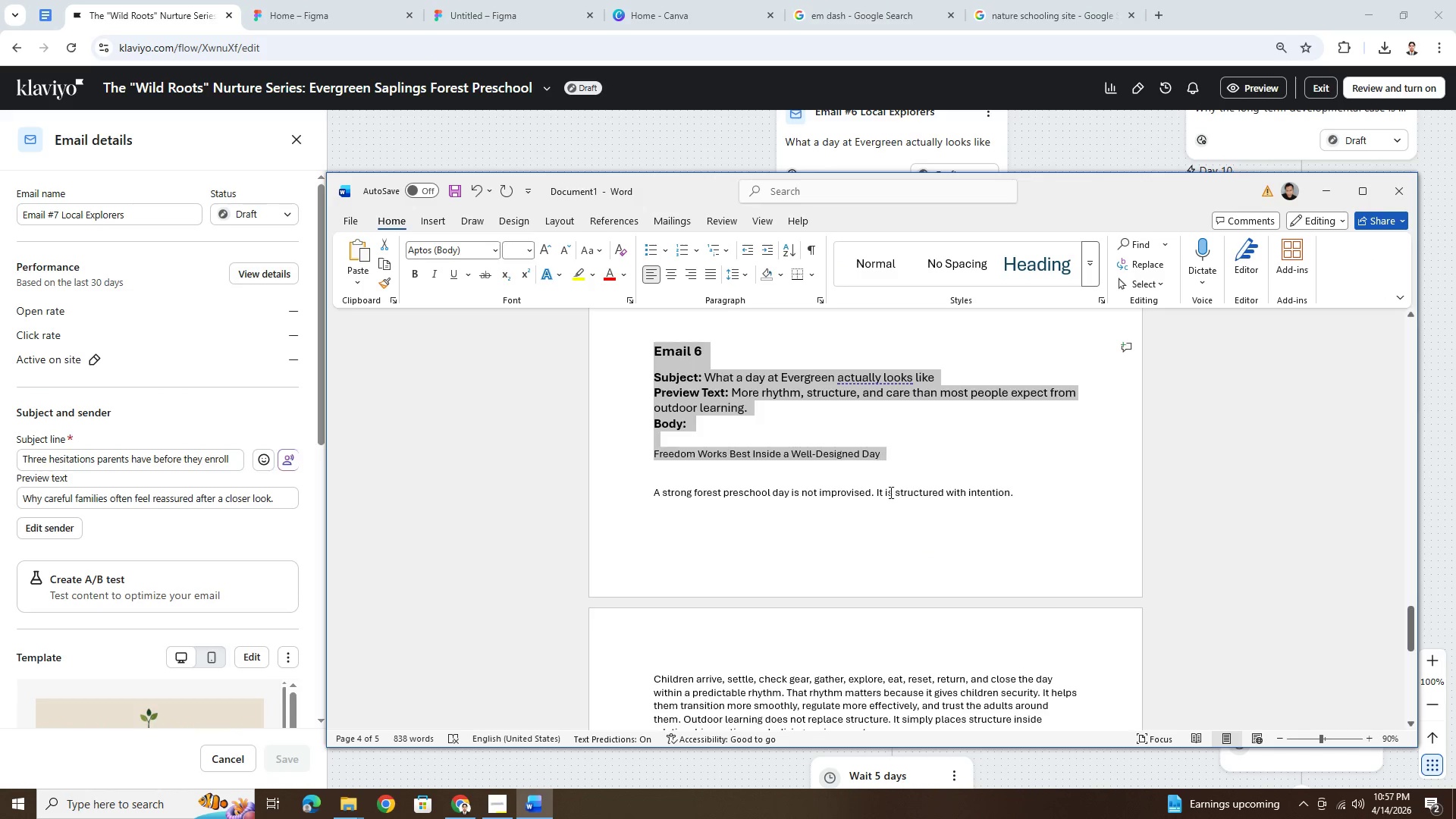 
key(Control+C)
 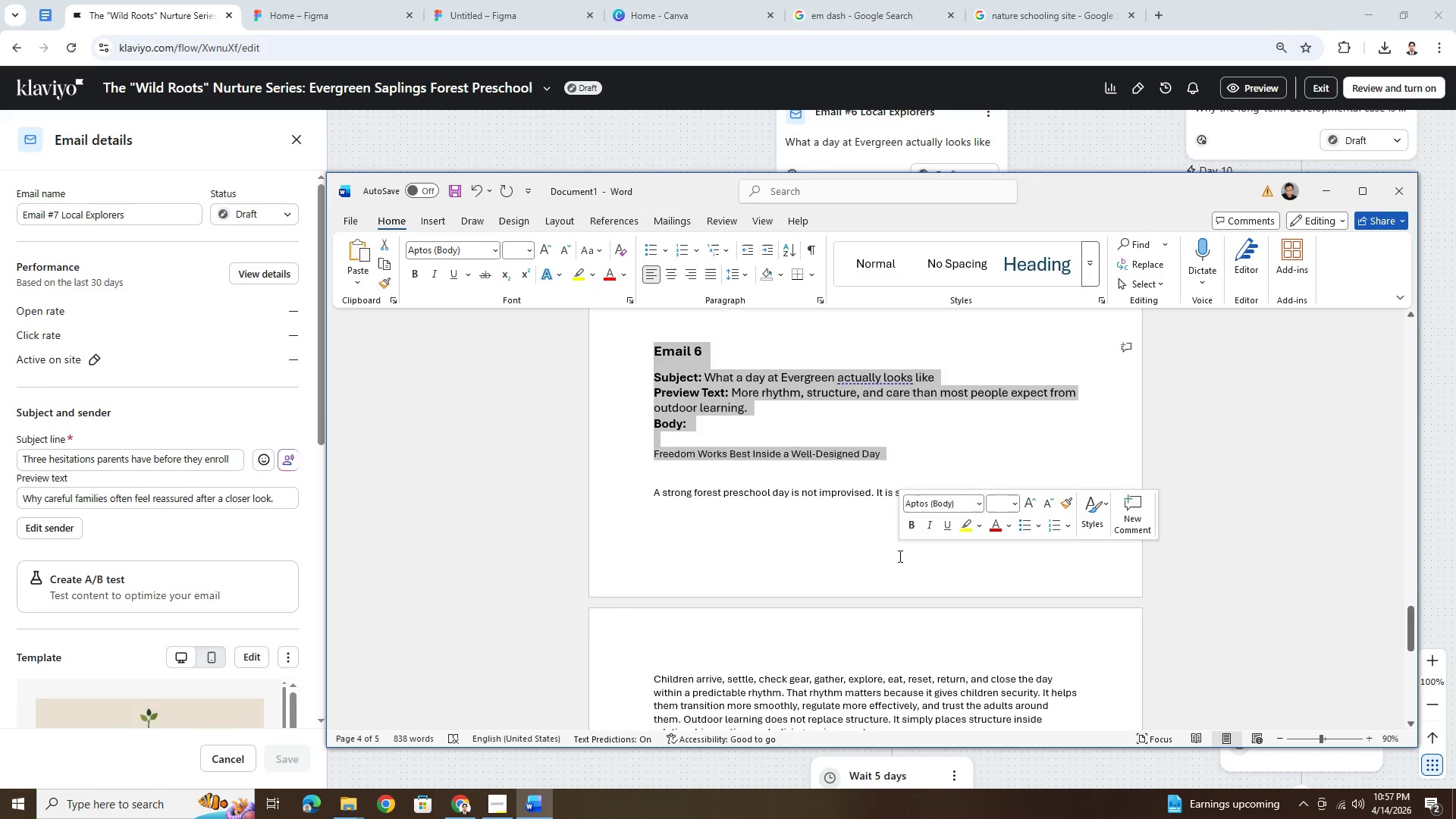 
scroll: coordinate [898, 558], scroll_direction: down, amount: 9.0
 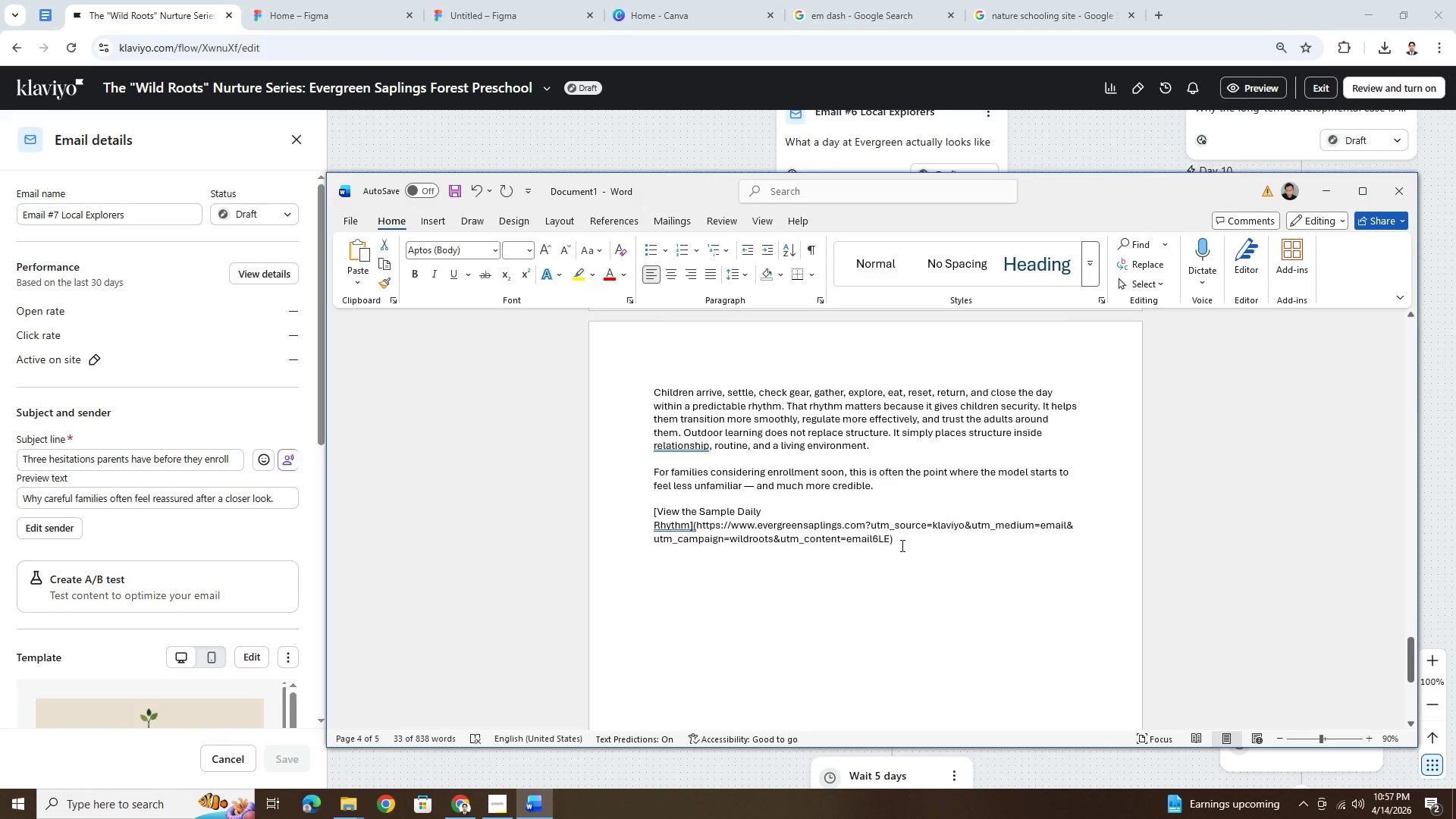 
left_click([902, 547])
 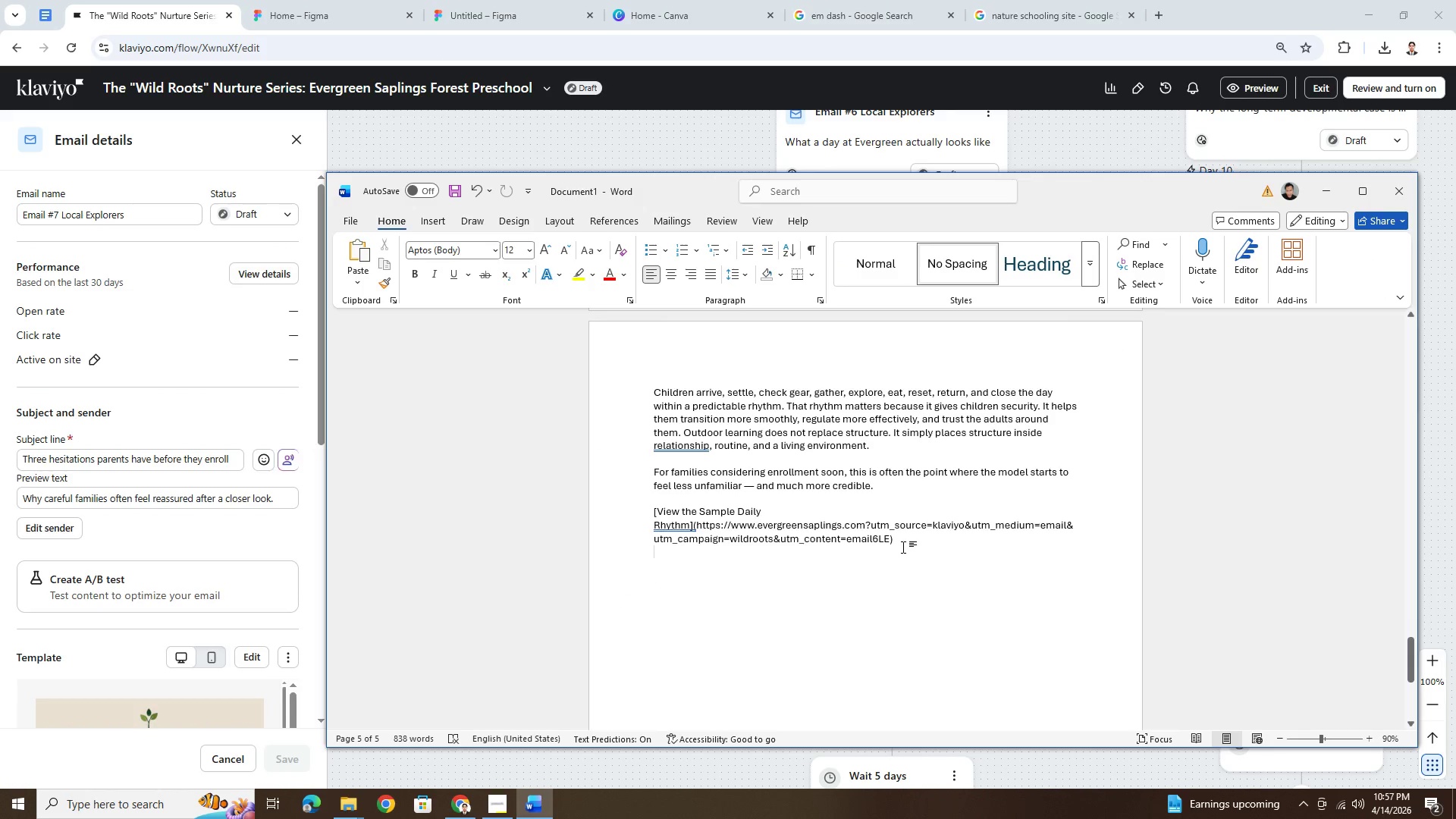 
key(Enter)
 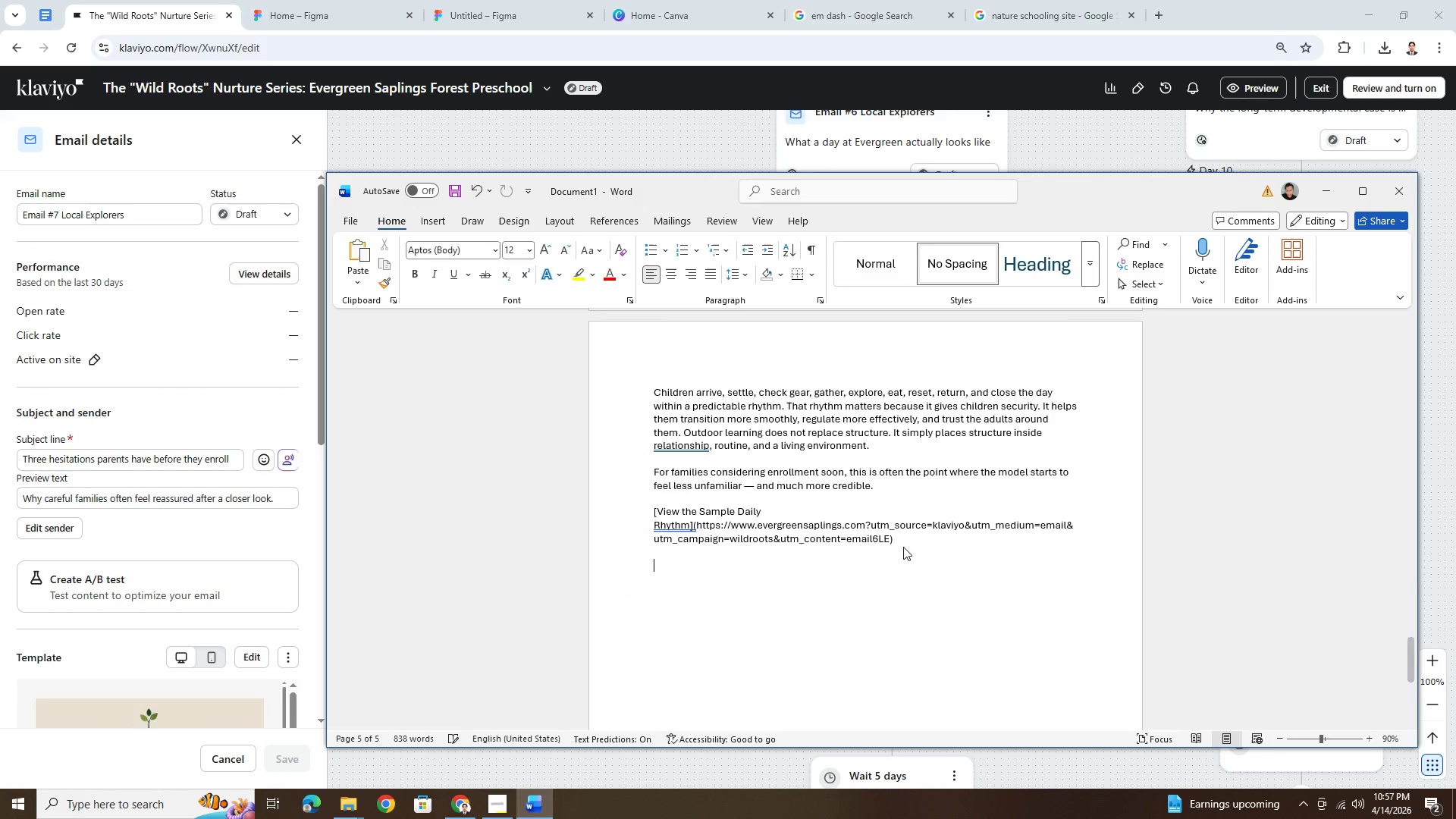 
key(Enter)
 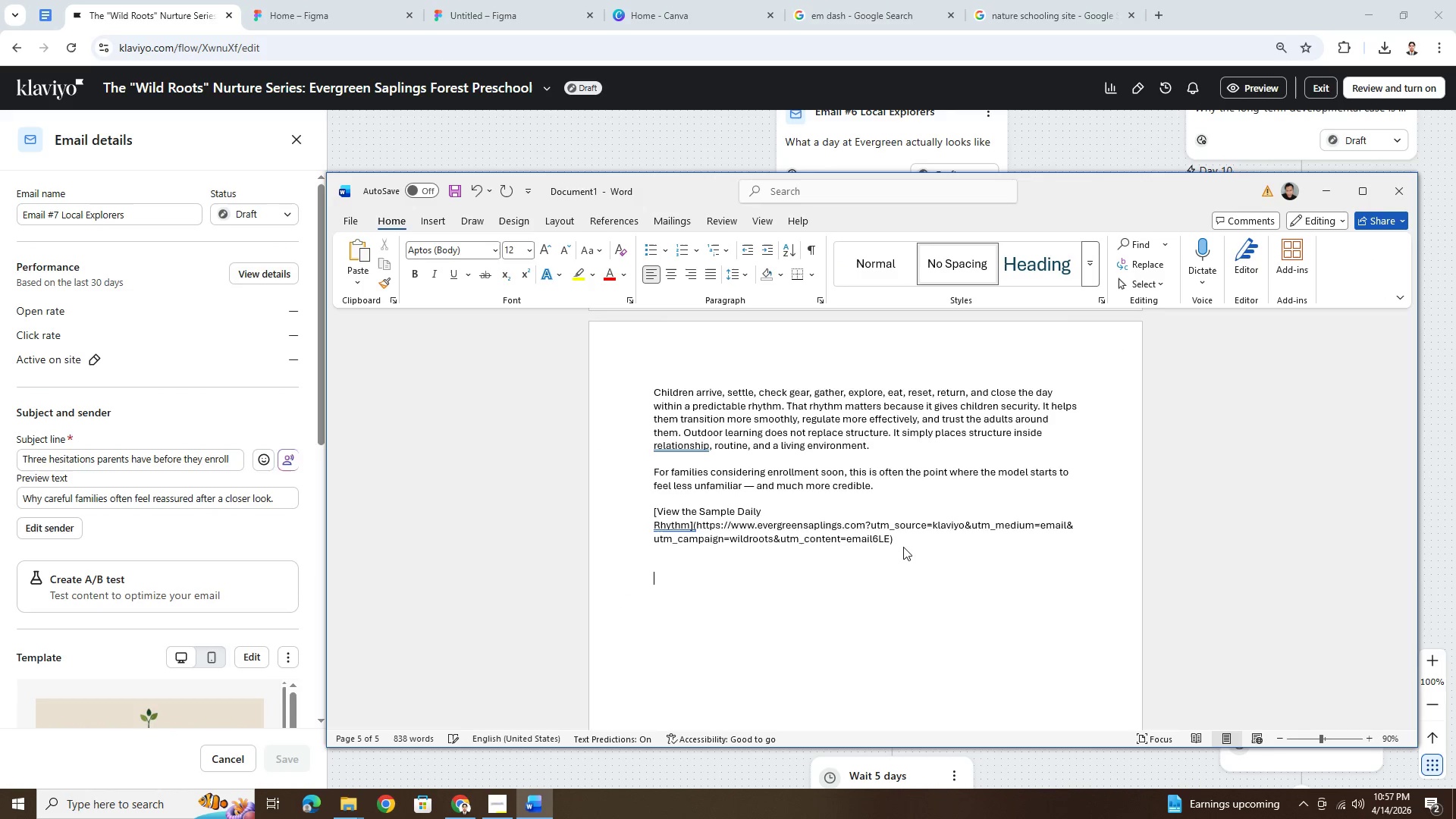 
key(Control+ControlLeft)
 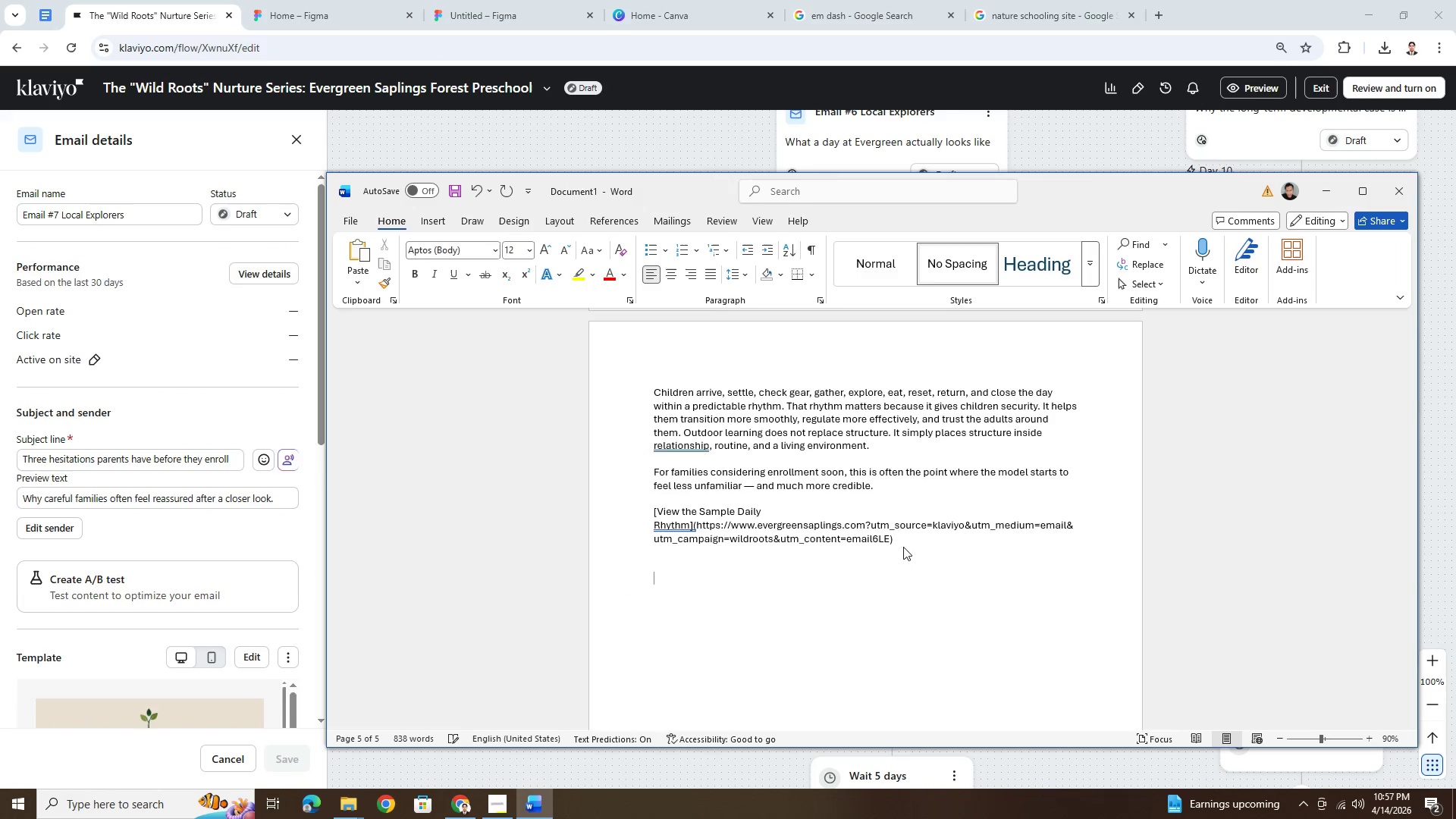 
key(Control+V)
 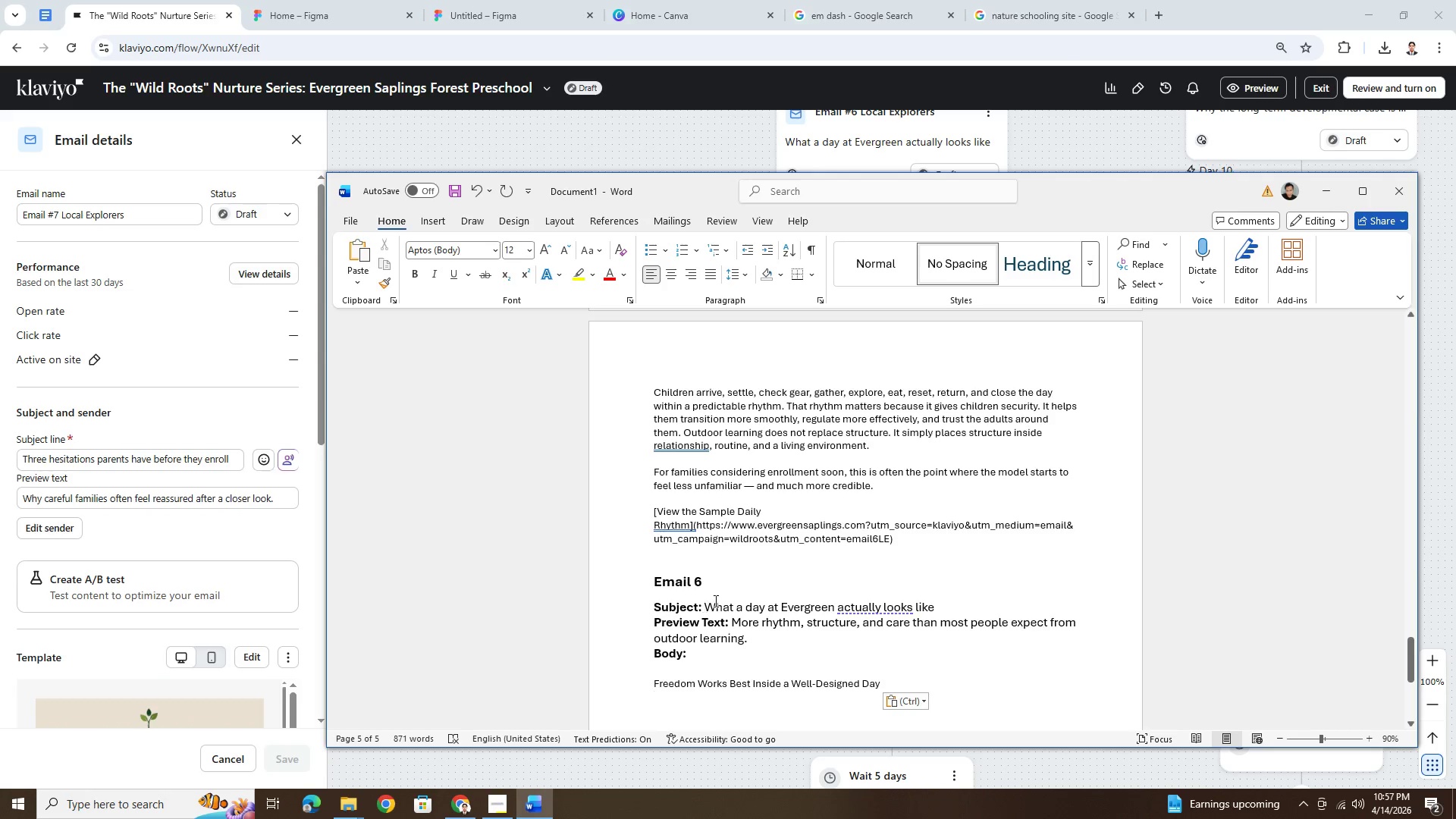 
left_click([704, 587])
 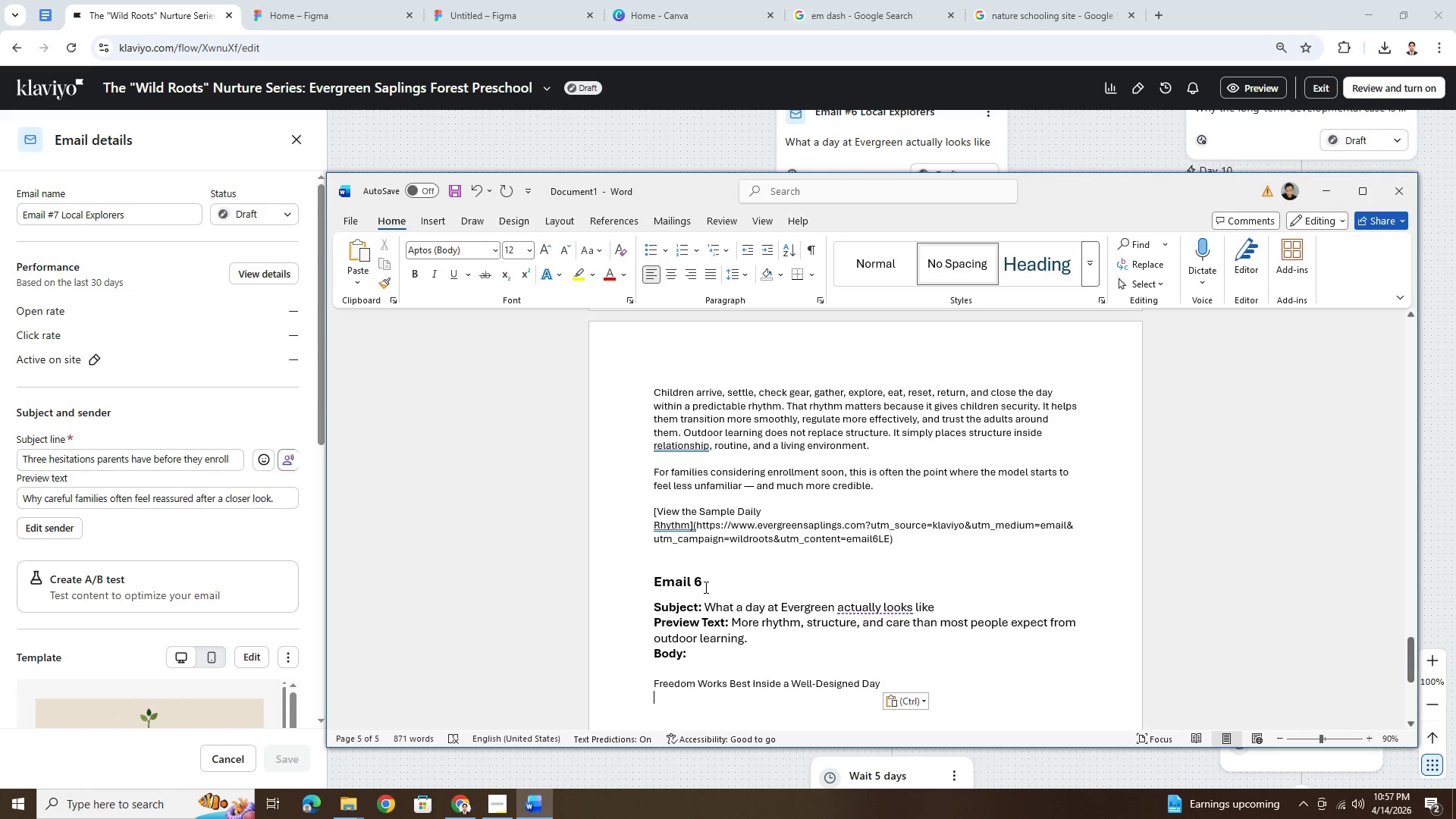 
key(Control+Backspace)
 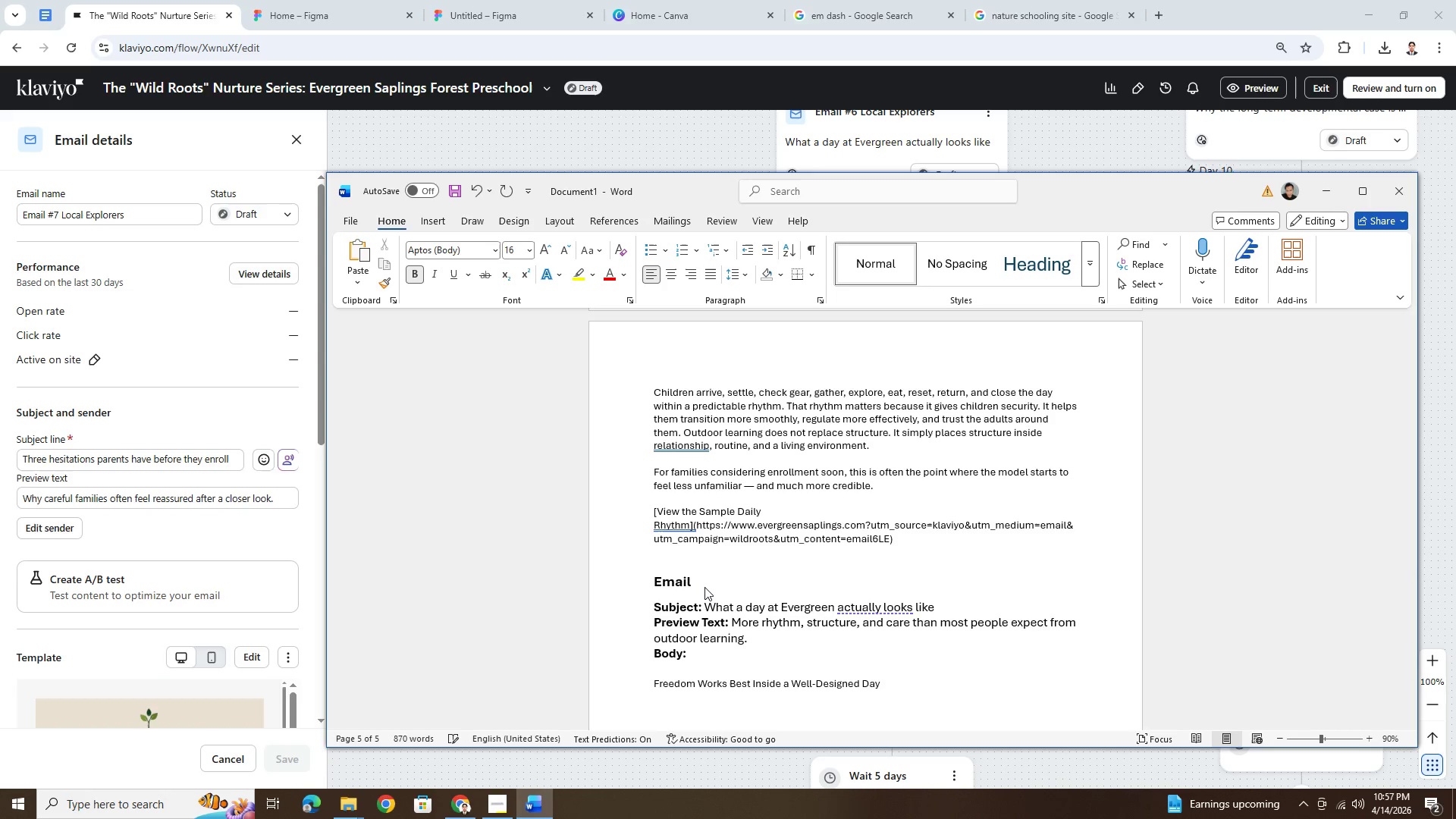 
key(Control+7)
 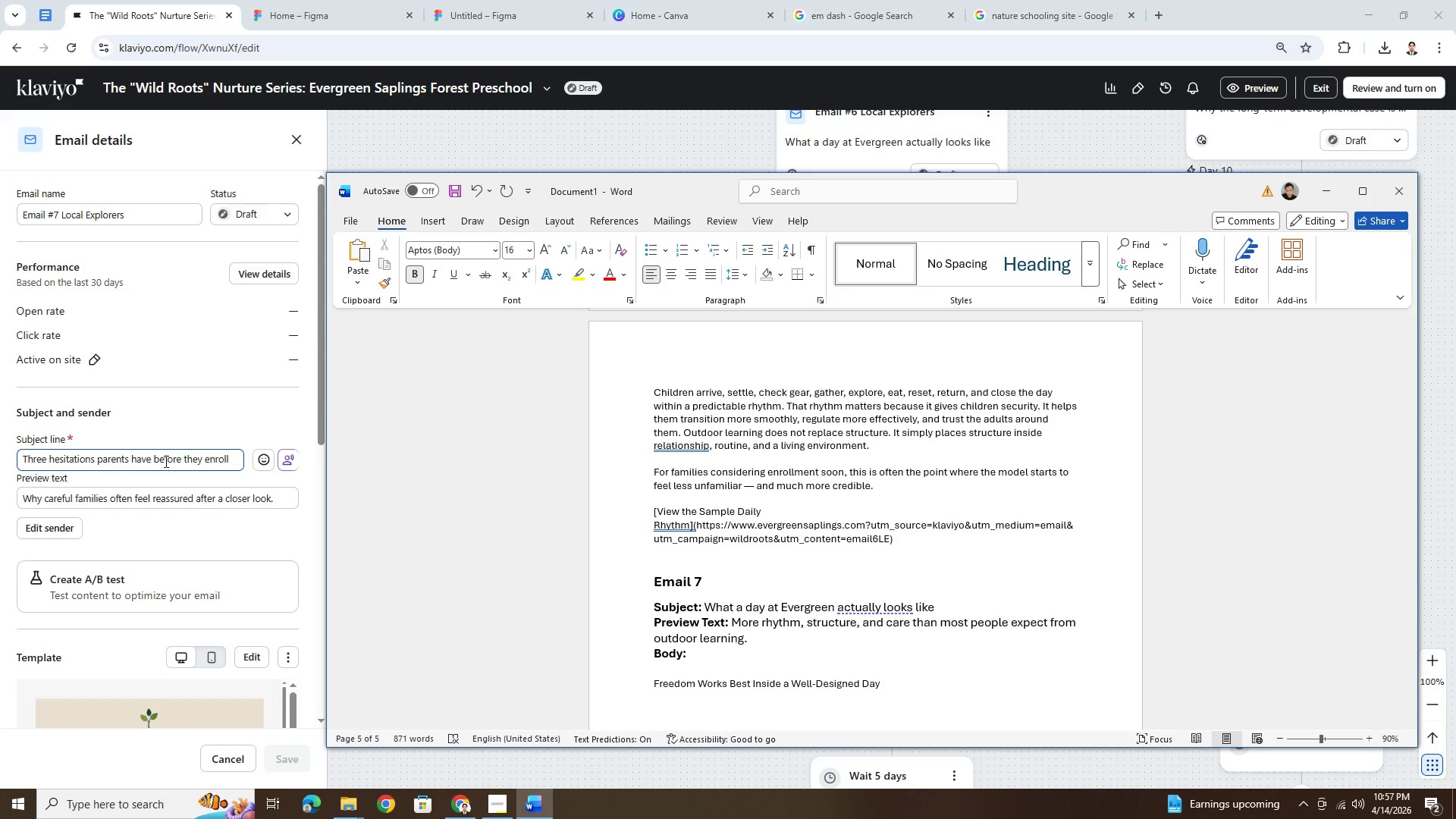 
double_click([166, 459])
 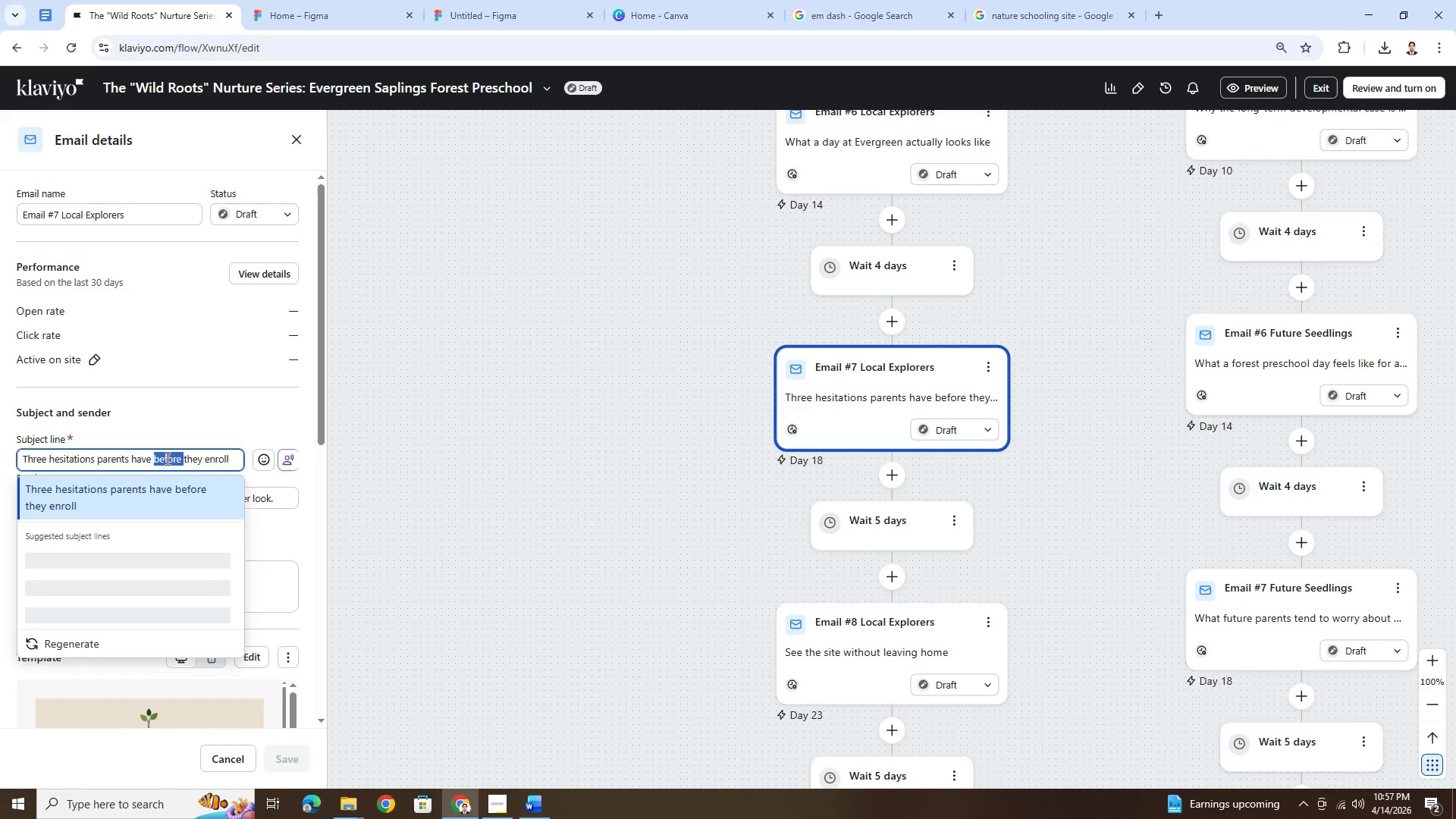 
triple_click([166, 459])
 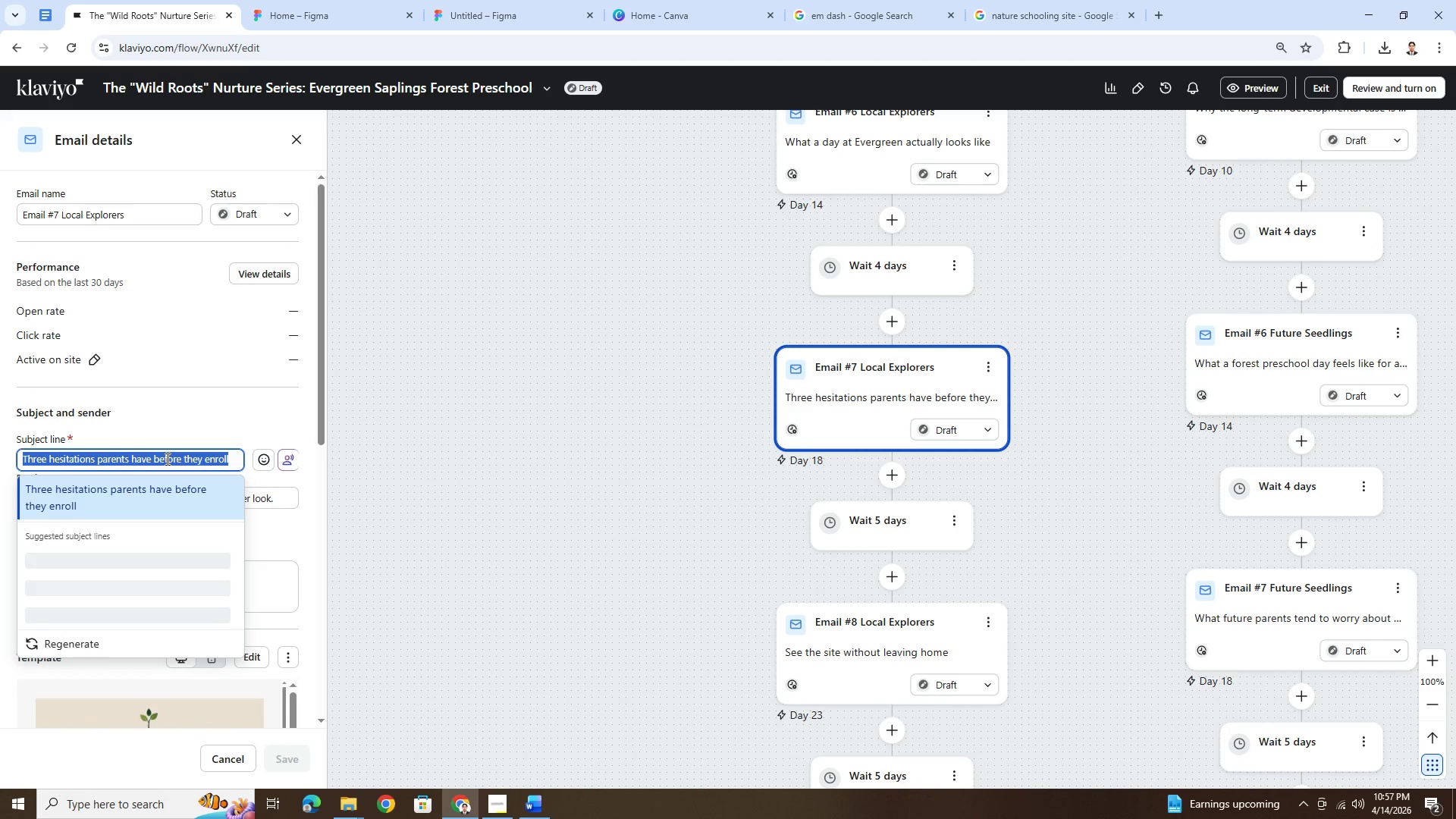 
key(Control+ControlLeft)
 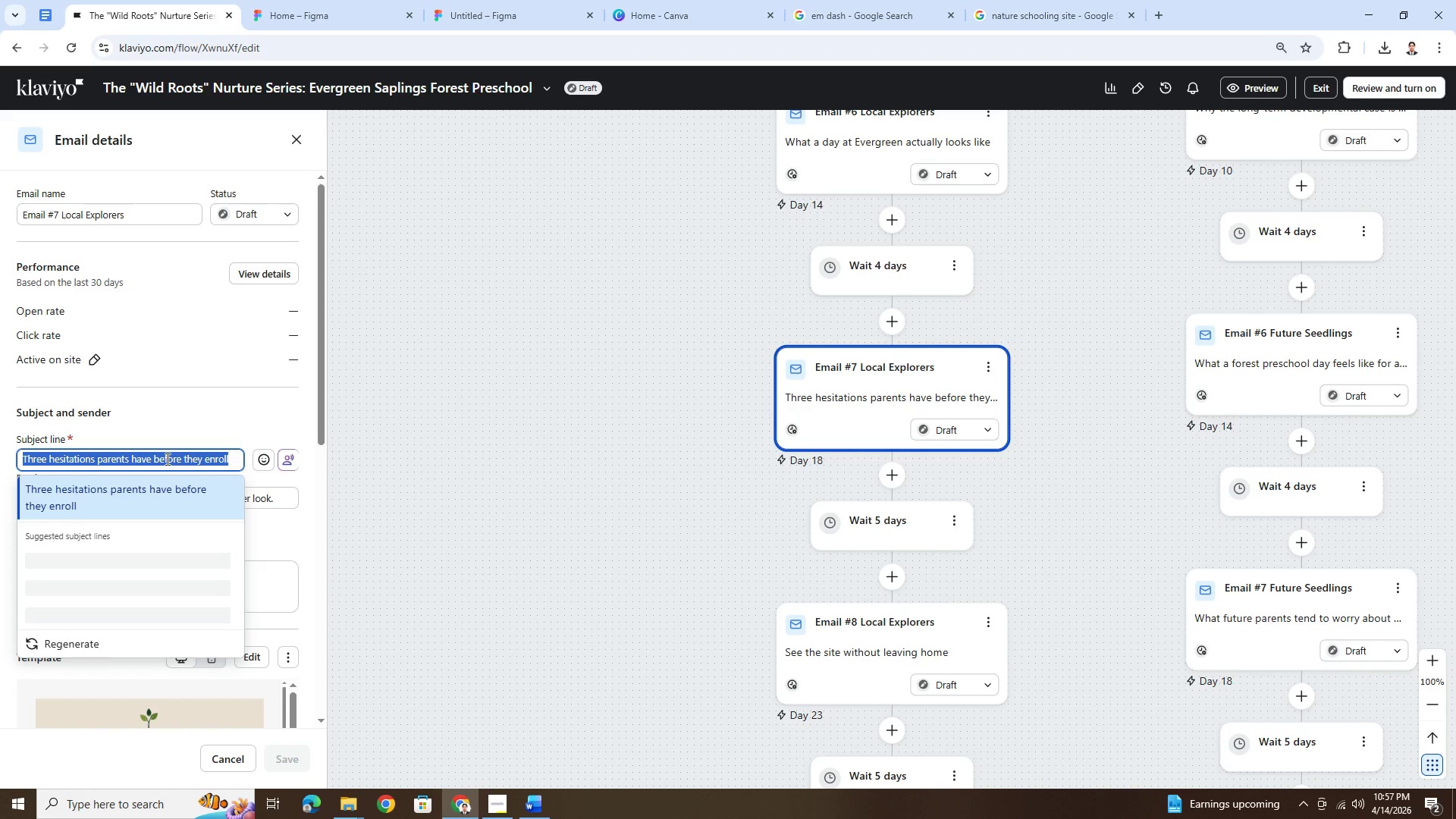 
key(Control+C)
 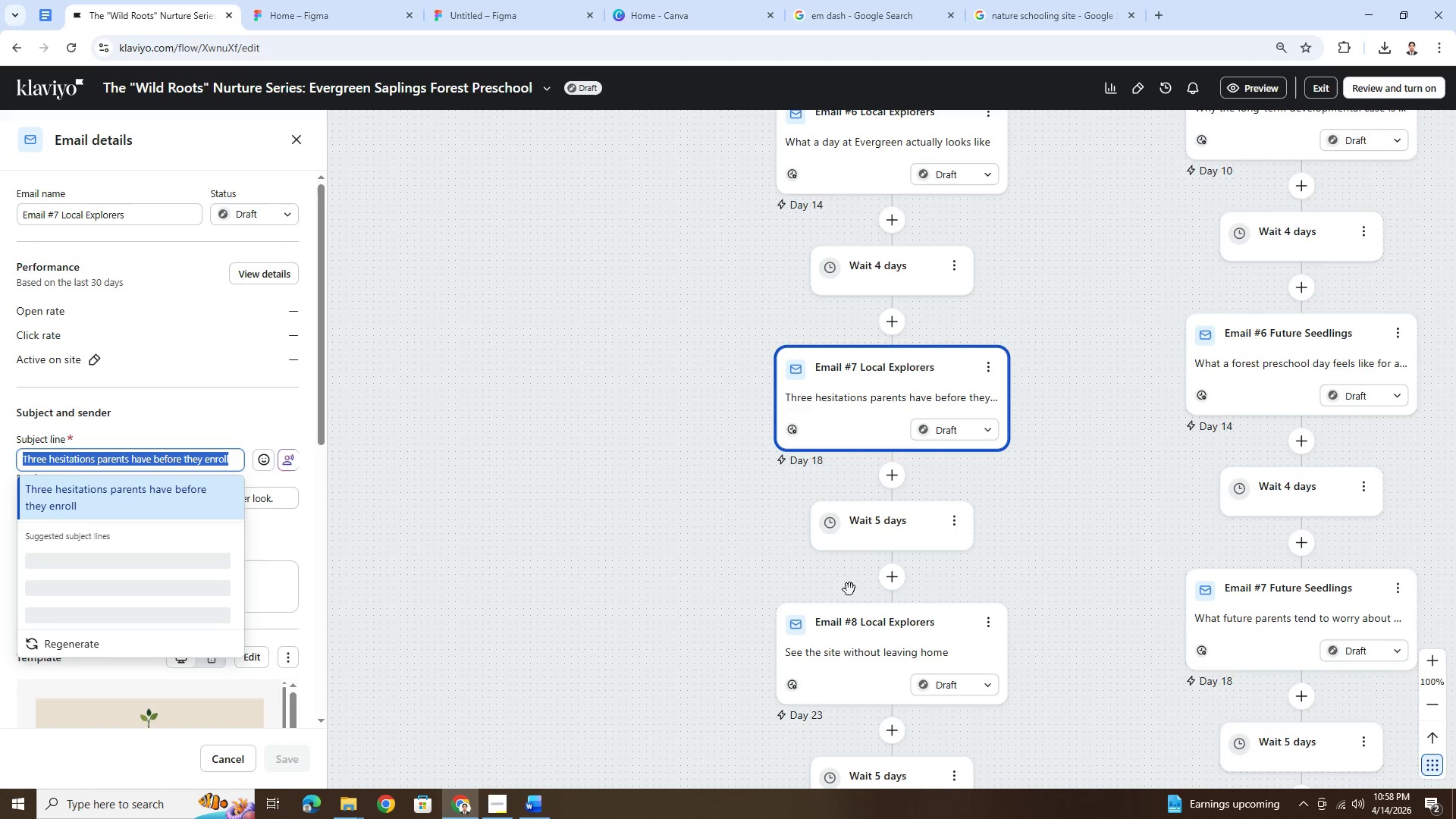 
key(Alt+AltLeft)
 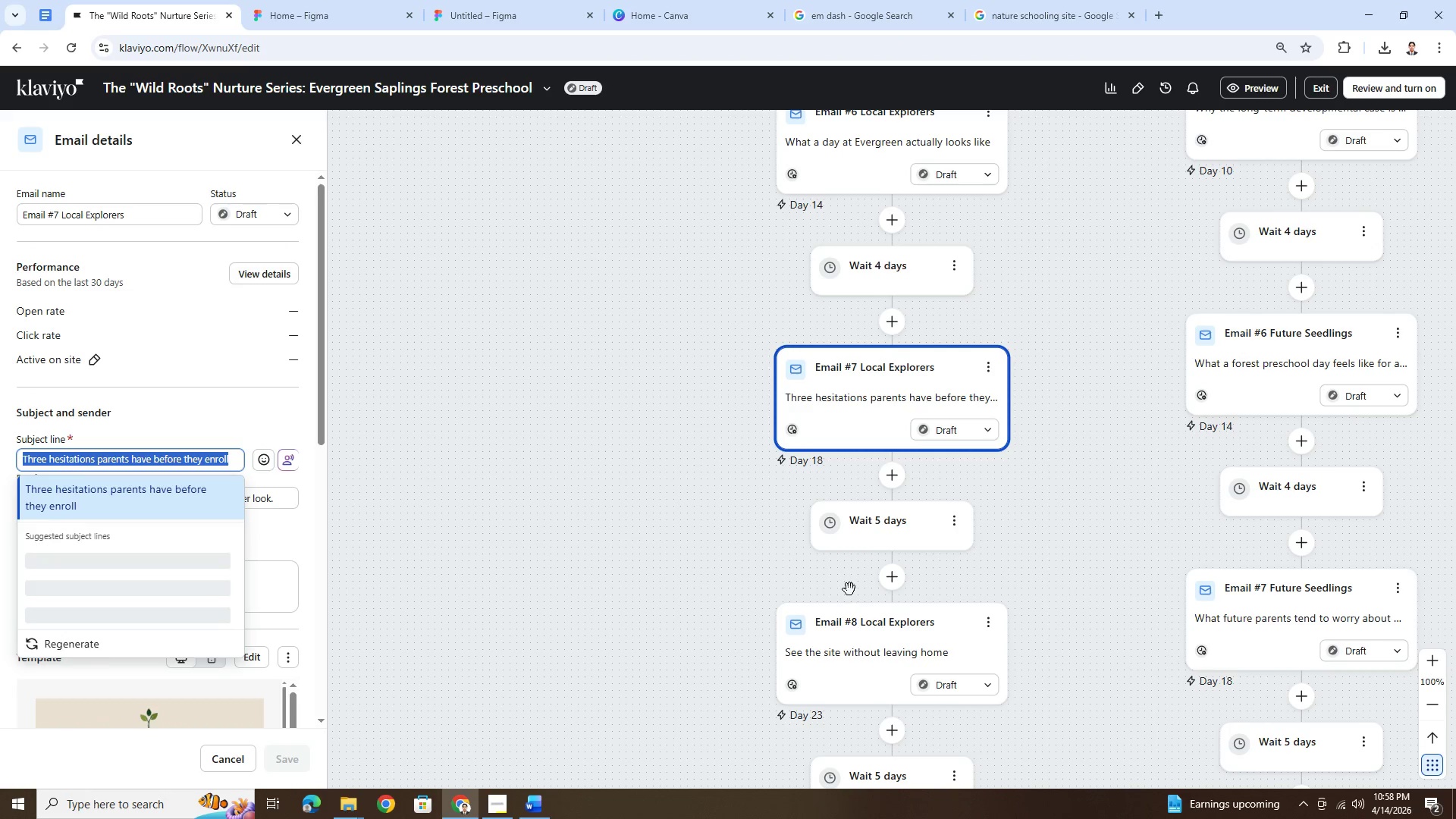 
key(Alt+Tab)
 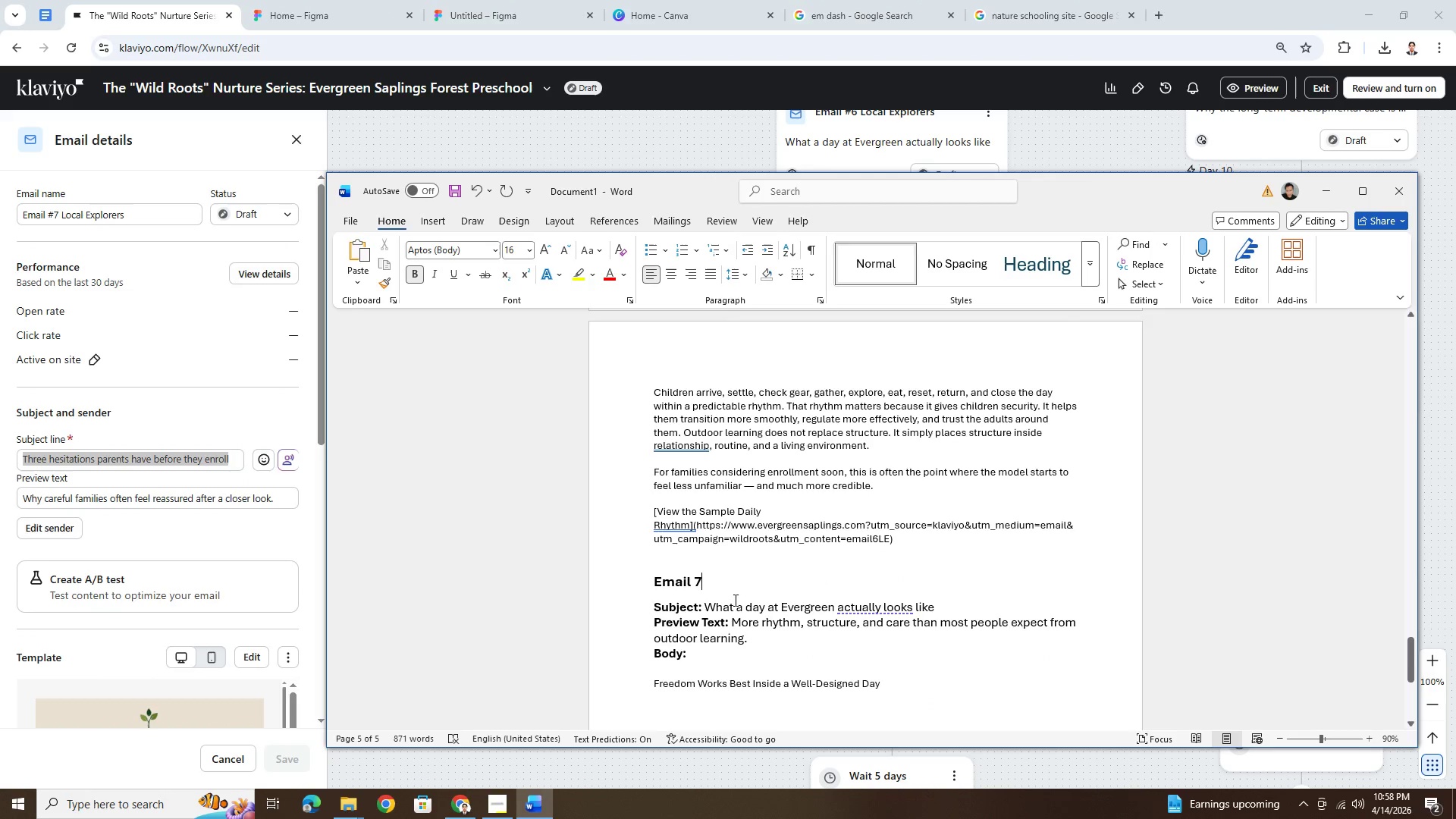 
left_click([700, 604])
 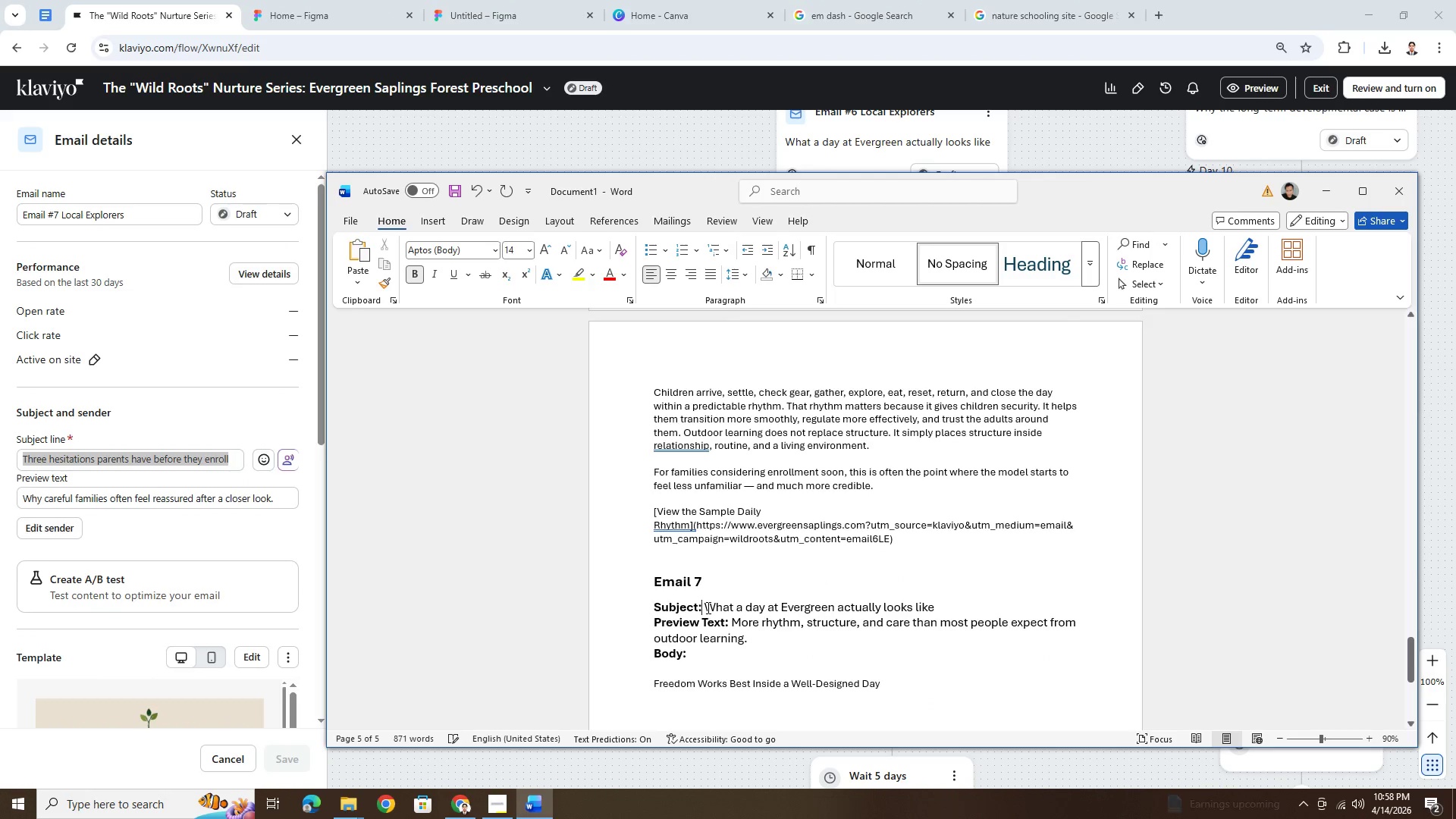 
left_click_drag(start_coordinate=[707, 607], to_coordinate=[933, 607])
 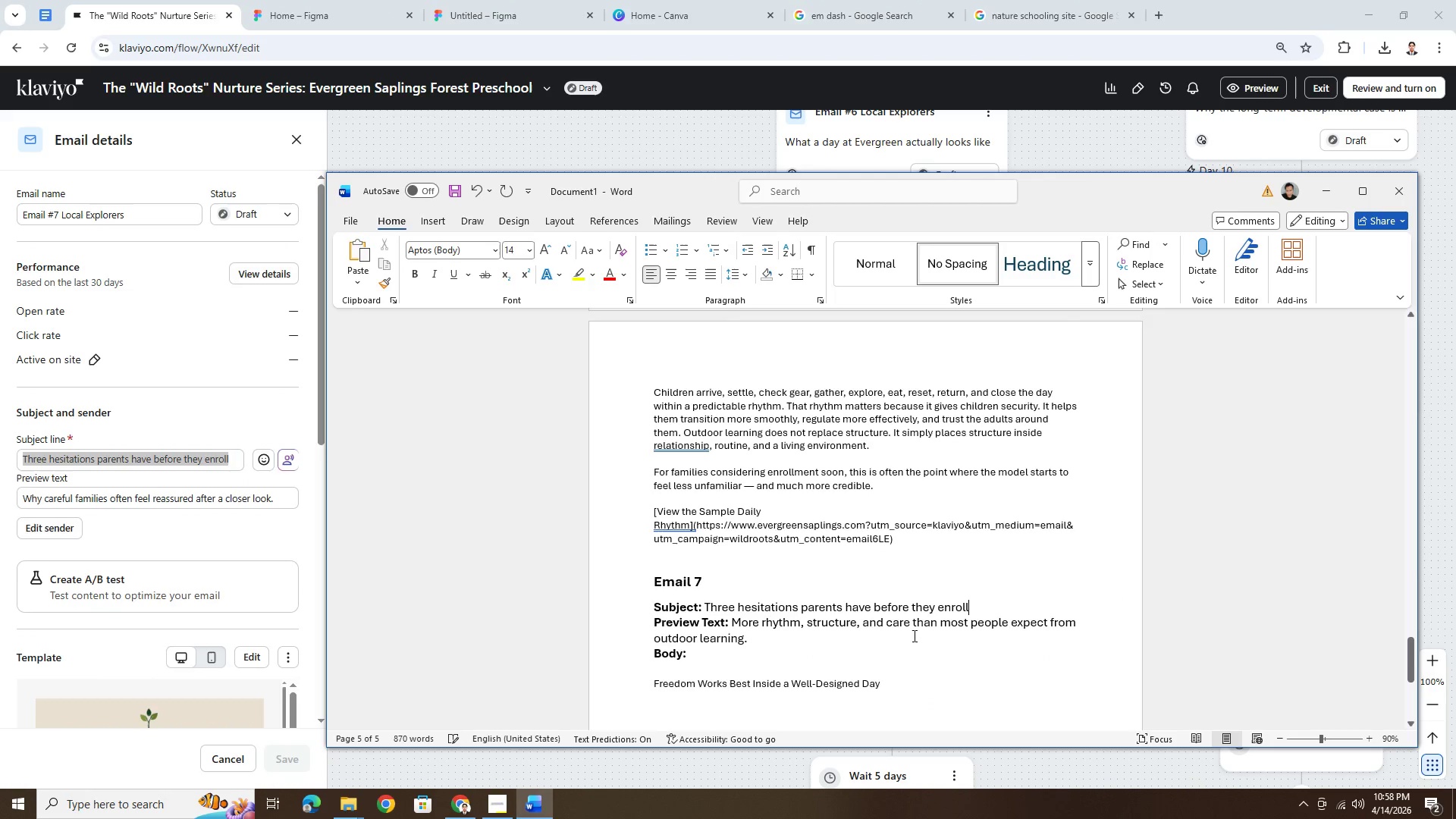 
key(Control+ControlLeft)
 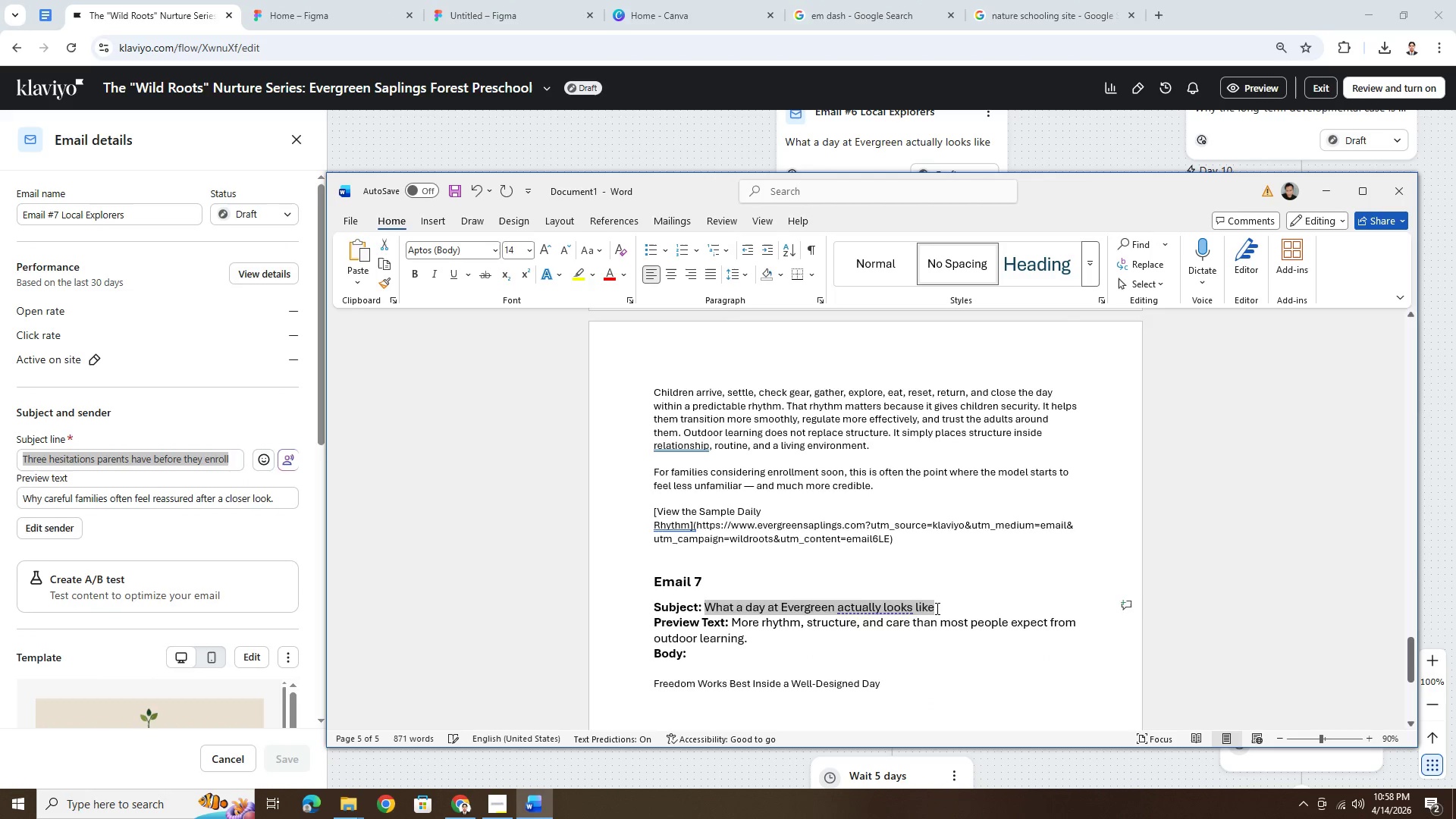 
key(Control+V)
 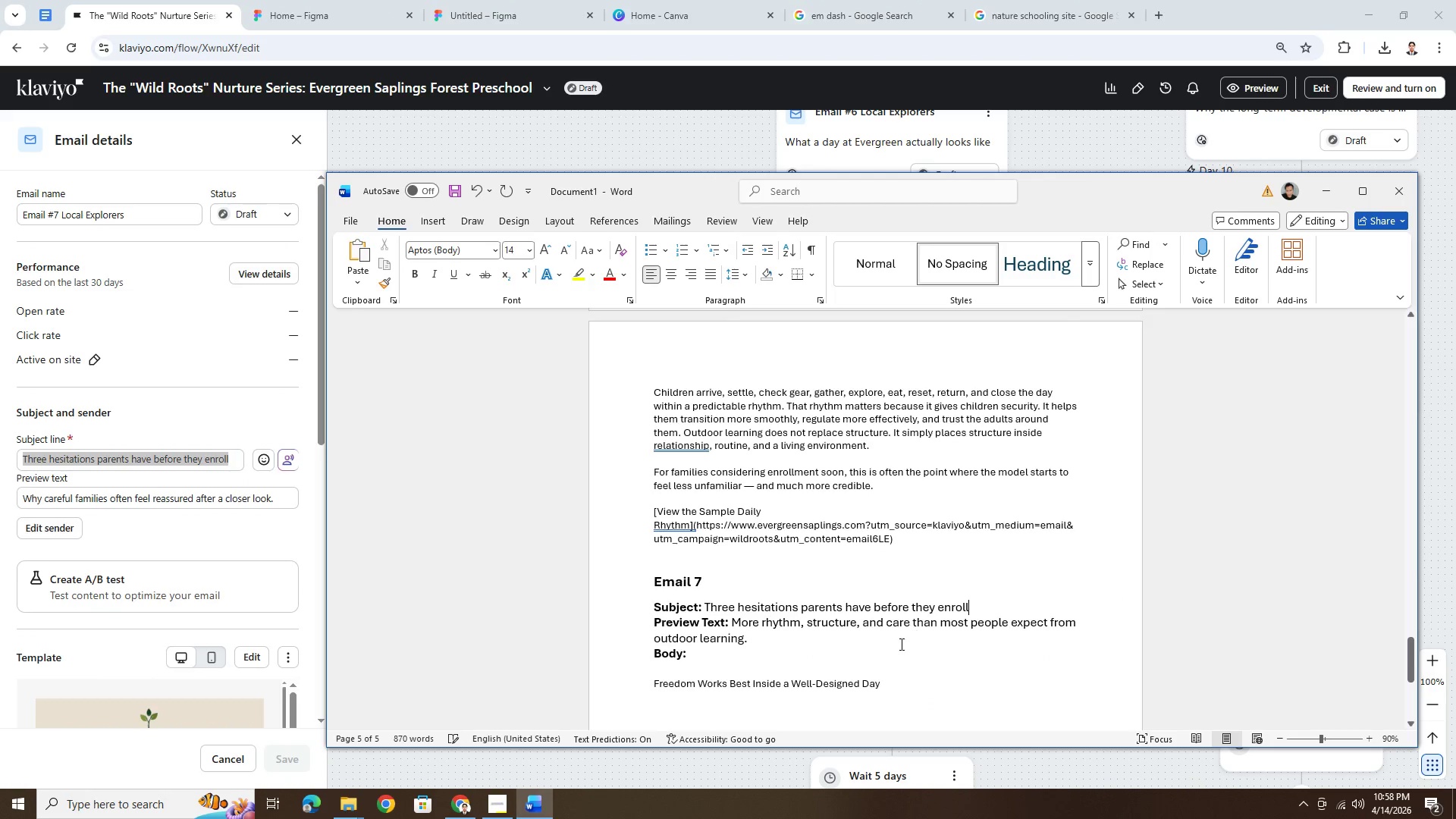 
left_click([899, 645])
 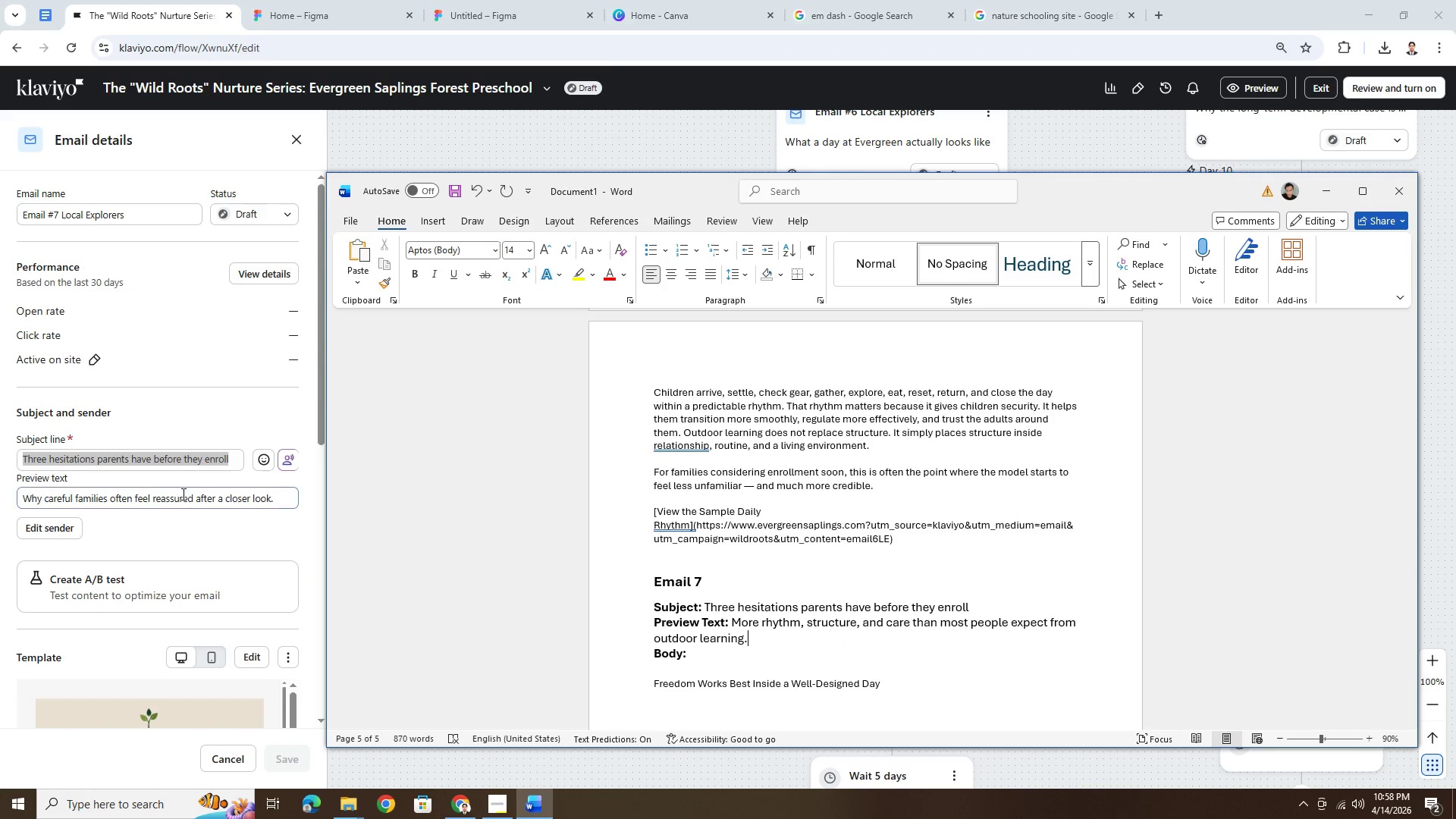 
double_click([183, 494])
 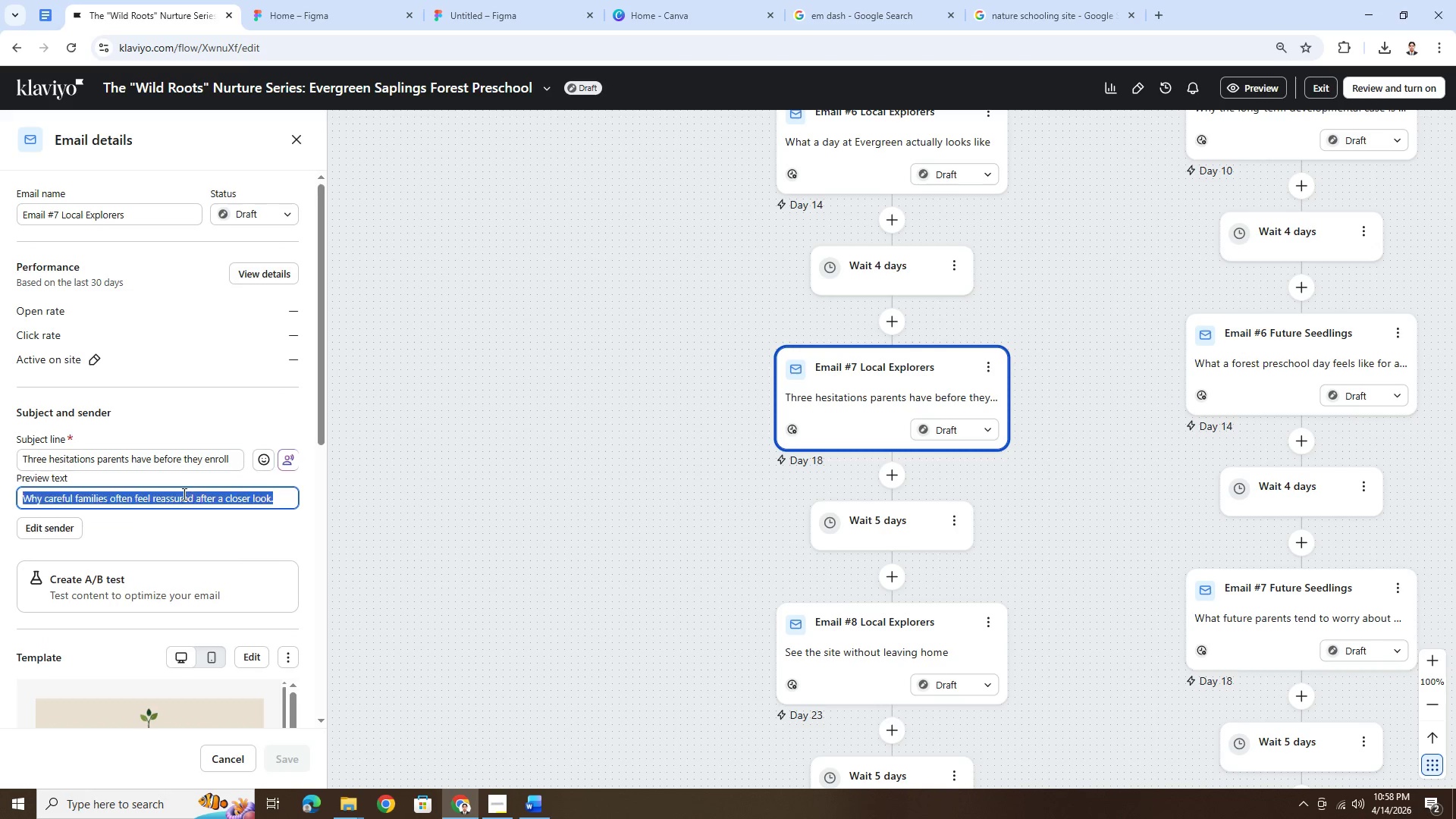 
triple_click([183, 494])
 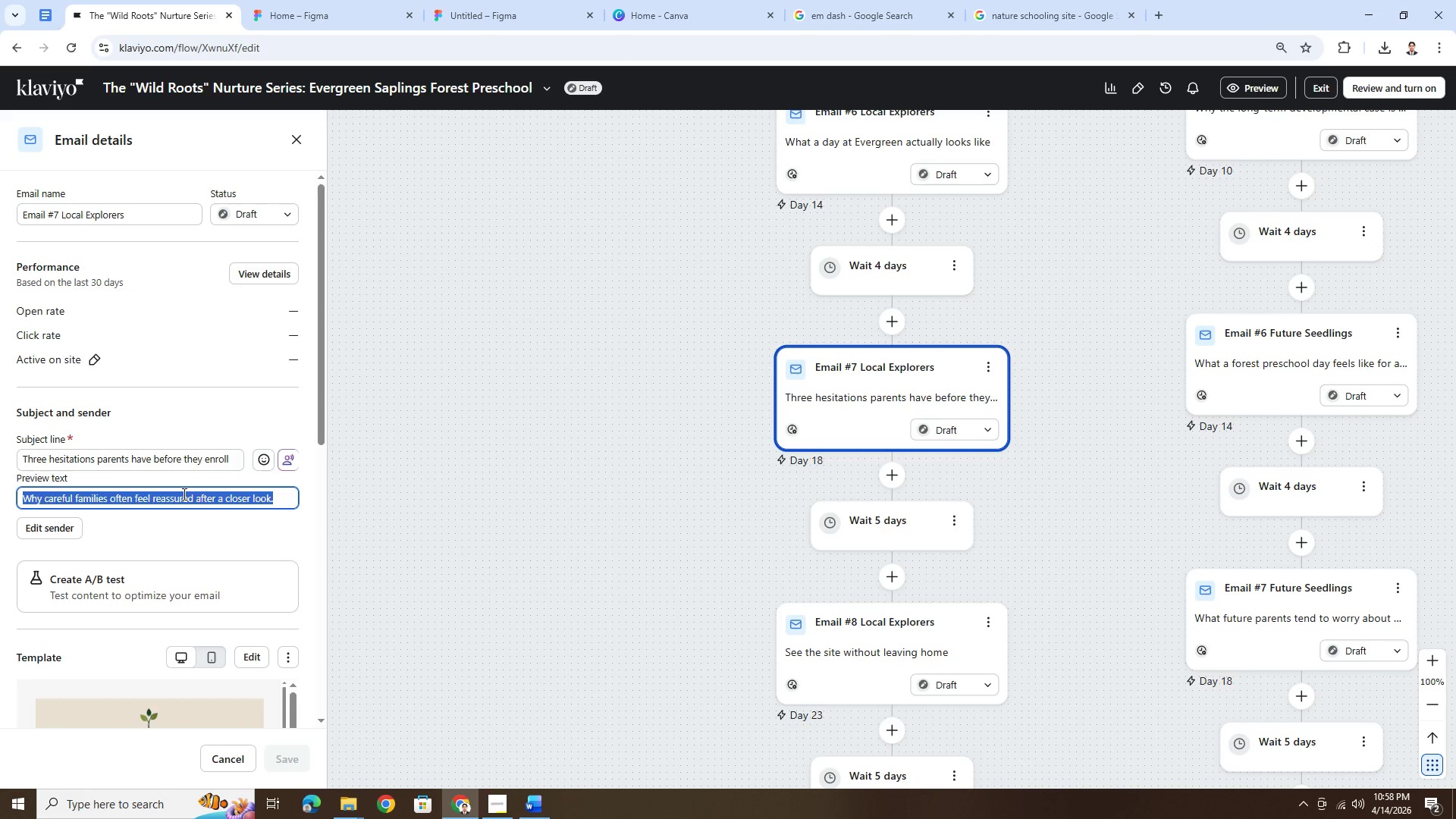 
triple_click([183, 494])
 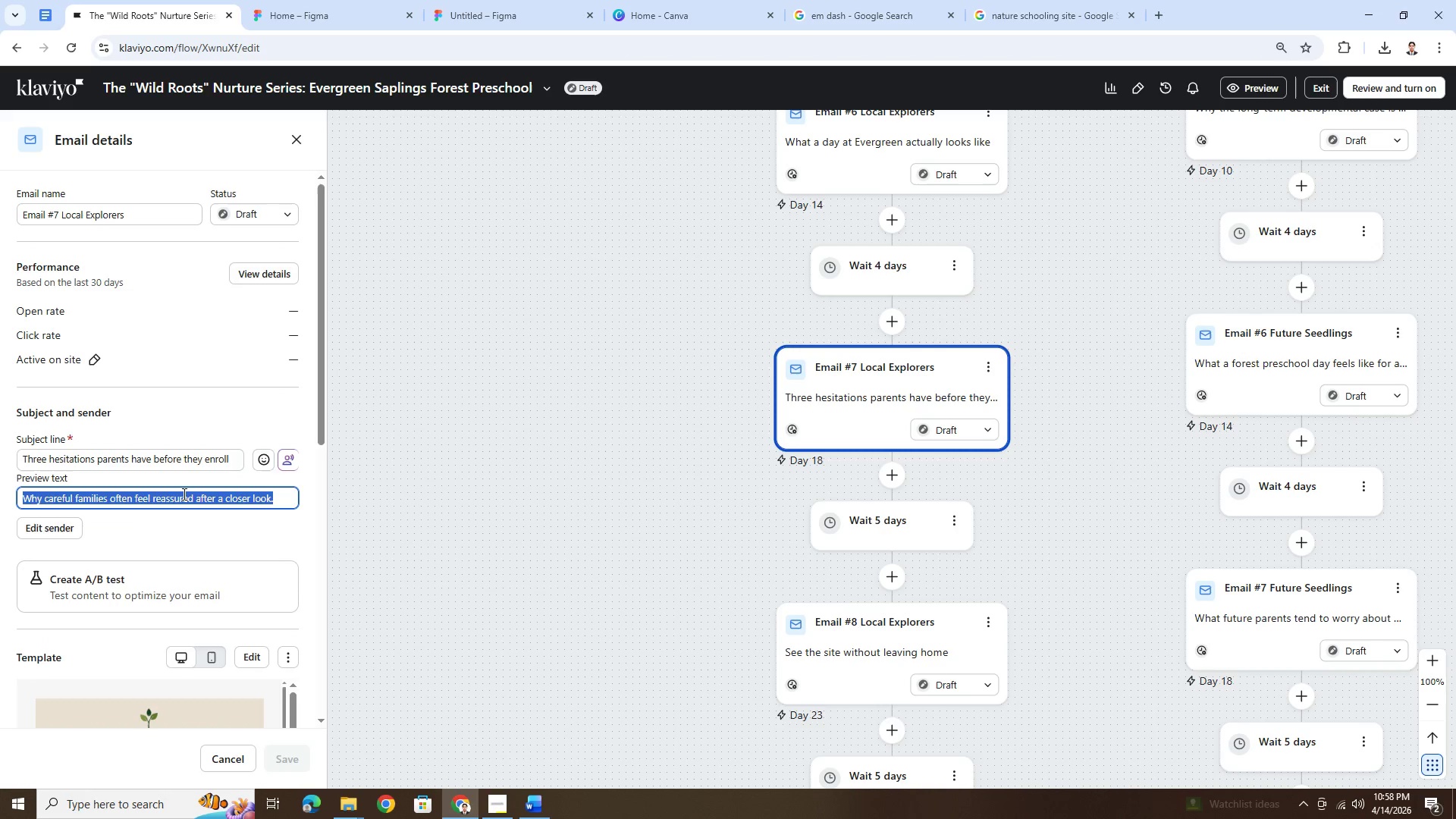 
key(Control+C)
 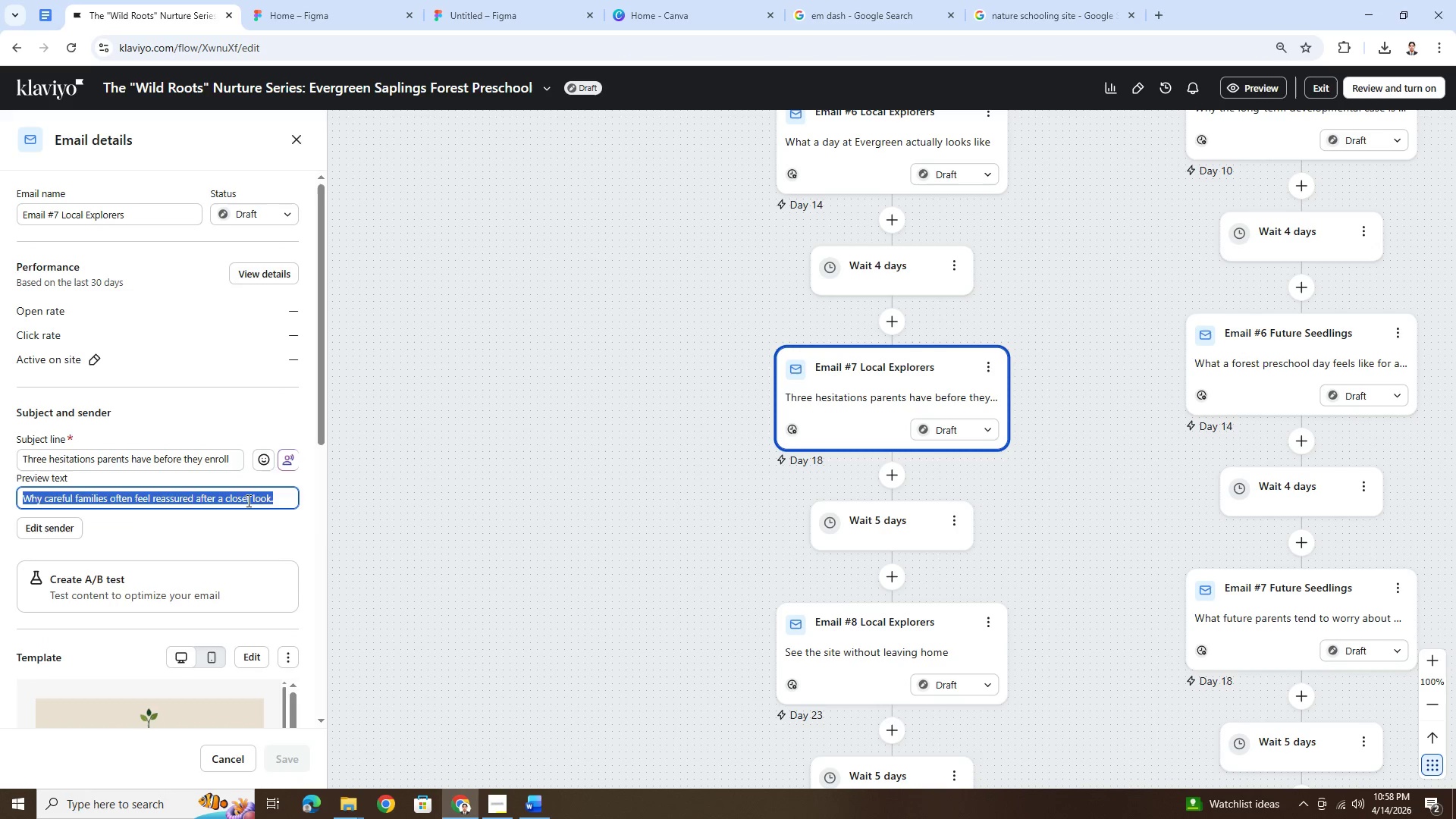 
key(Alt+AltLeft)
 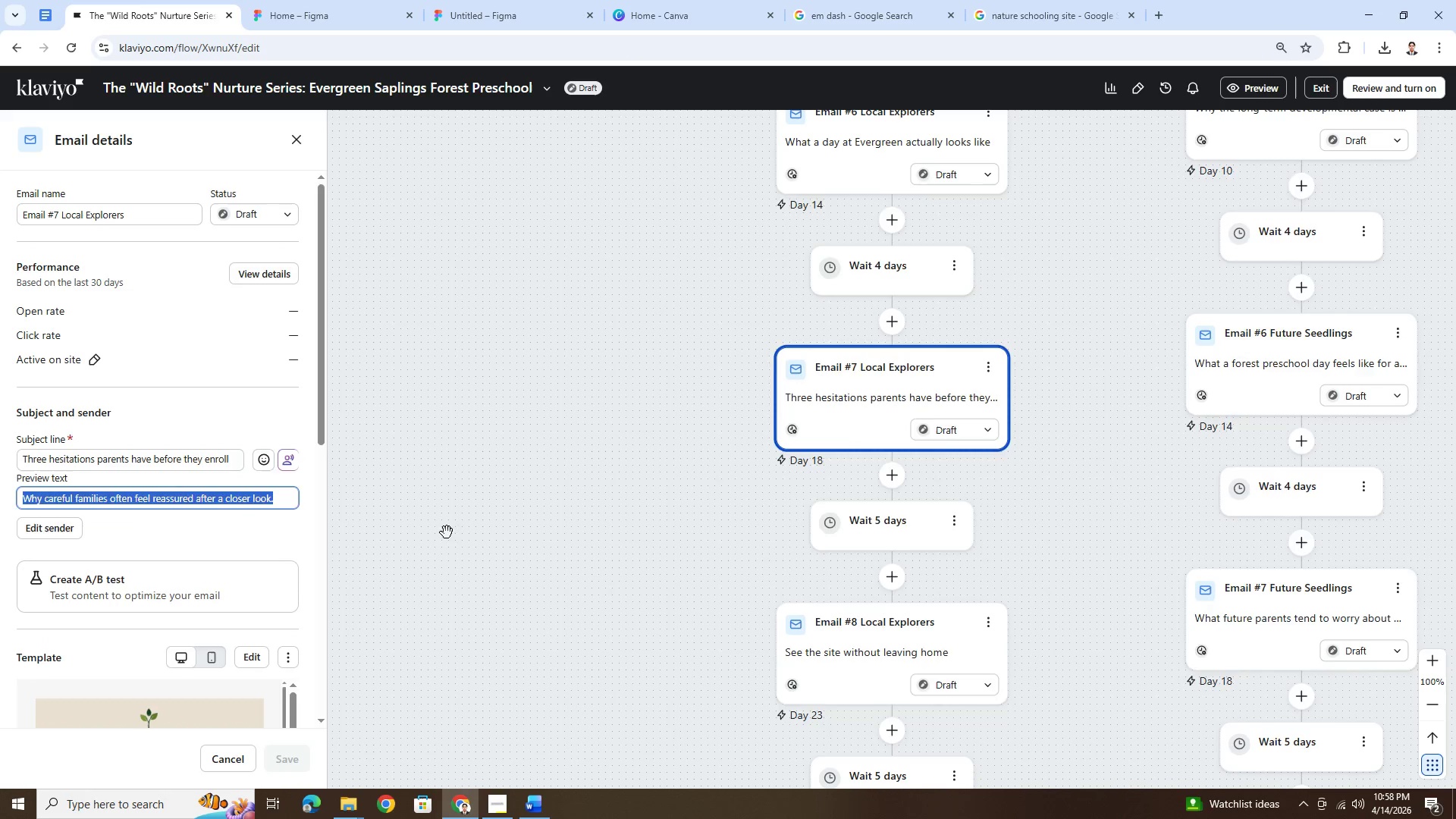 
key(Alt+Tab)
 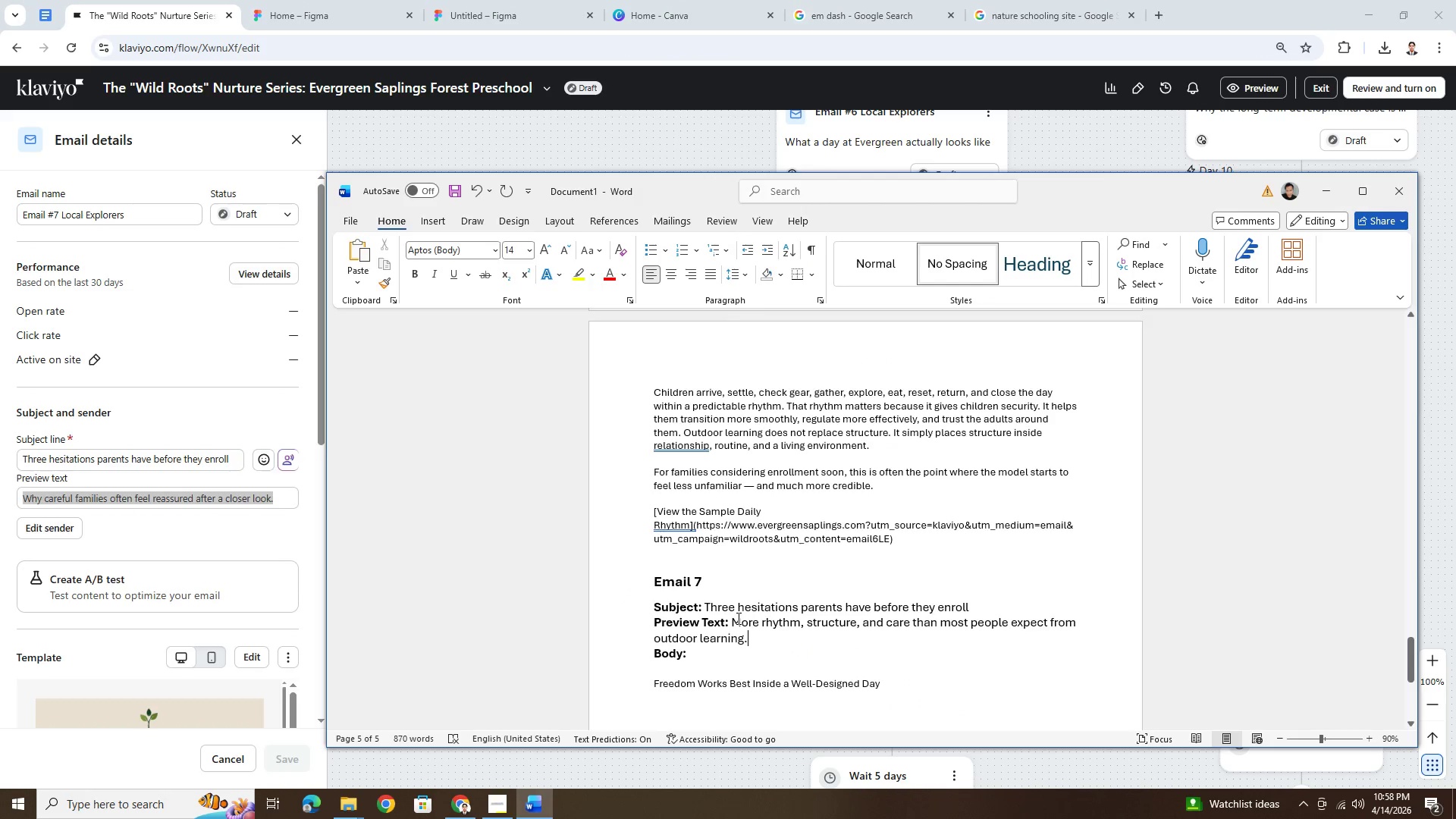 
left_click_drag(start_coordinate=[734, 620], to_coordinate=[767, 632])
 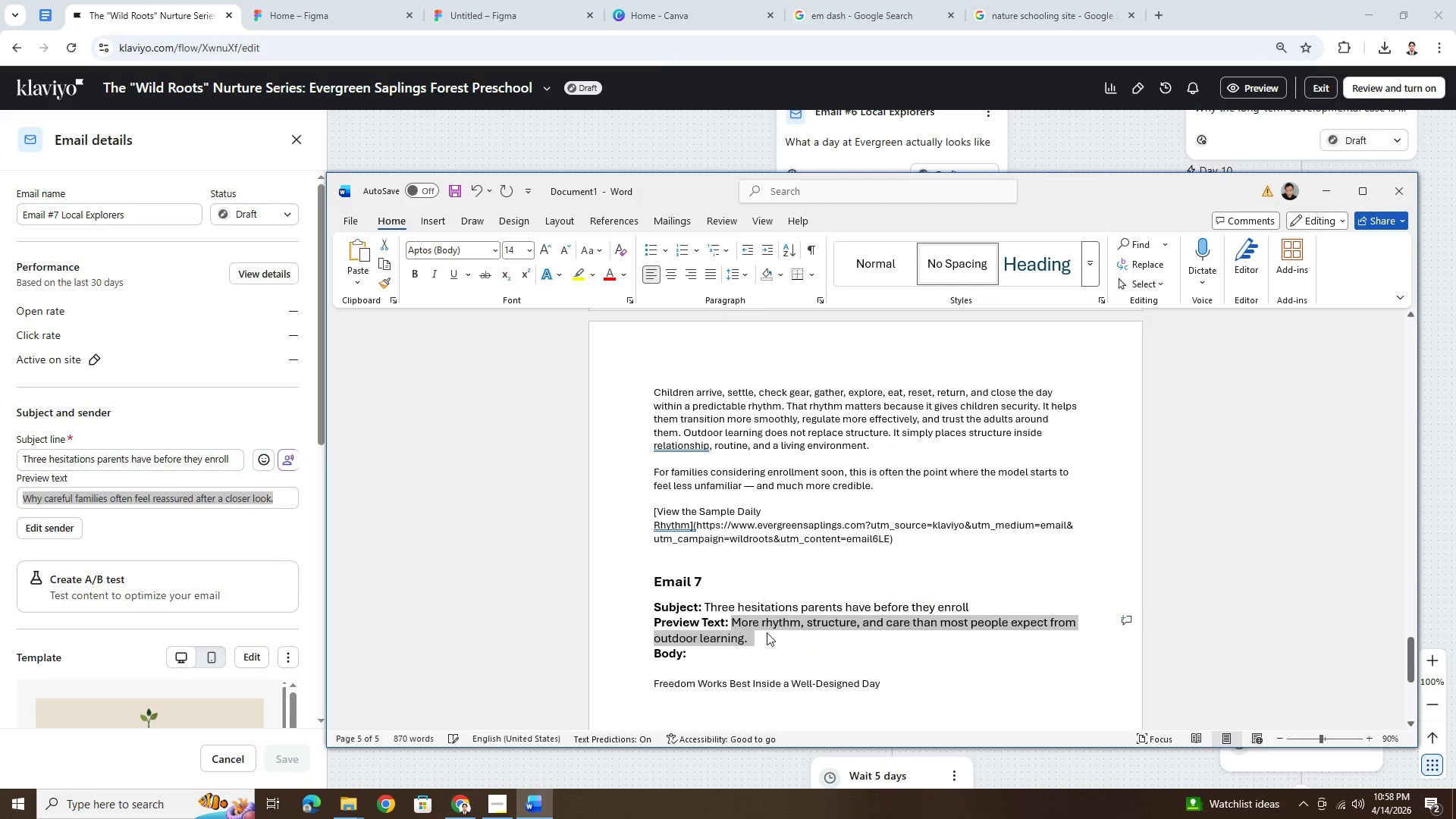 
key(Control+V)
 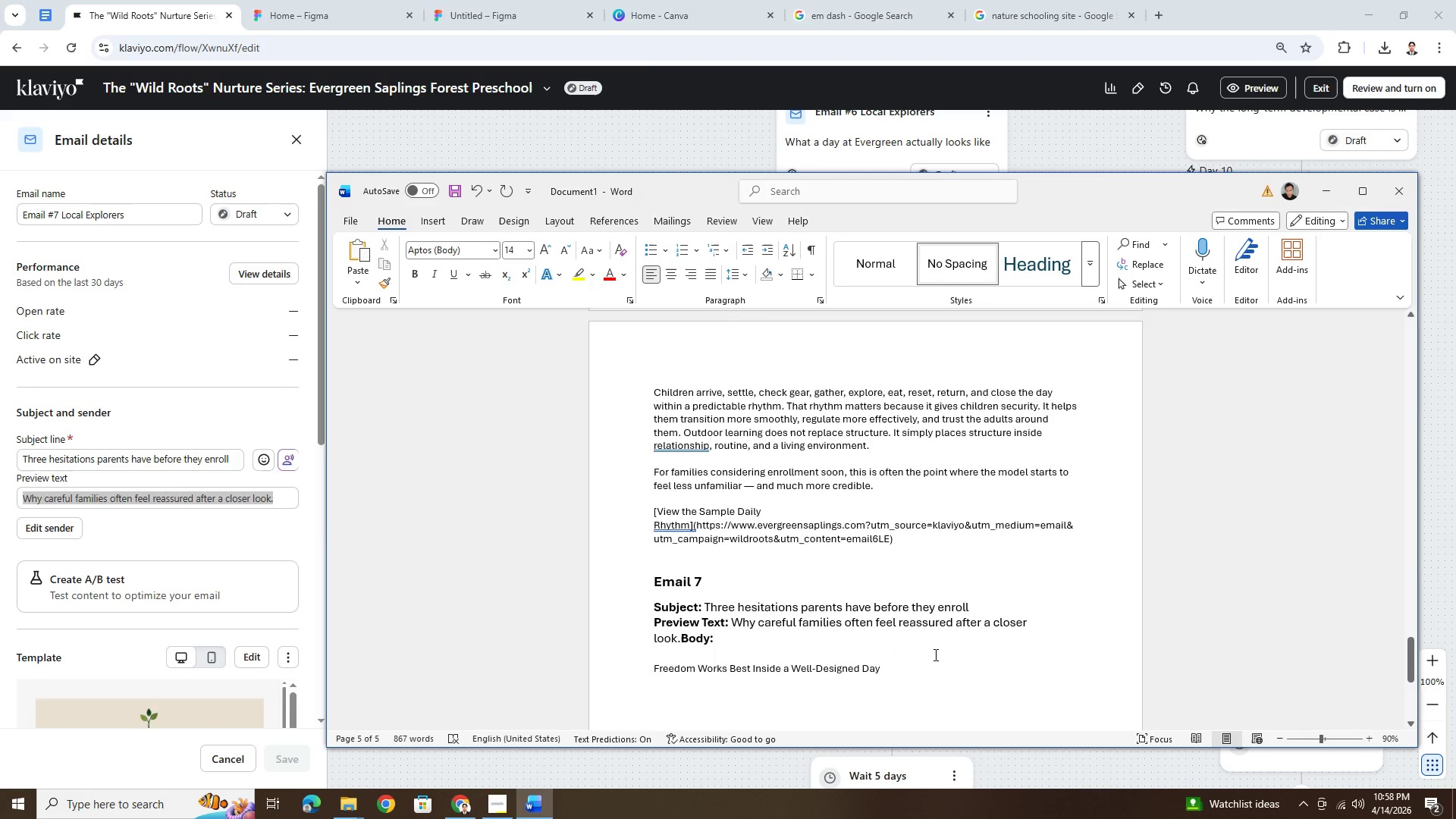 
key(Enter)
 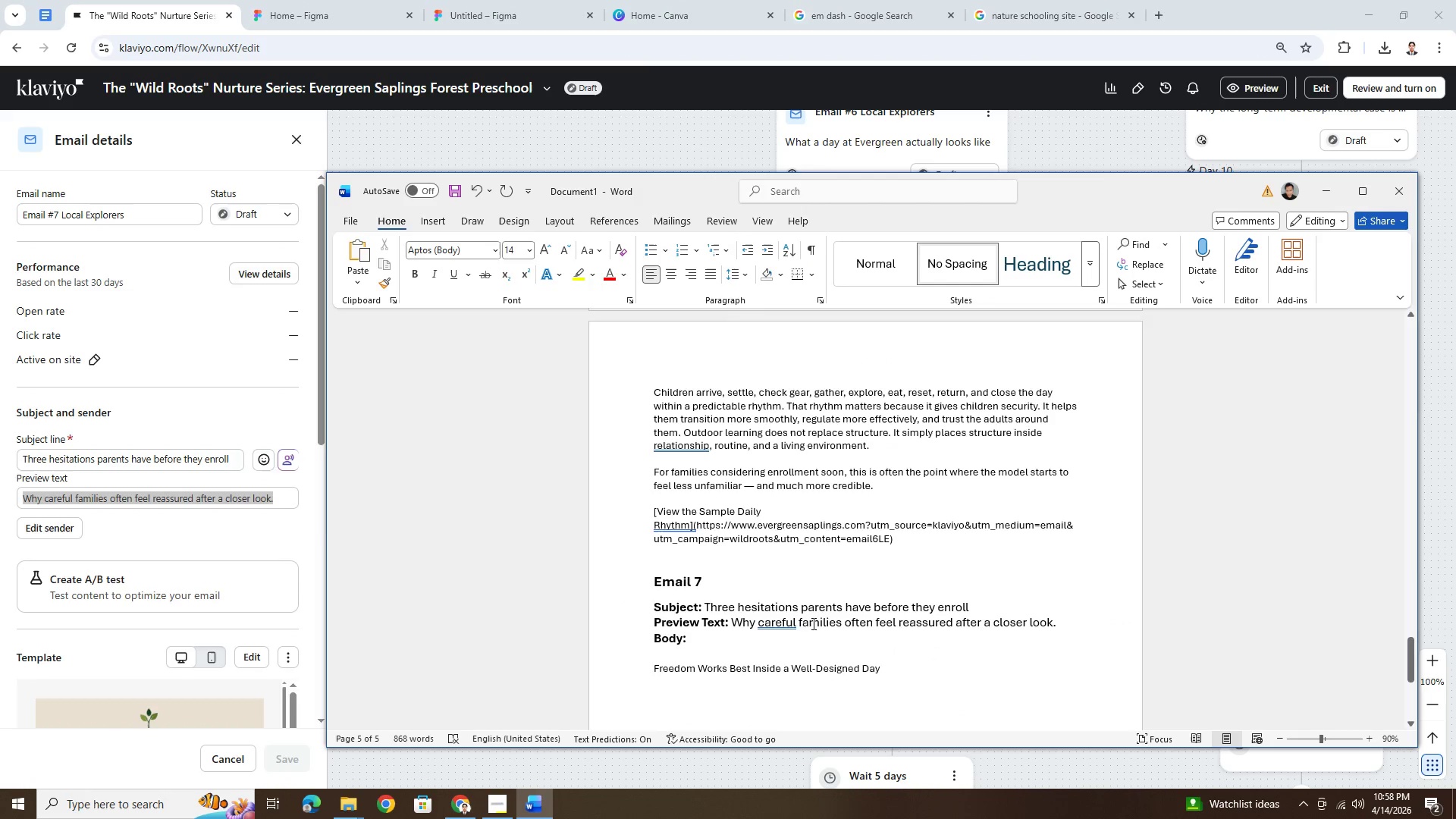 
left_click([790, 623])
 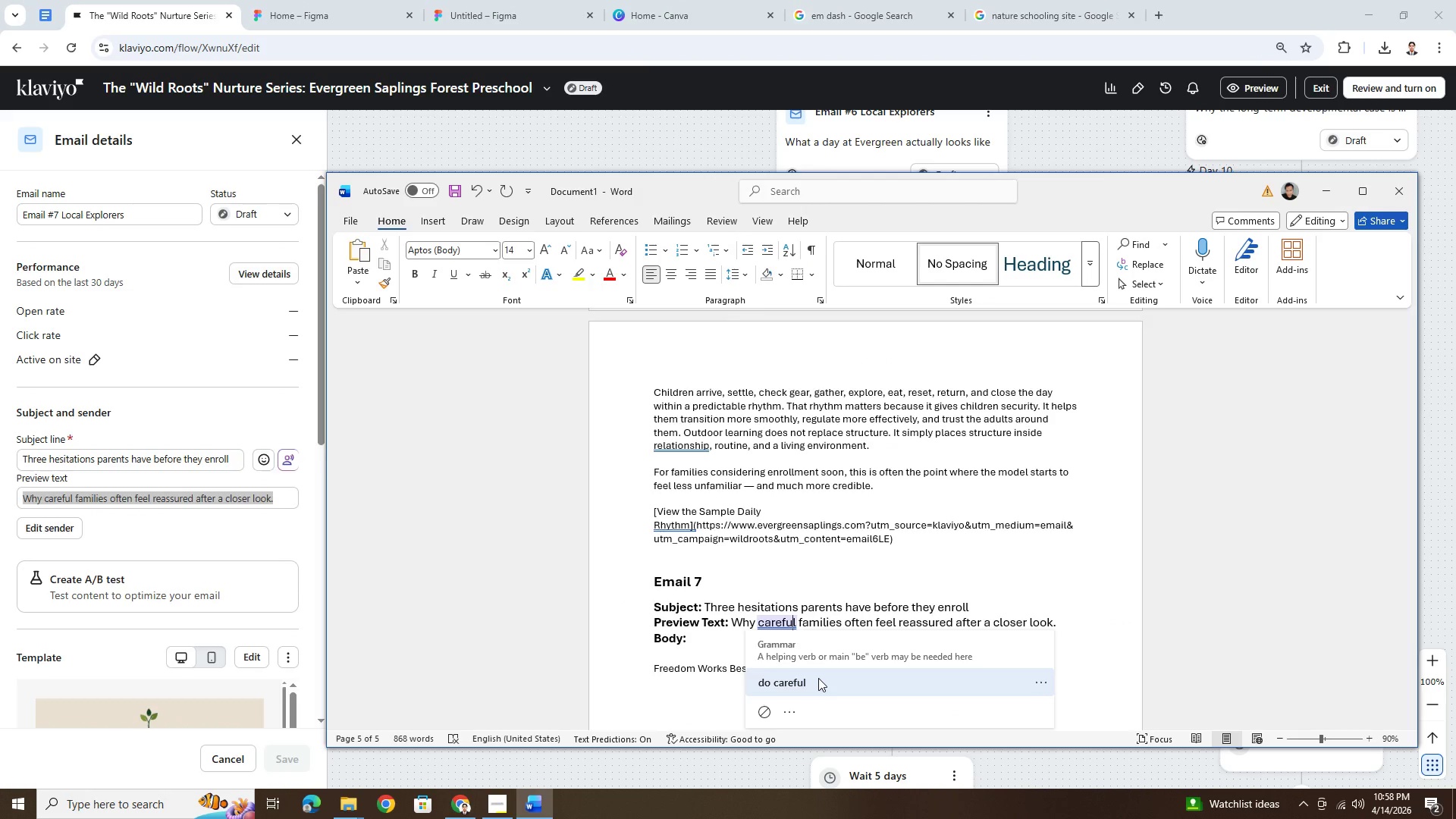 
left_click([818, 678])
 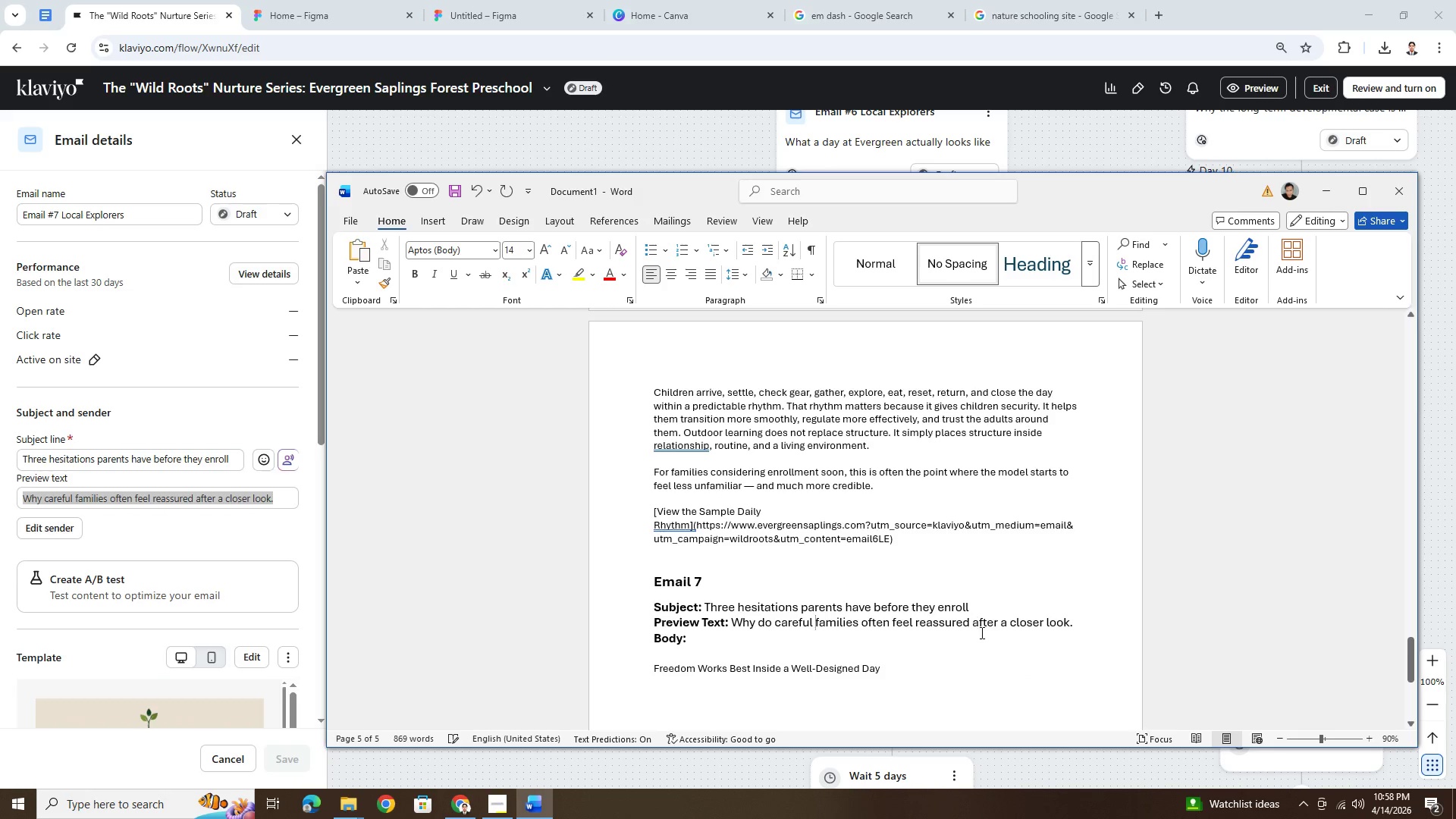 
left_click([995, 686])
 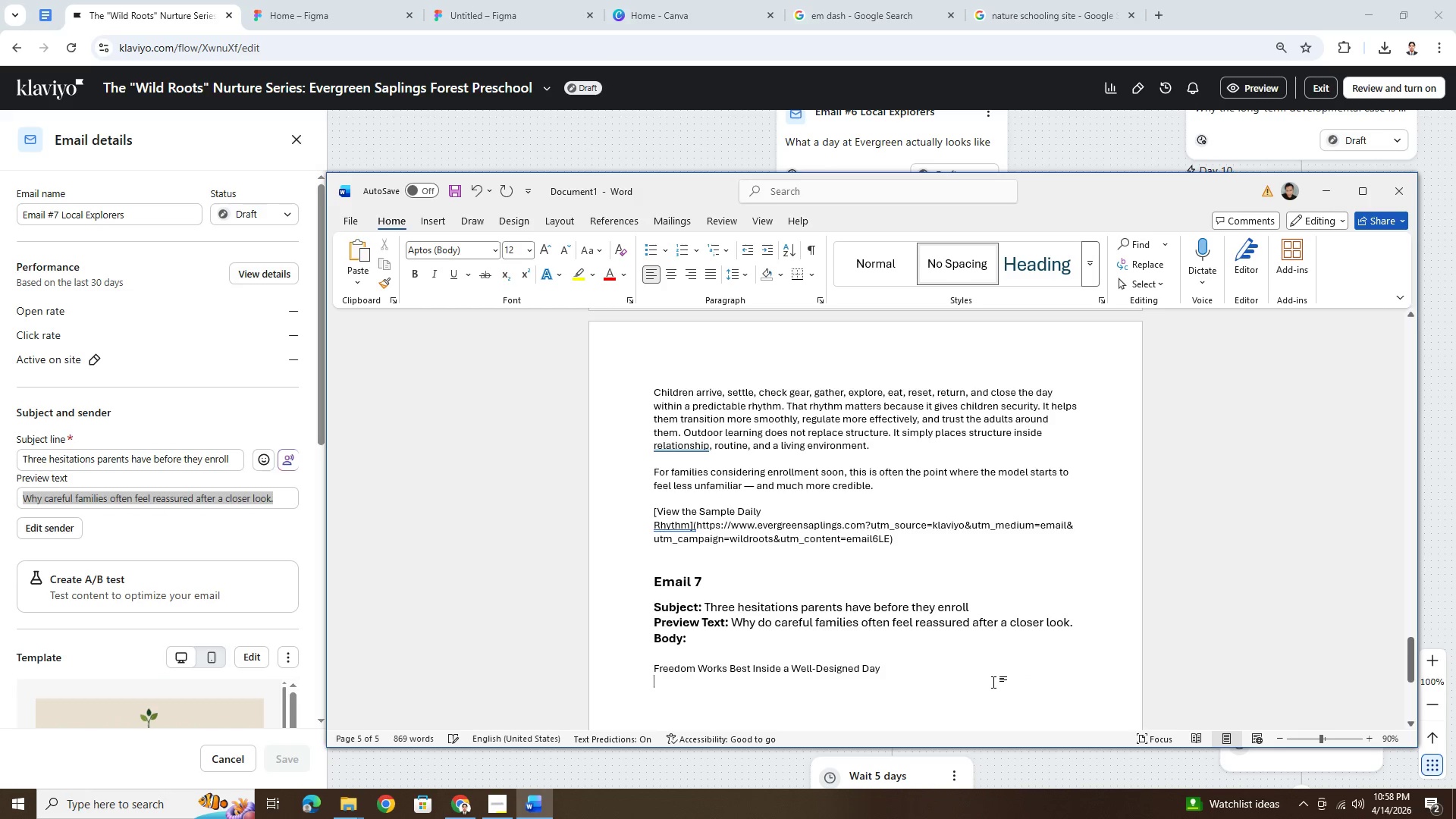 
scroll: coordinate [993, 682], scroll_direction: down, amount: 1.0
 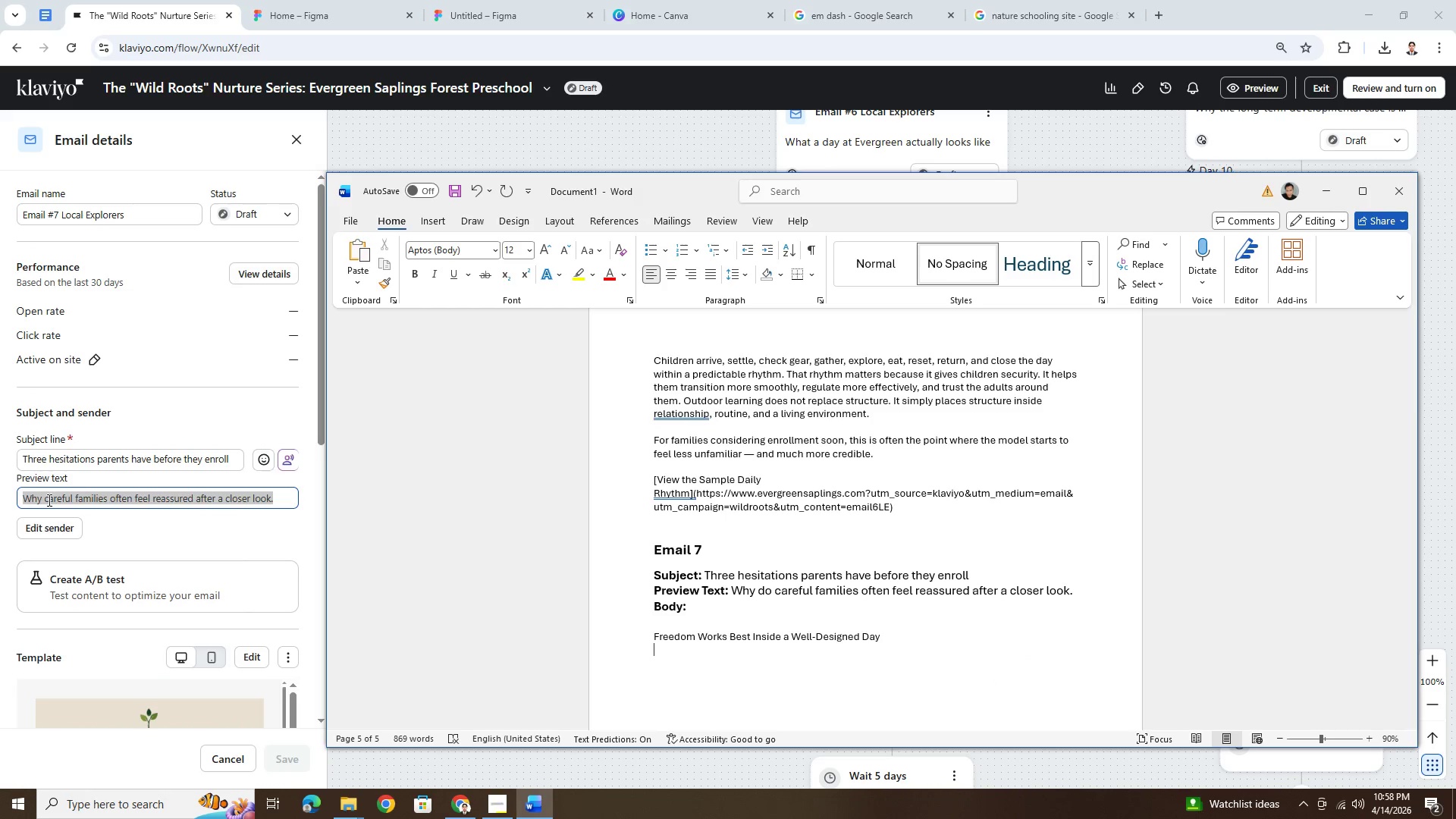 
left_click([48, 500])
 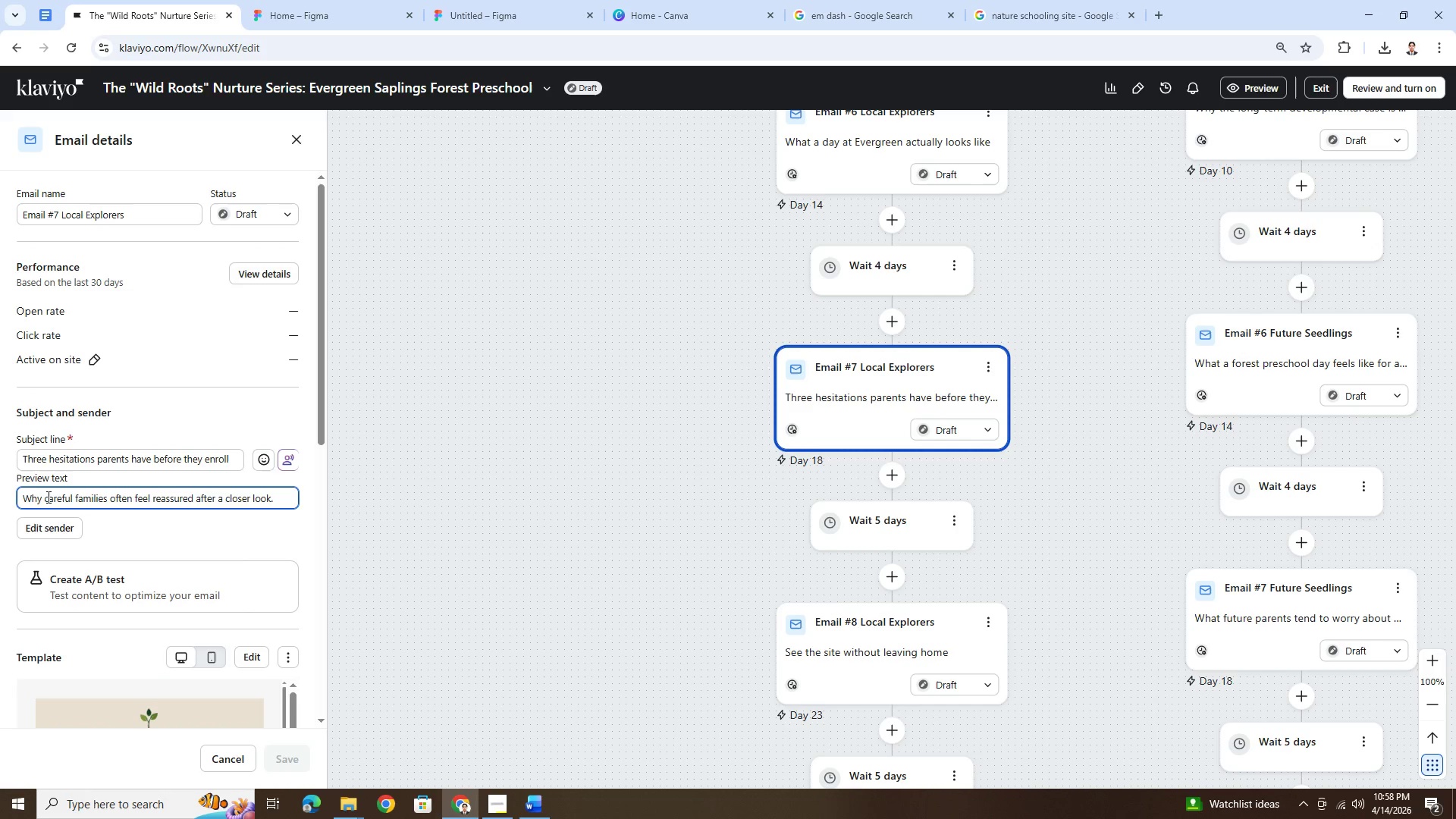 
left_click([45, 497])
 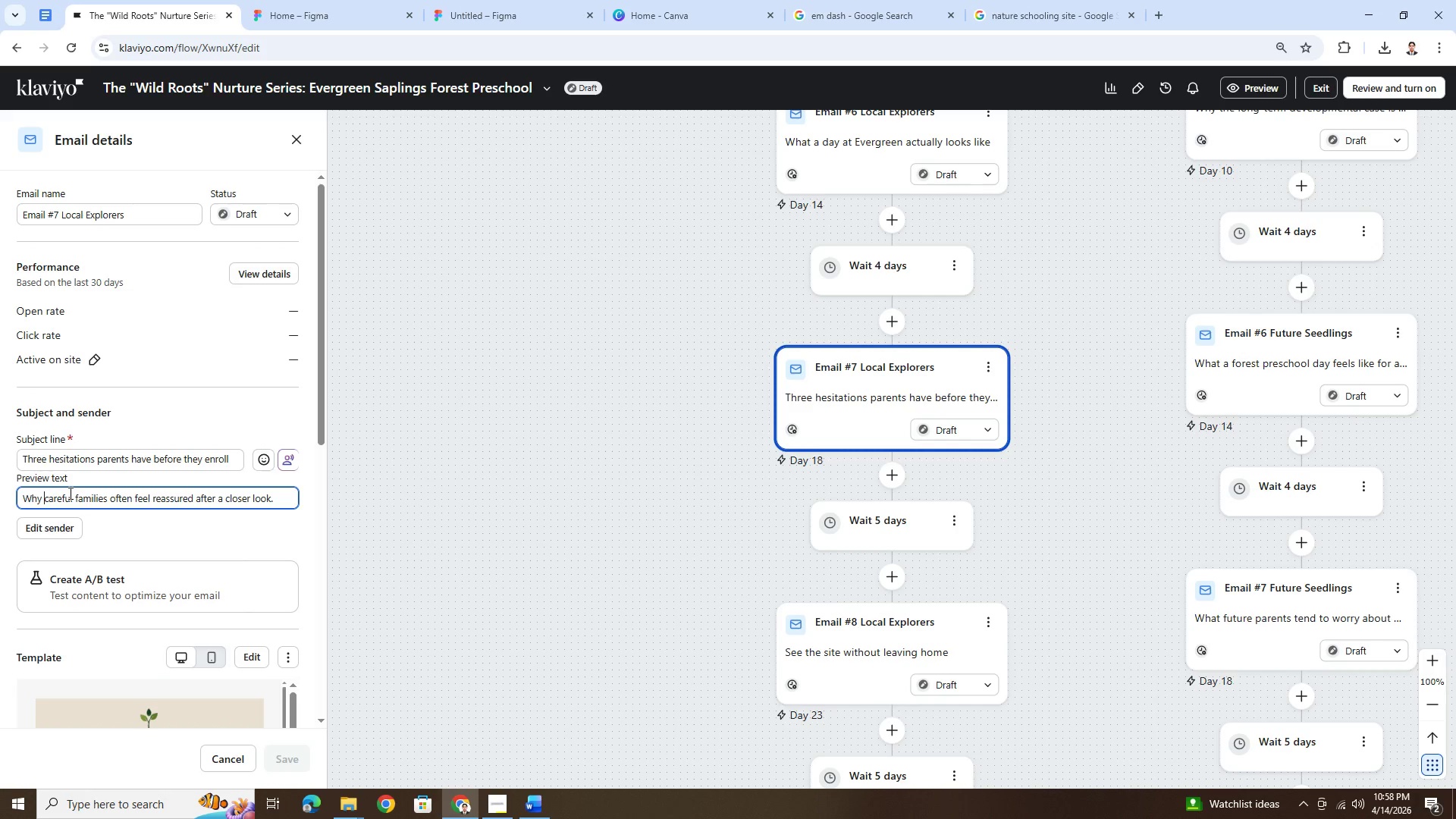 
type(do )
 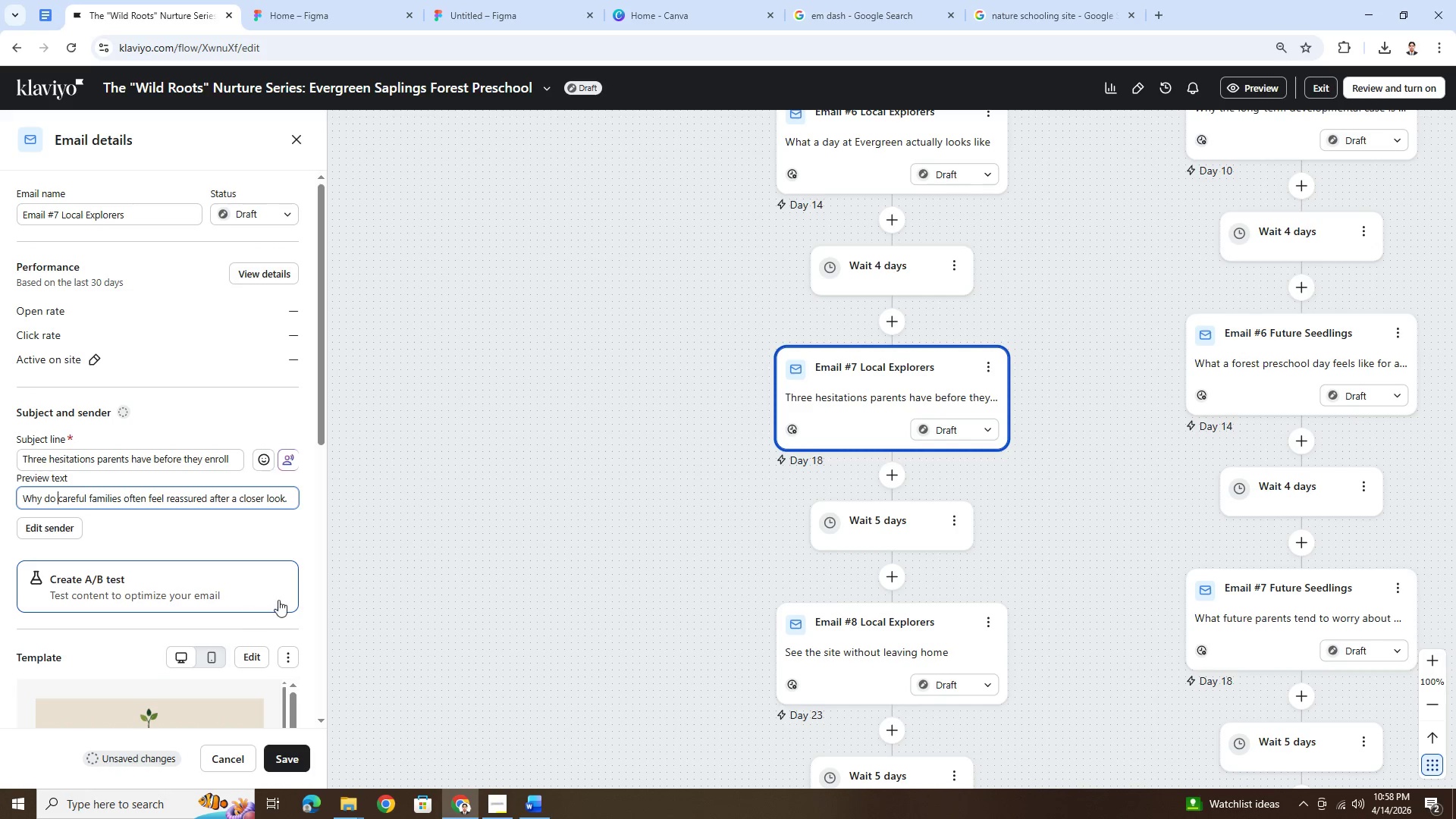 
scroll: coordinate [303, 606], scroll_direction: down, amount: 1.0
 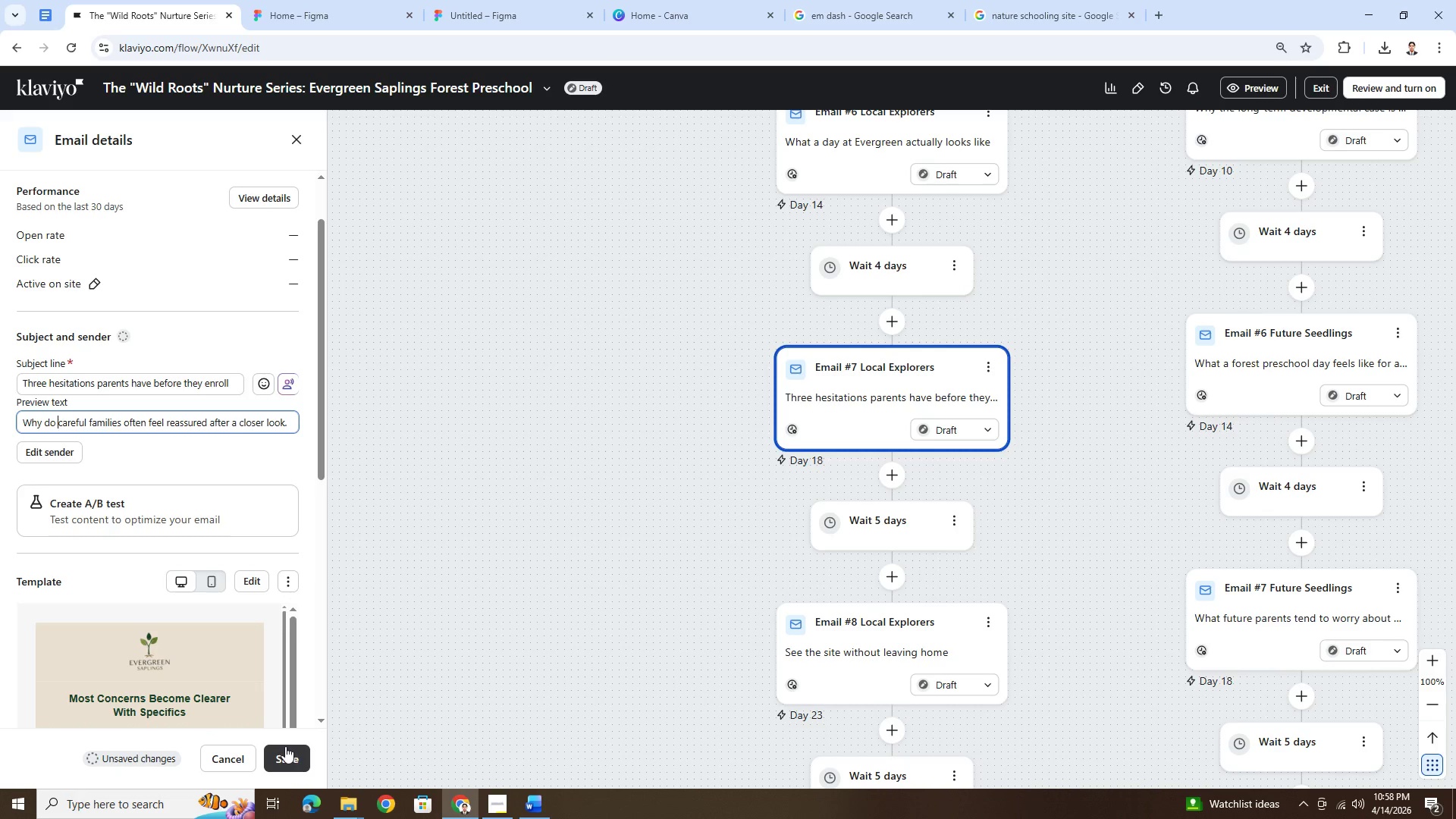 
wait(5.8)
 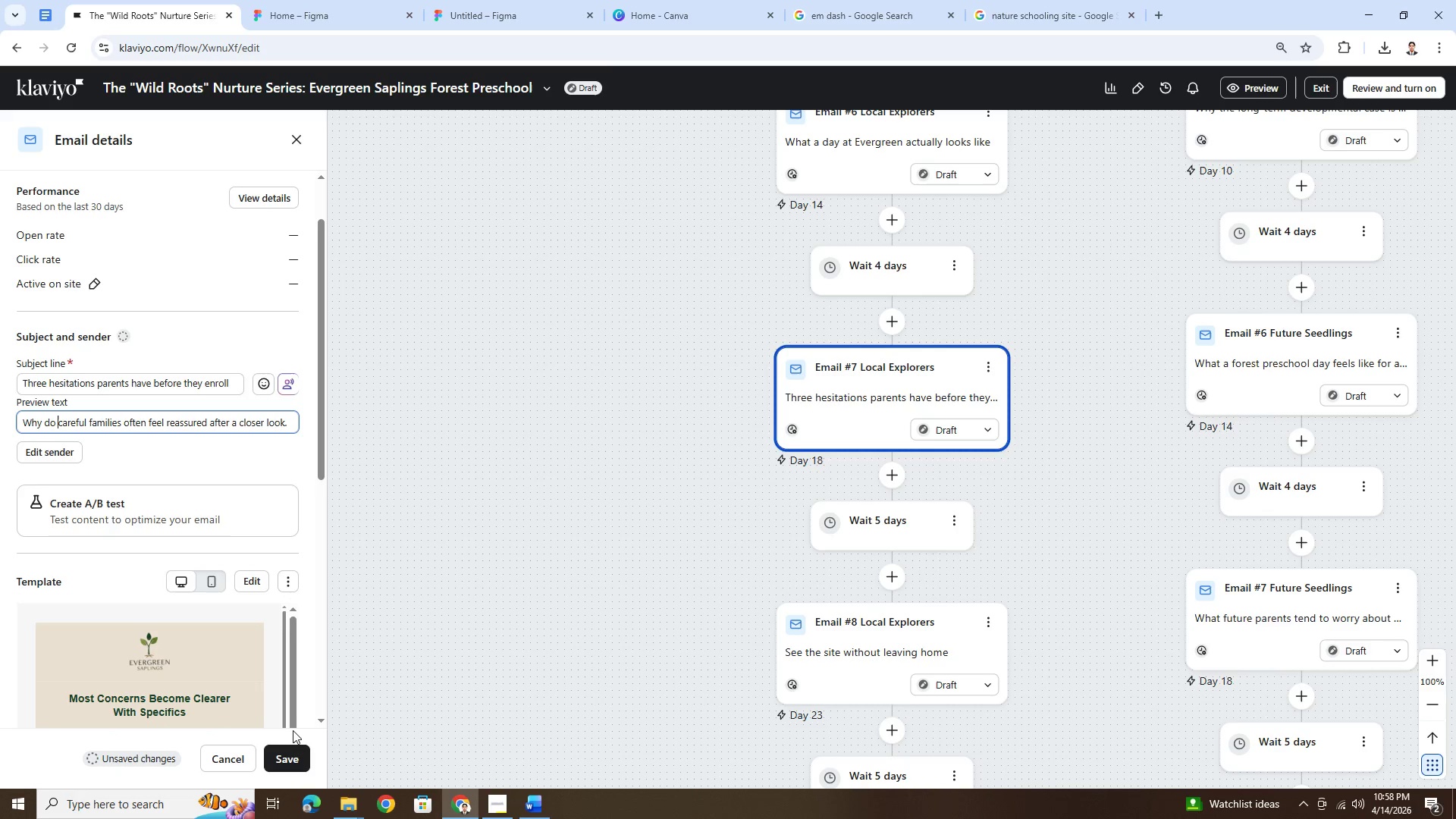 
left_click([281, 760])
 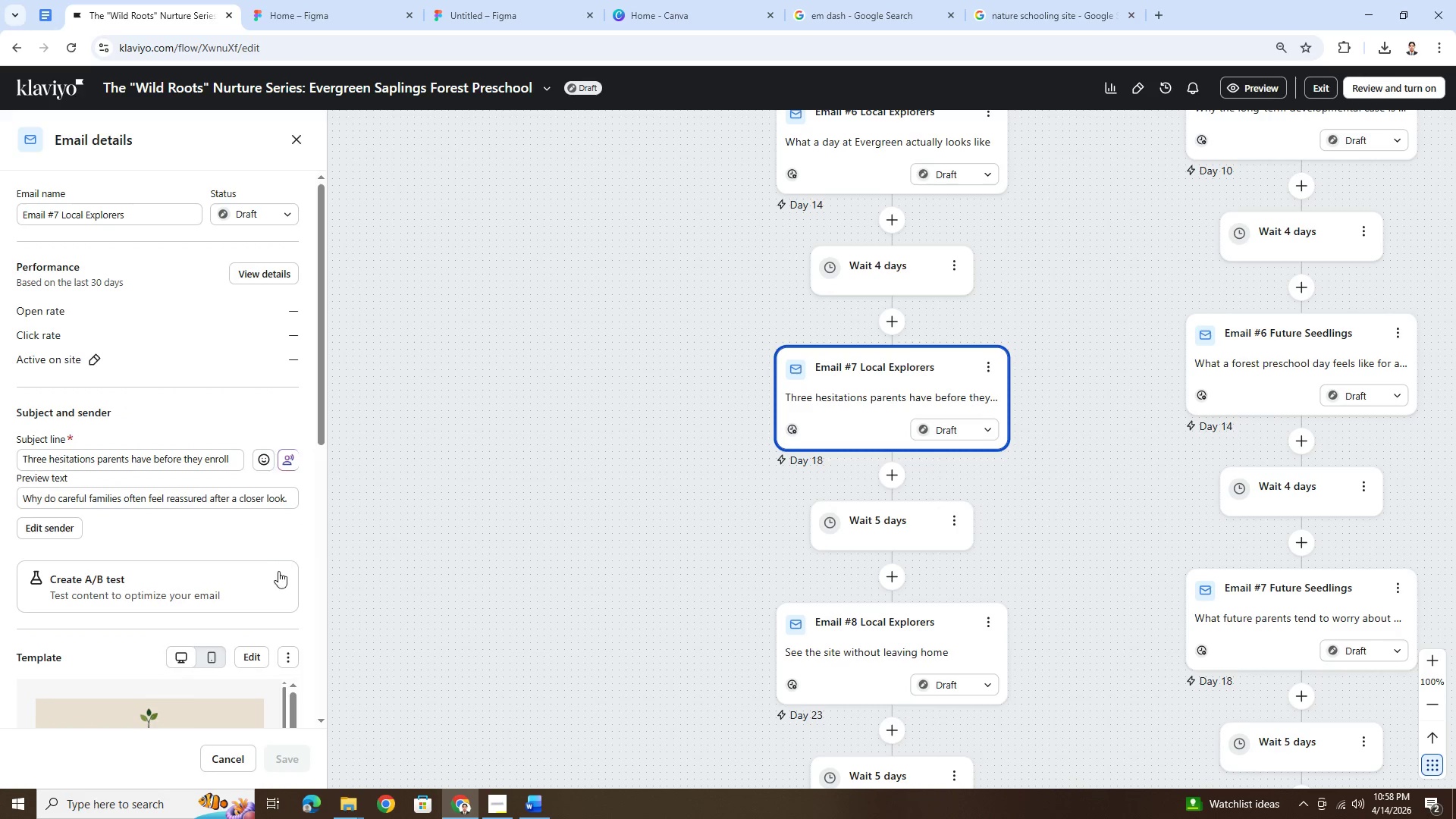 
wait(5.08)
 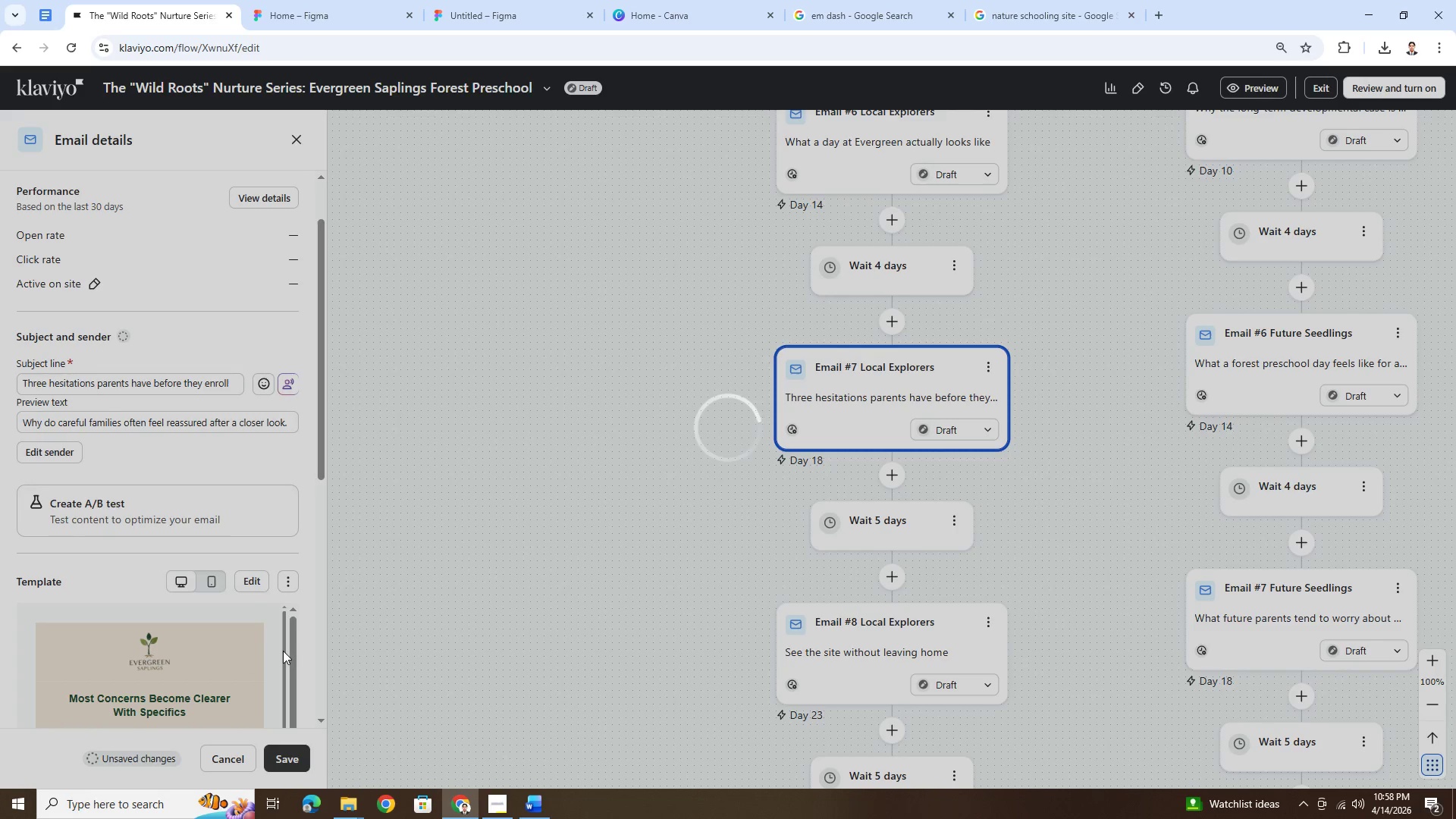 
left_click([289, 659])
 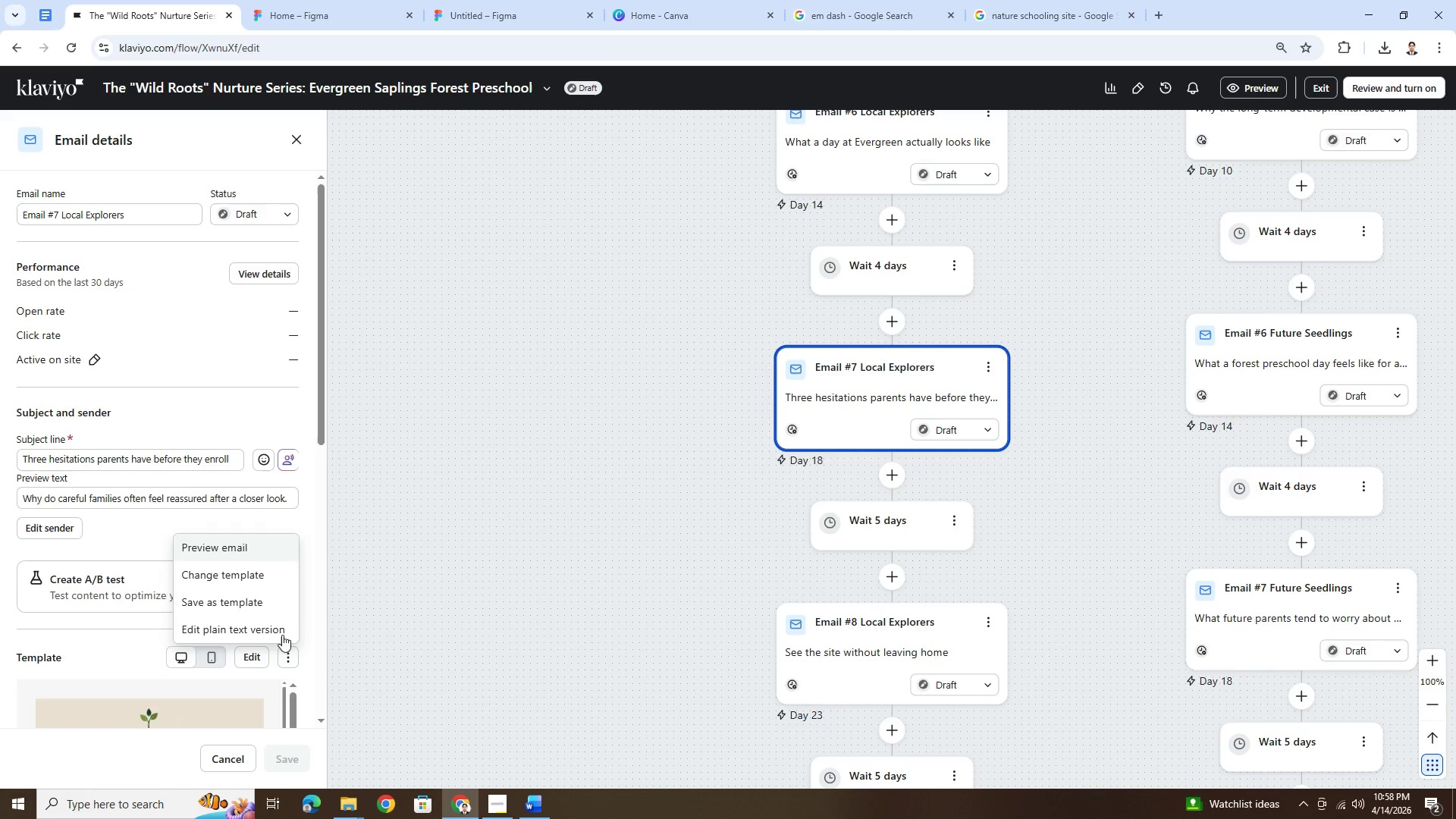 
left_click([279, 628])
 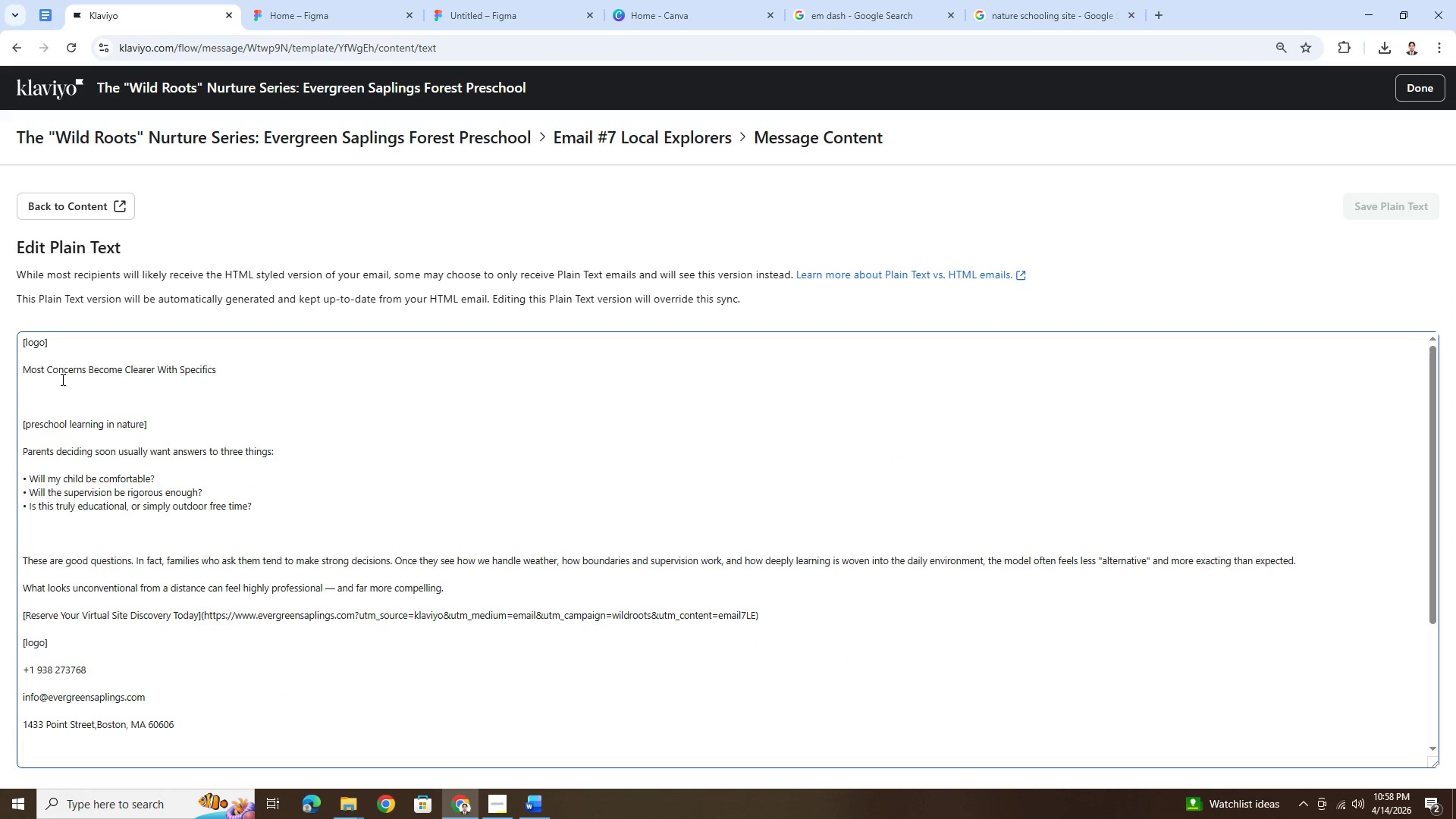 
left_click_drag(start_coordinate=[24, 371], to_coordinate=[760, 617])
 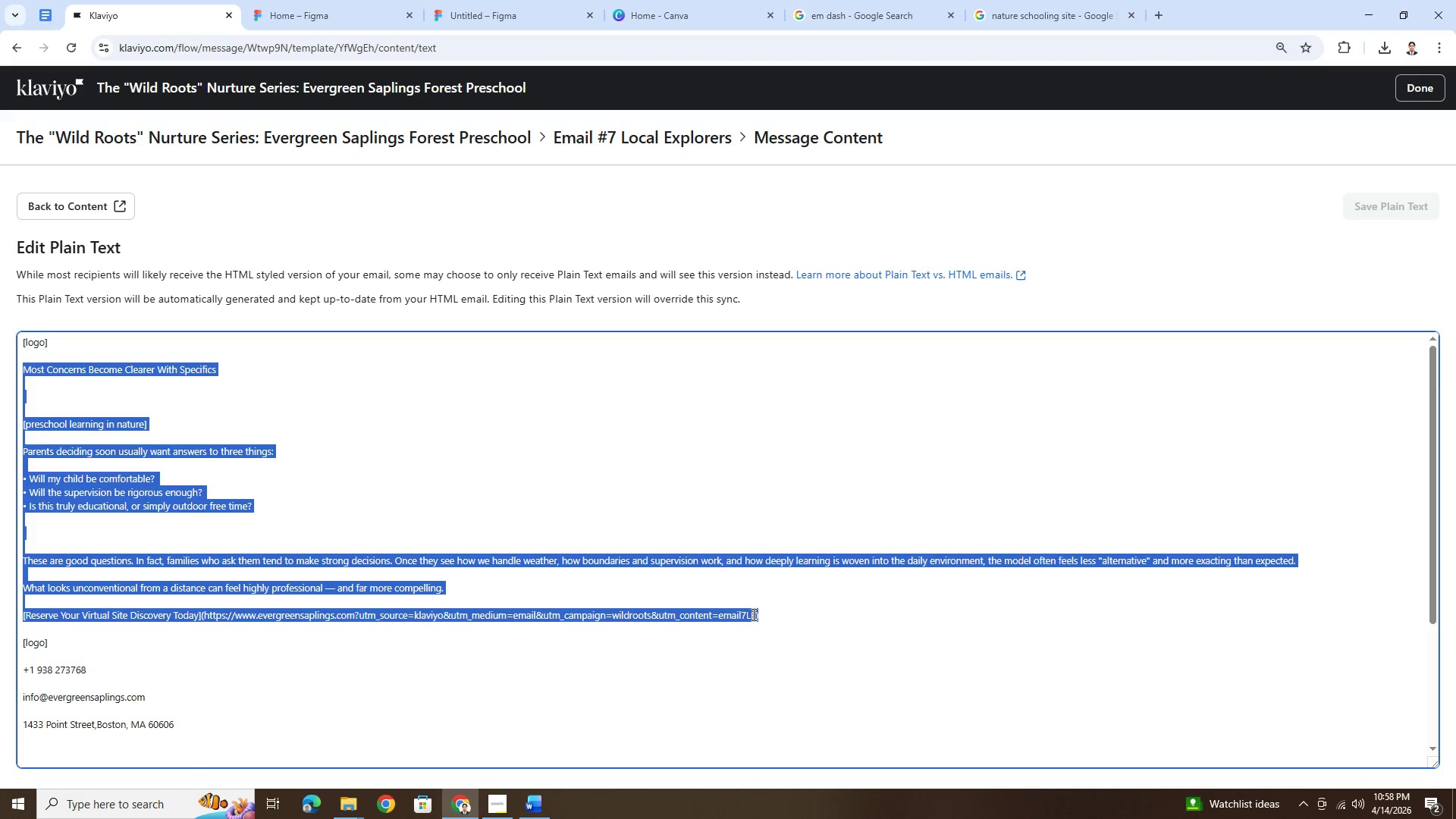 
key(Control+C)
 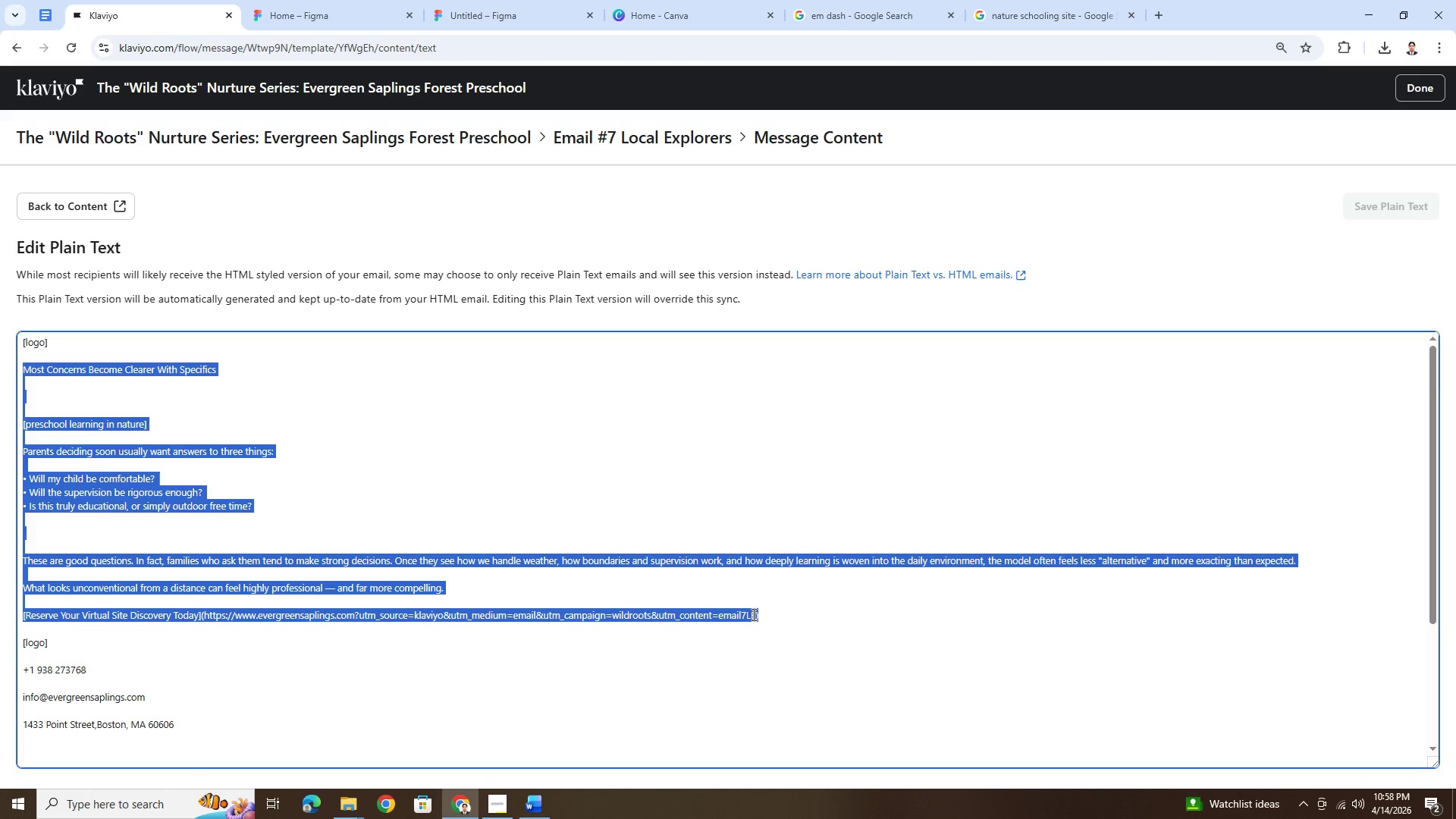 
key(Alt+AltLeft)
 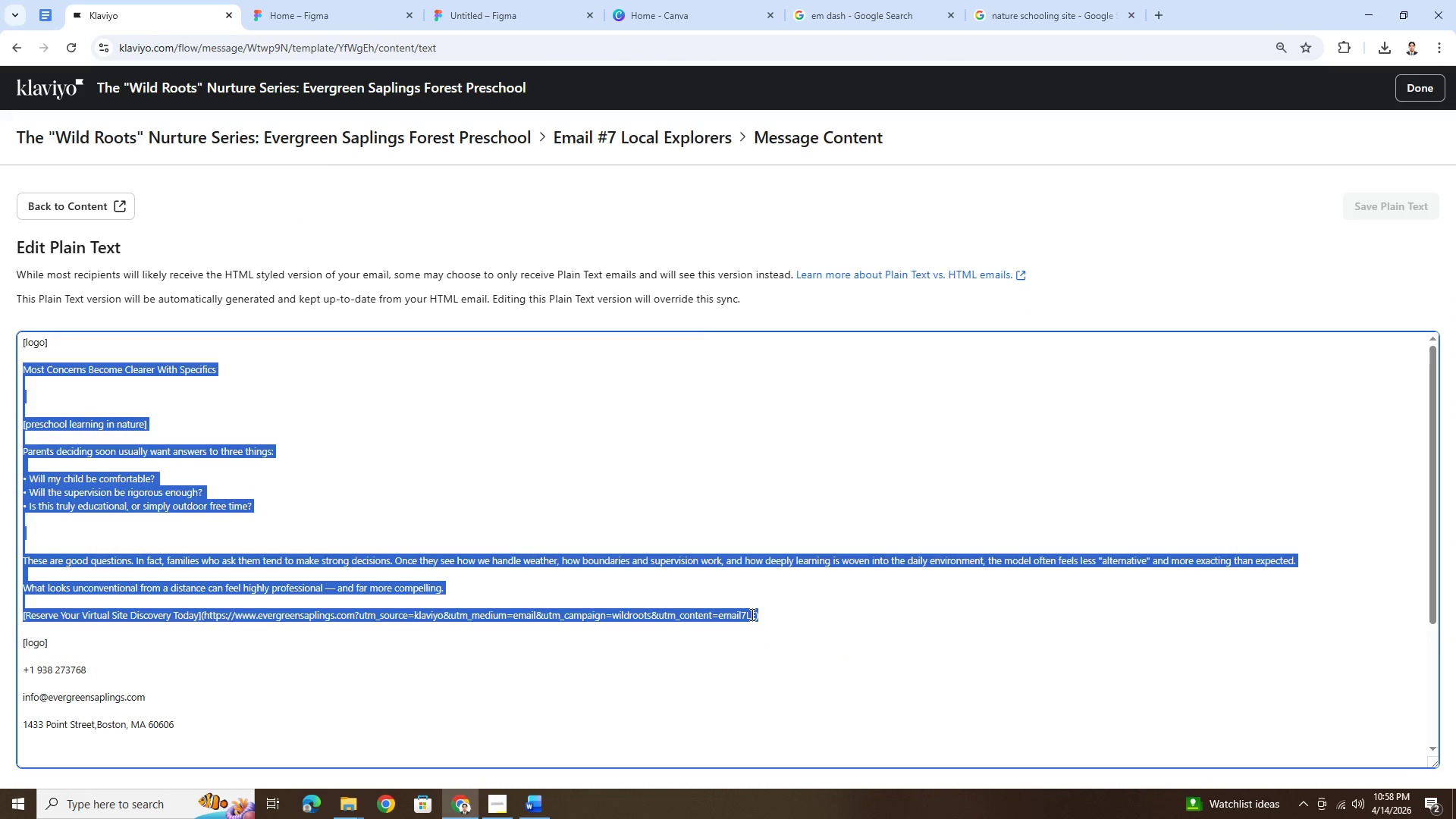 
key(Alt+Tab)
 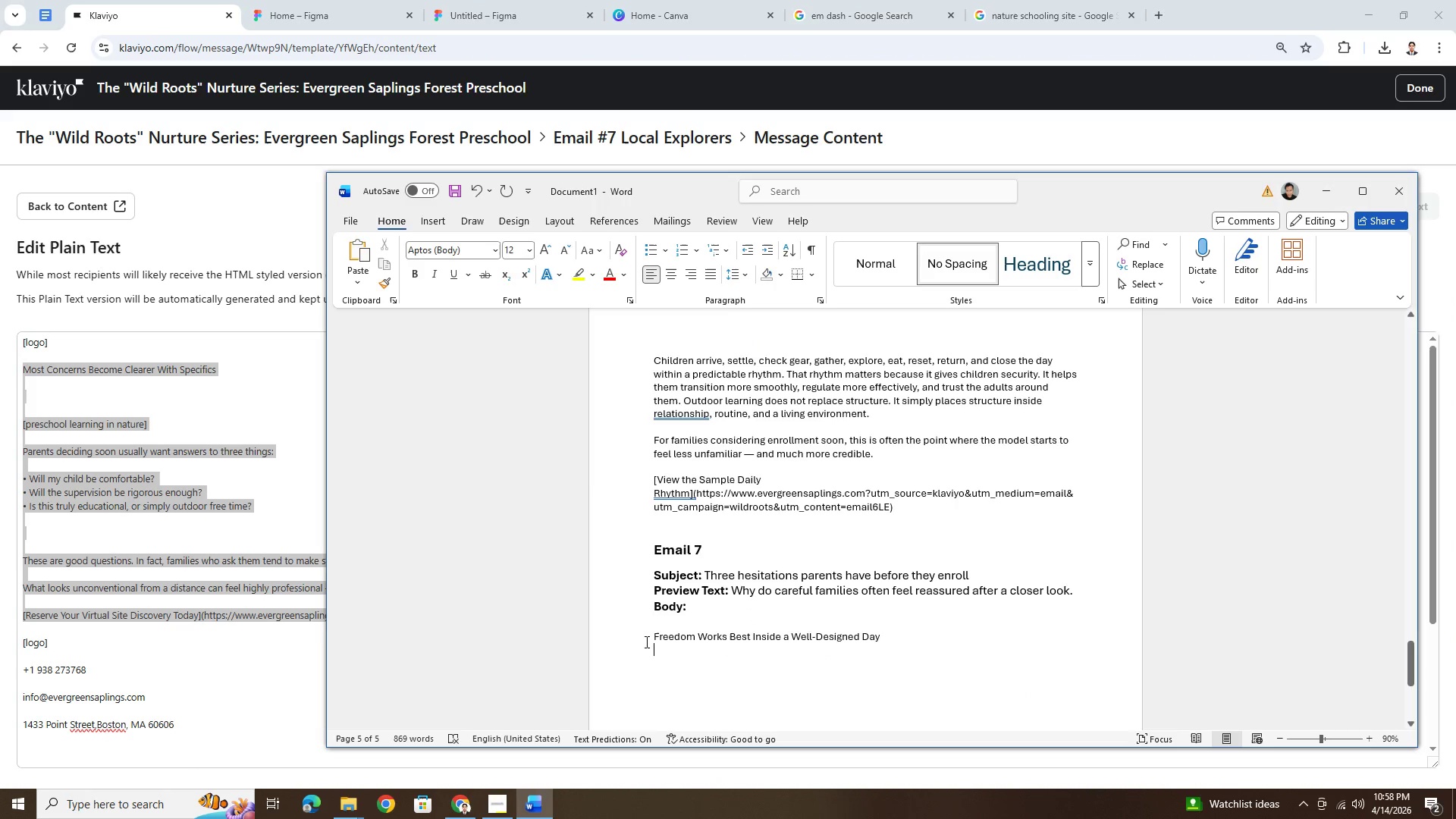 
left_click_drag(start_coordinate=[653, 639], to_coordinate=[875, 639])
 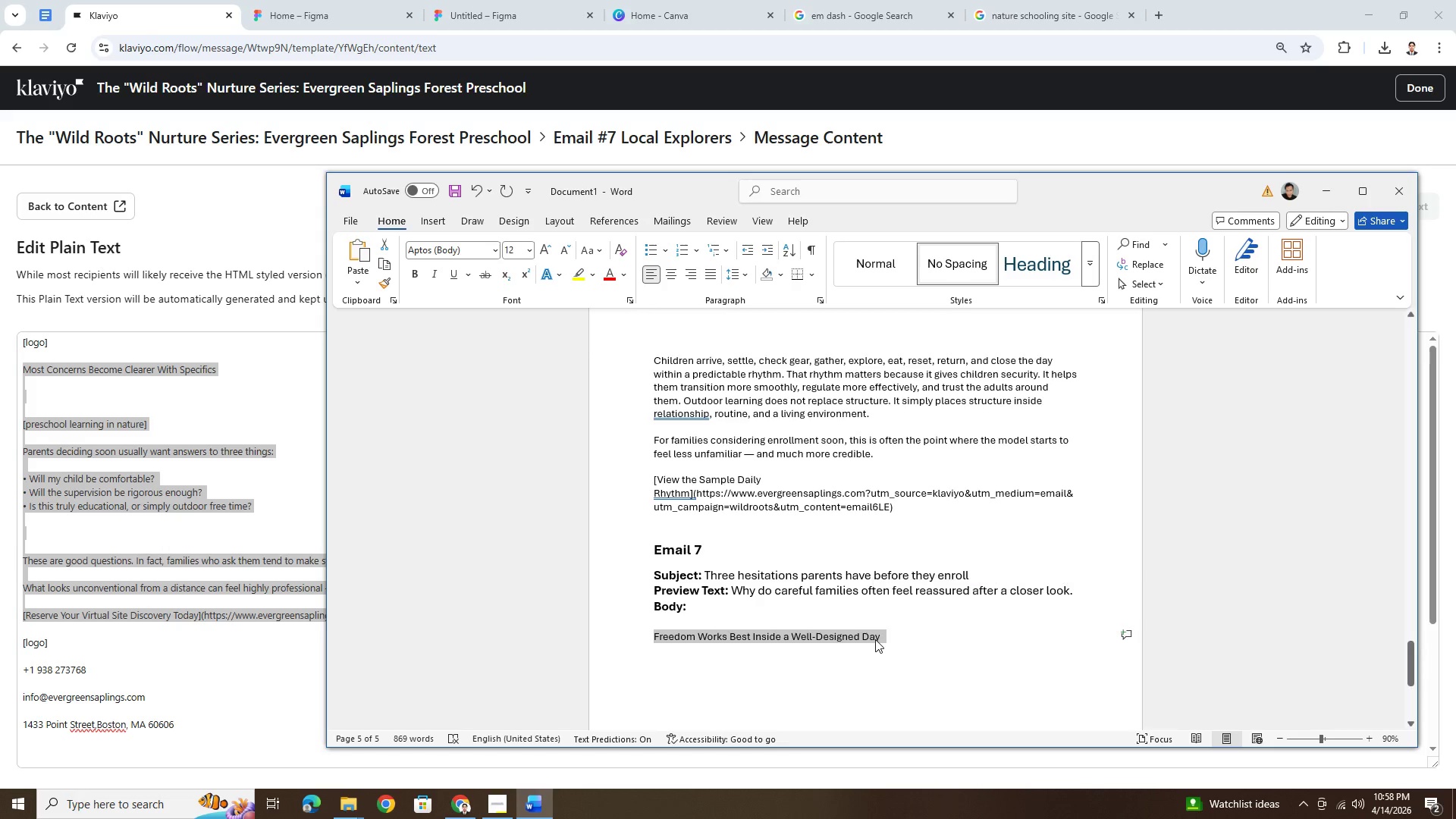 
key(Control+V)
 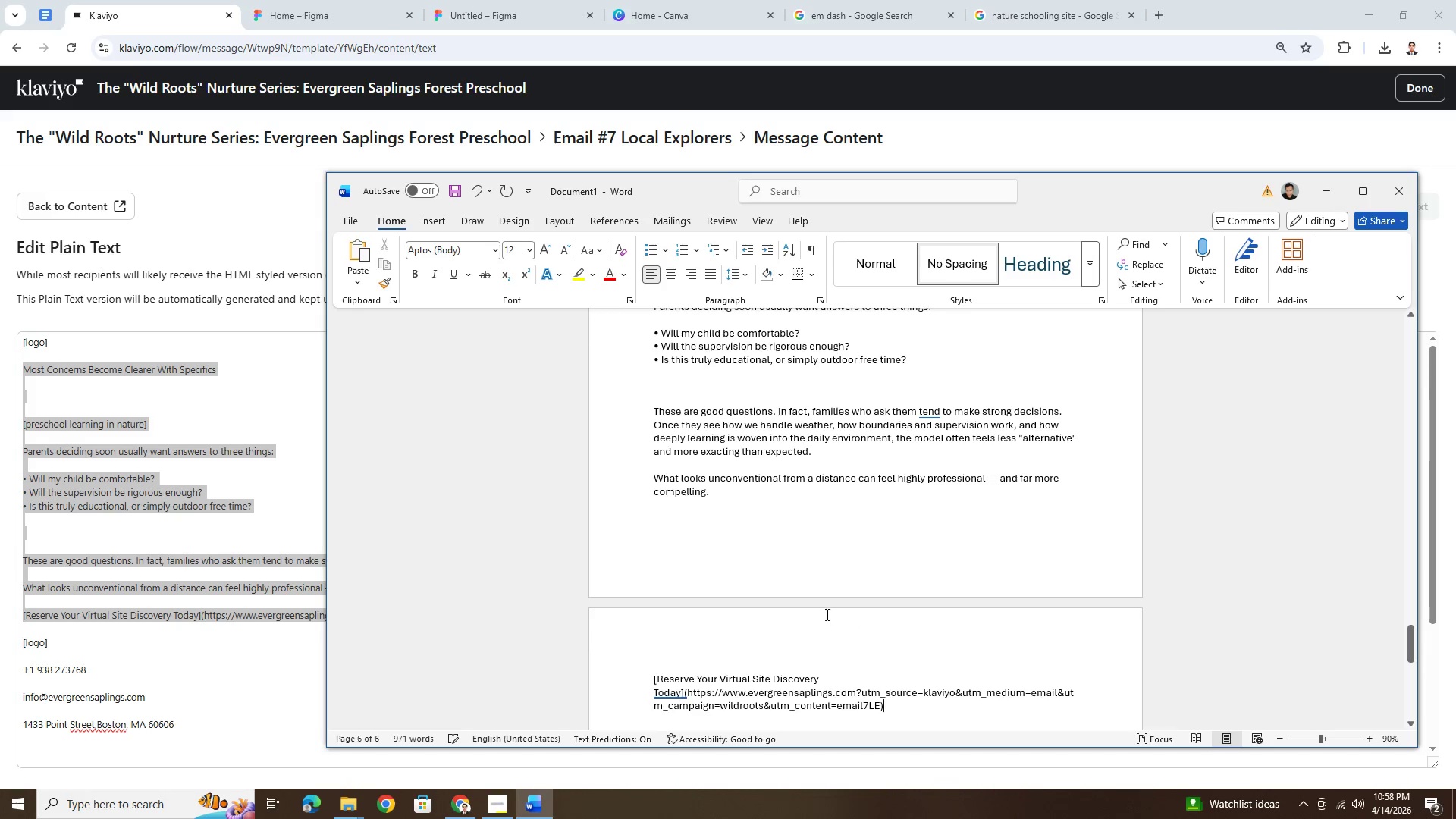 
scroll: coordinate [726, 534], scroll_direction: up, amount: 4.0
 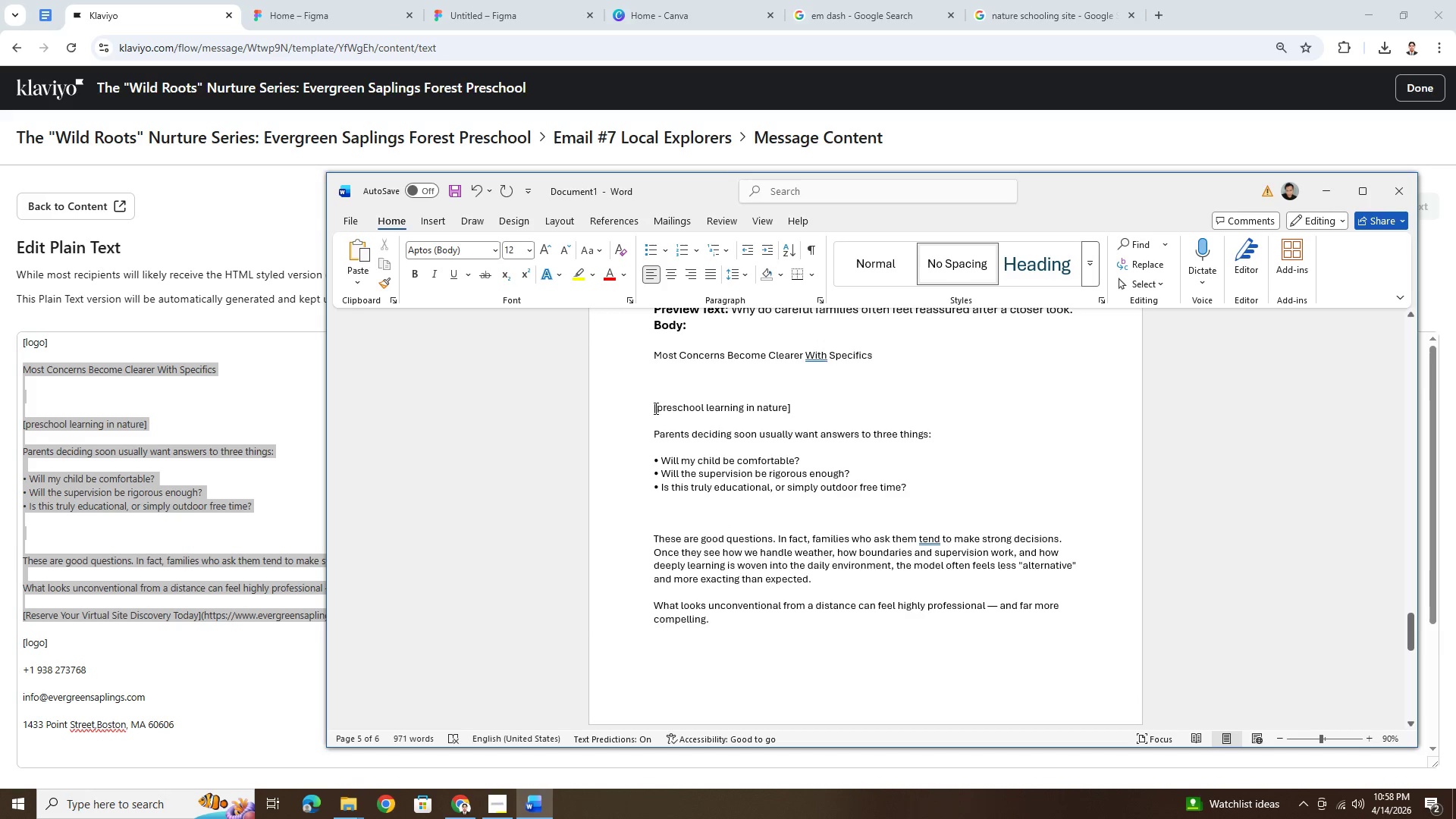 
left_click_drag(start_coordinate=[651, 406], to_coordinate=[790, 403])
 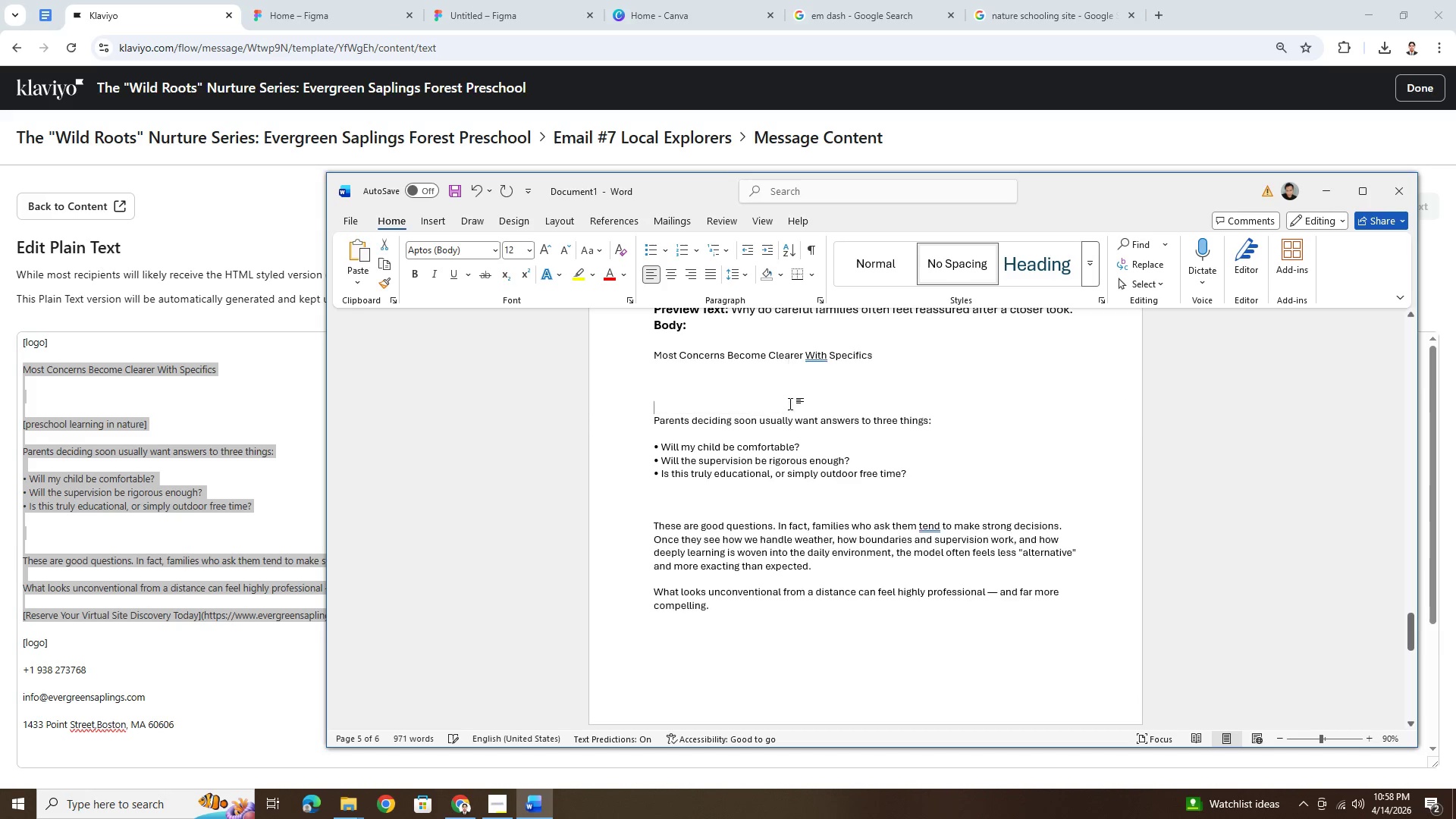 
key(Backspace)
 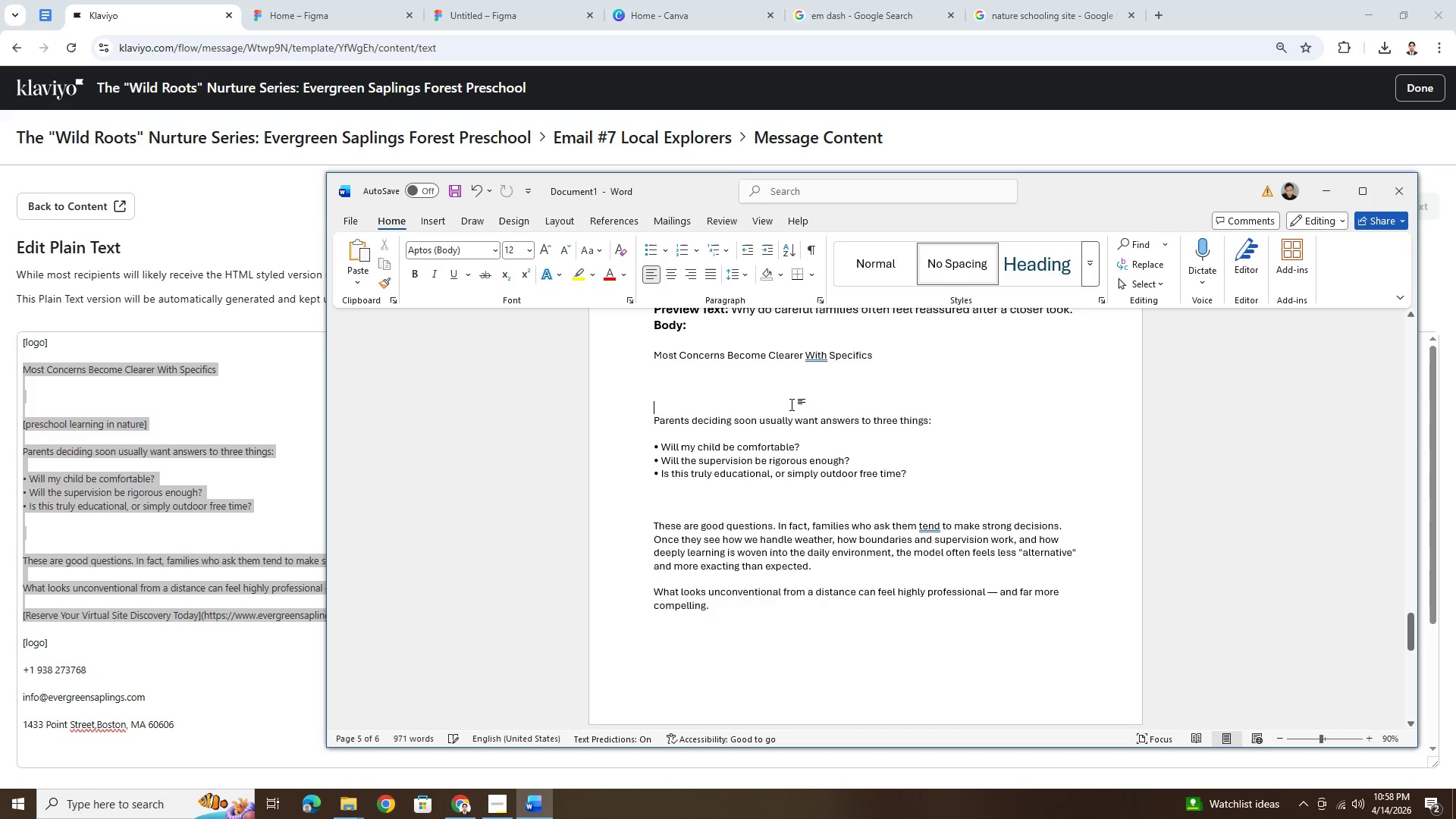 
key(Backspace)
 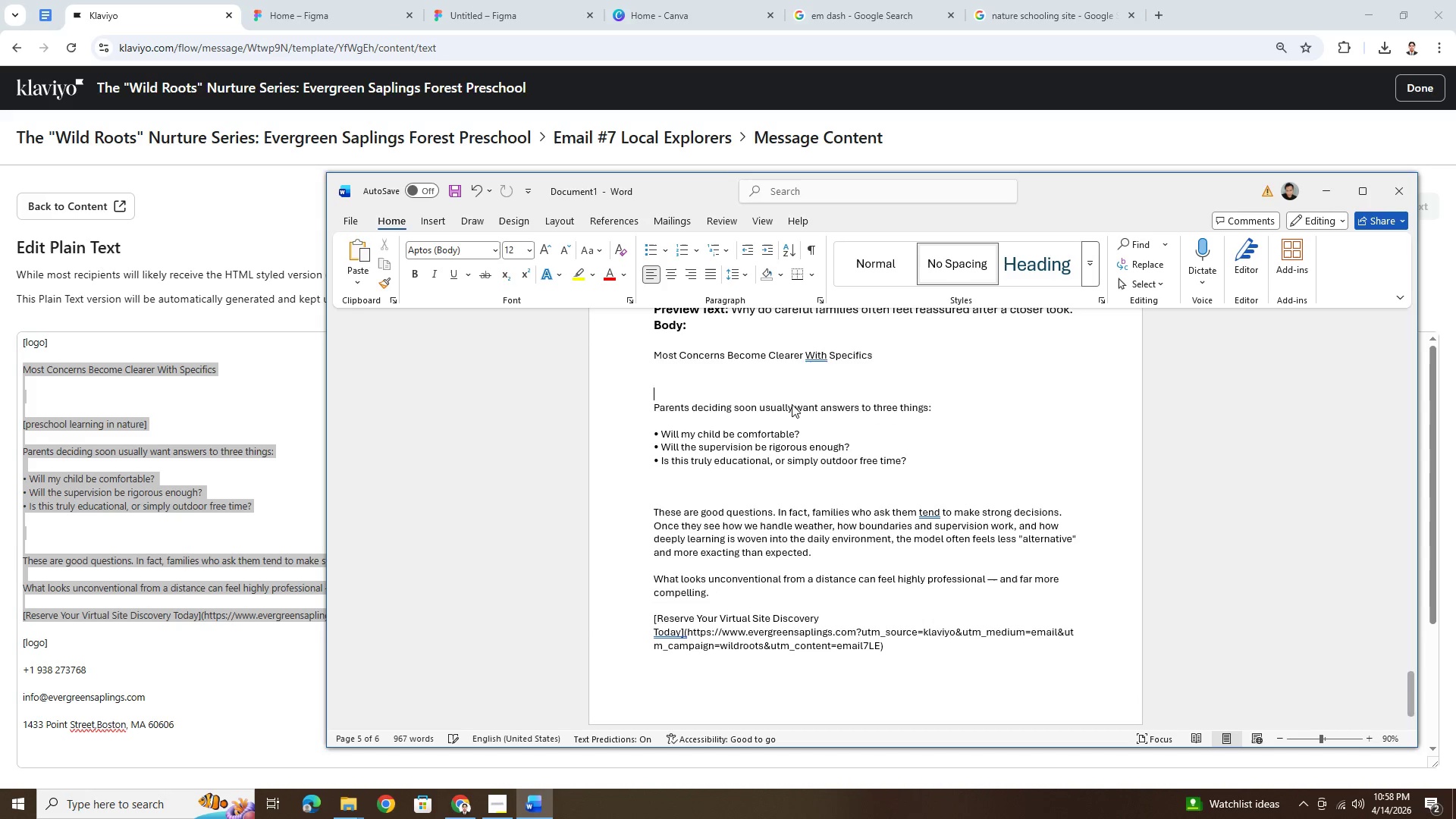 
key(Backspace)
 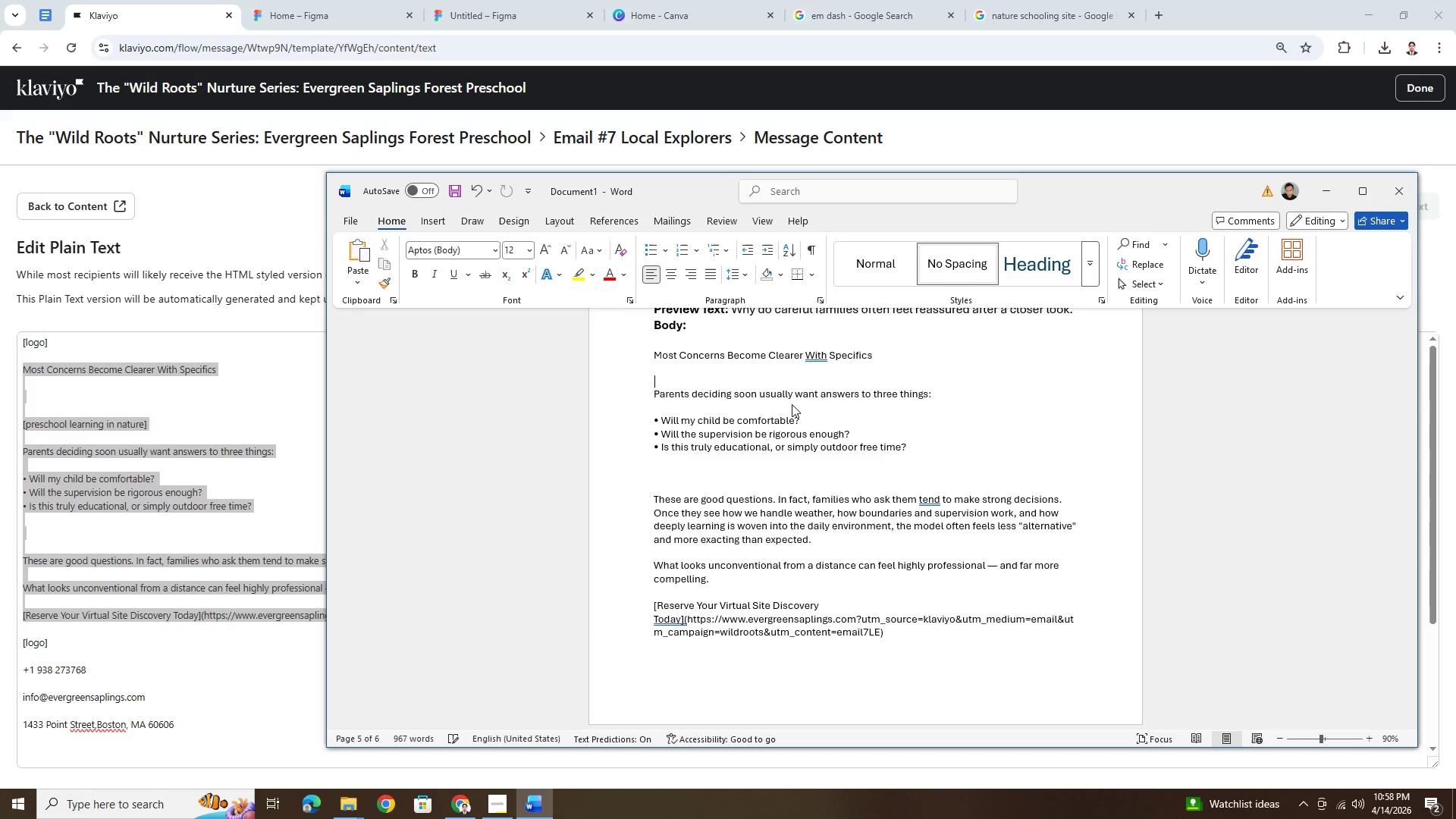 
key(Backspace)
 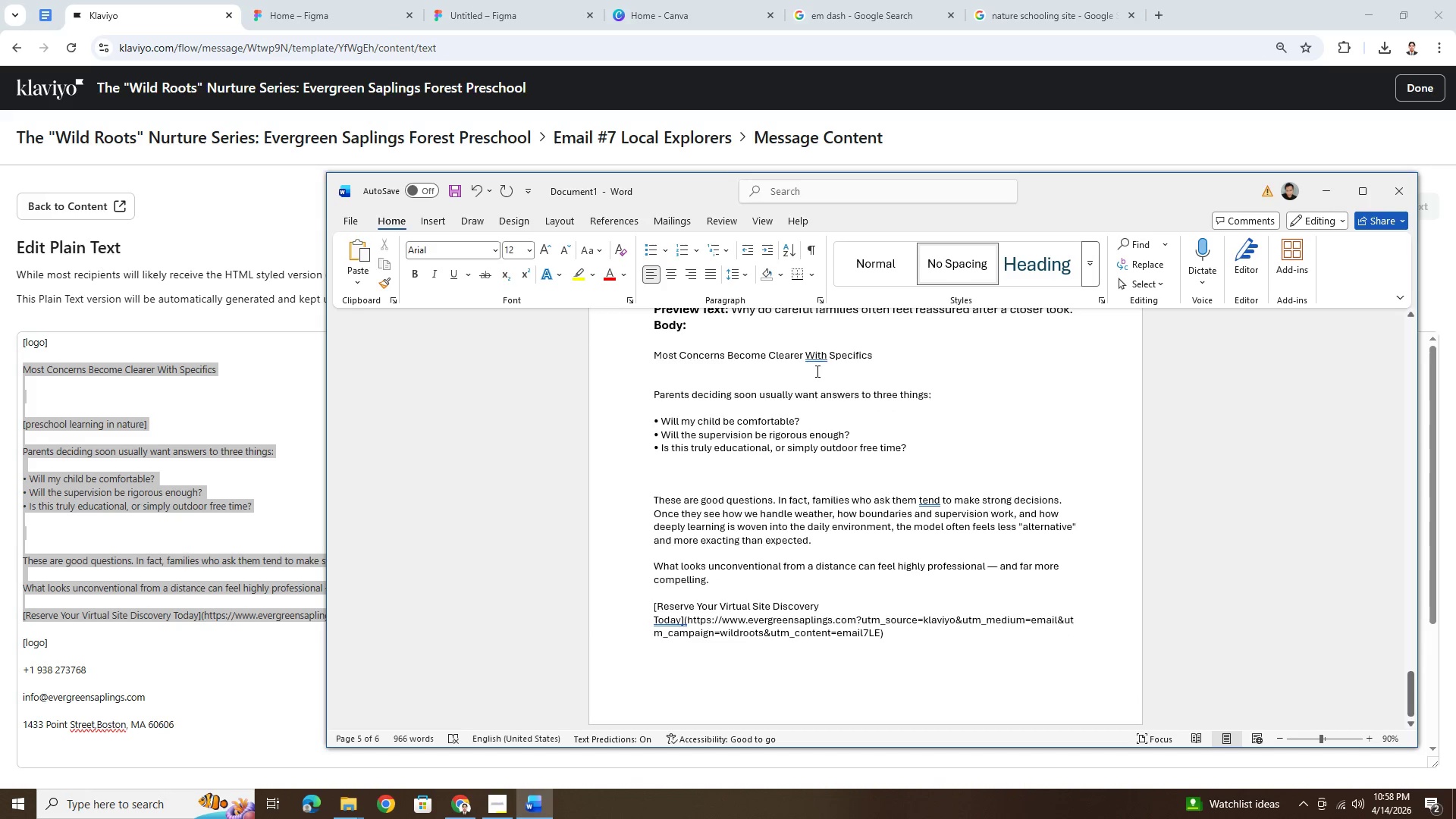 
left_click([816, 353])
 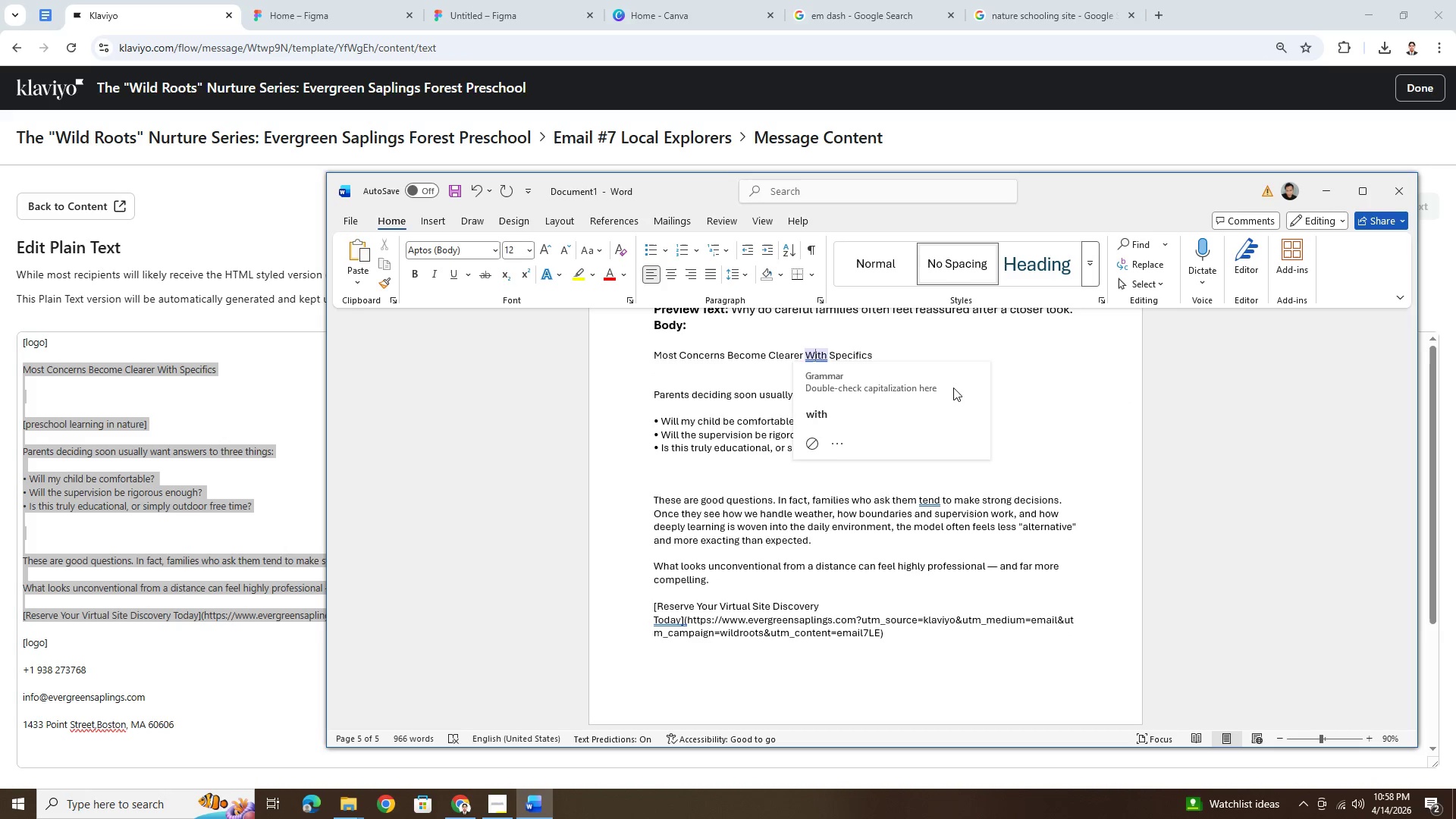 
left_click([1043, 373])
 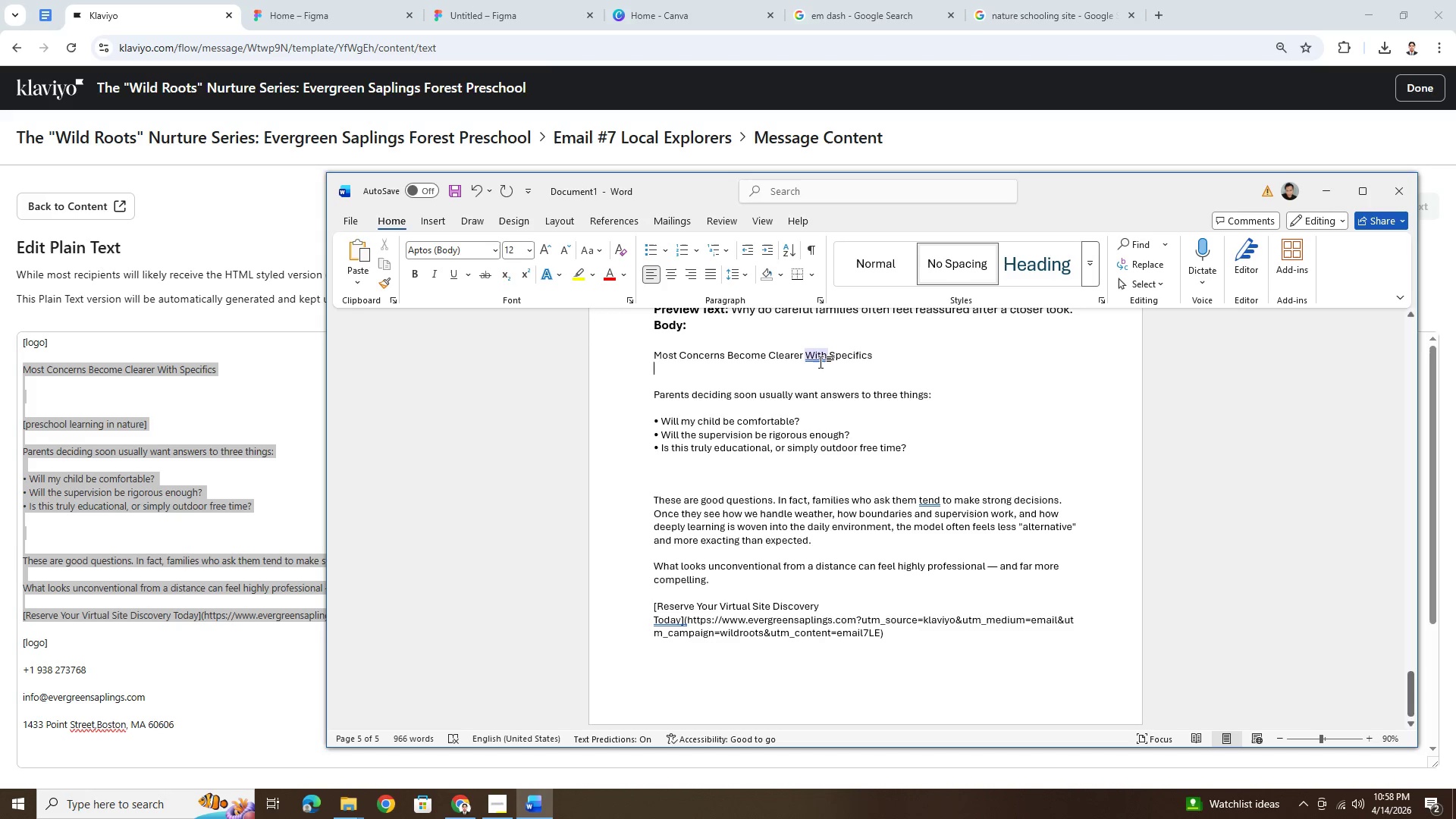 
left_click([821, 362])
 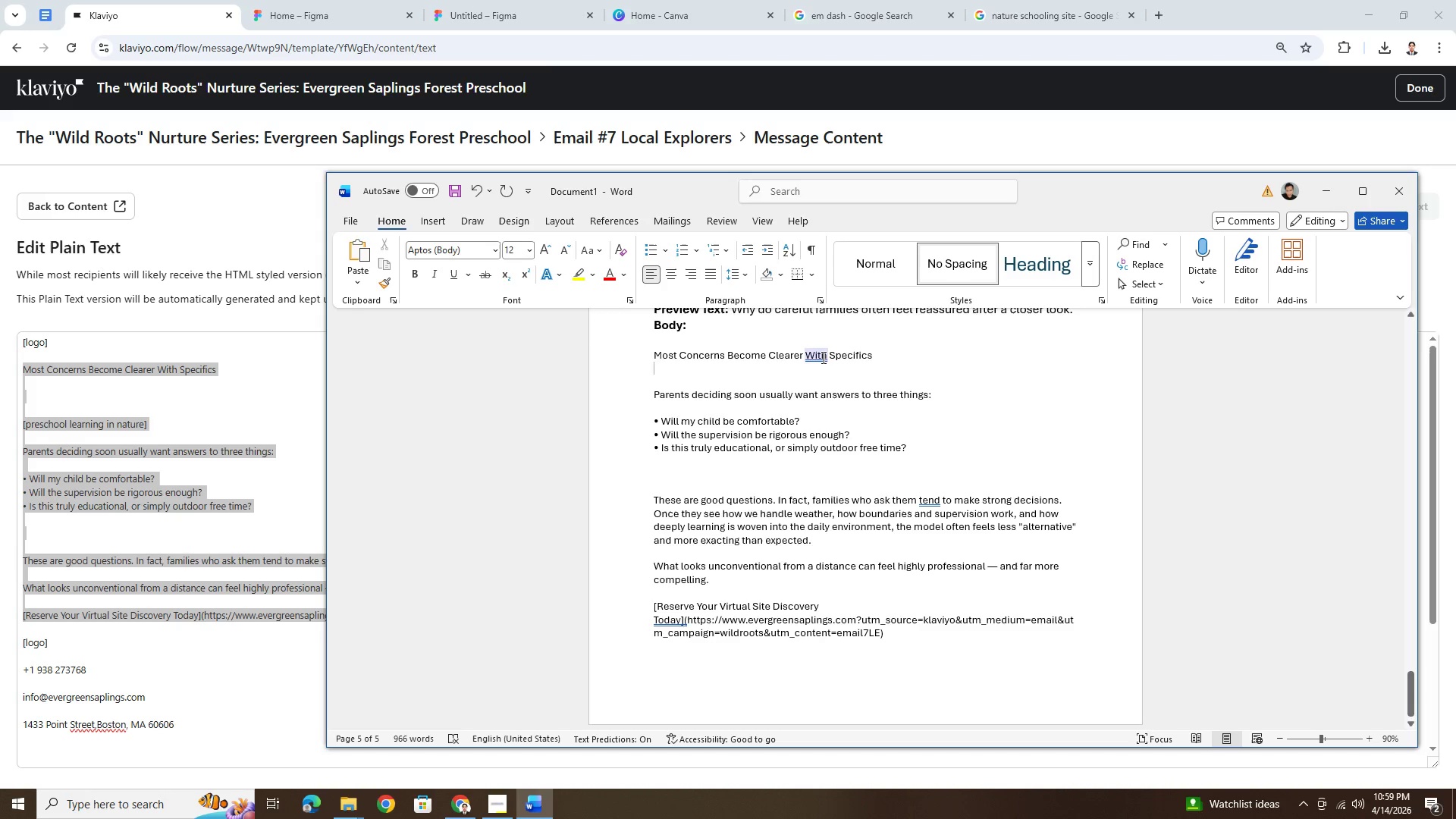 
right_click([821, 357])
 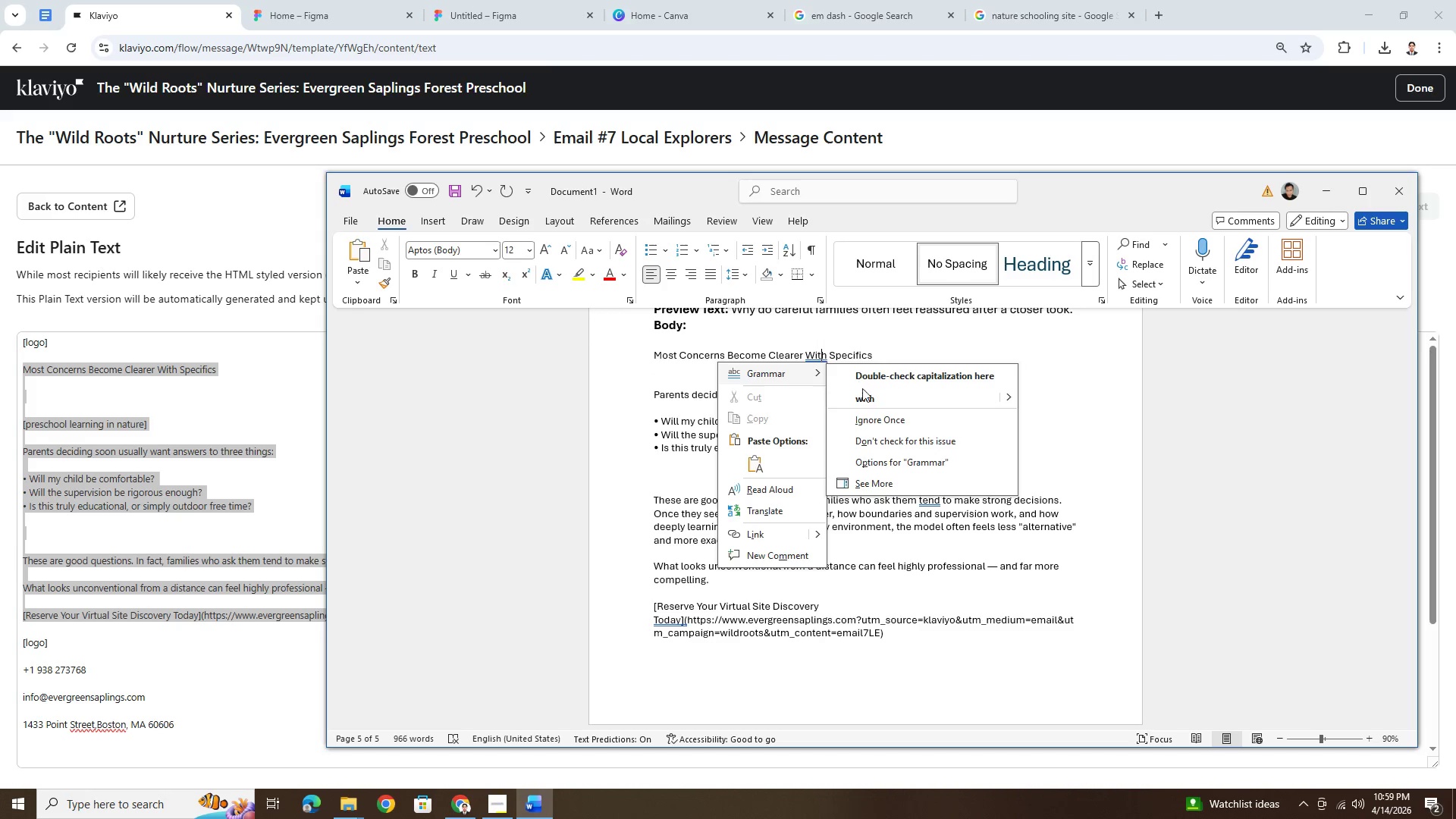 
left_click([864, 391])
 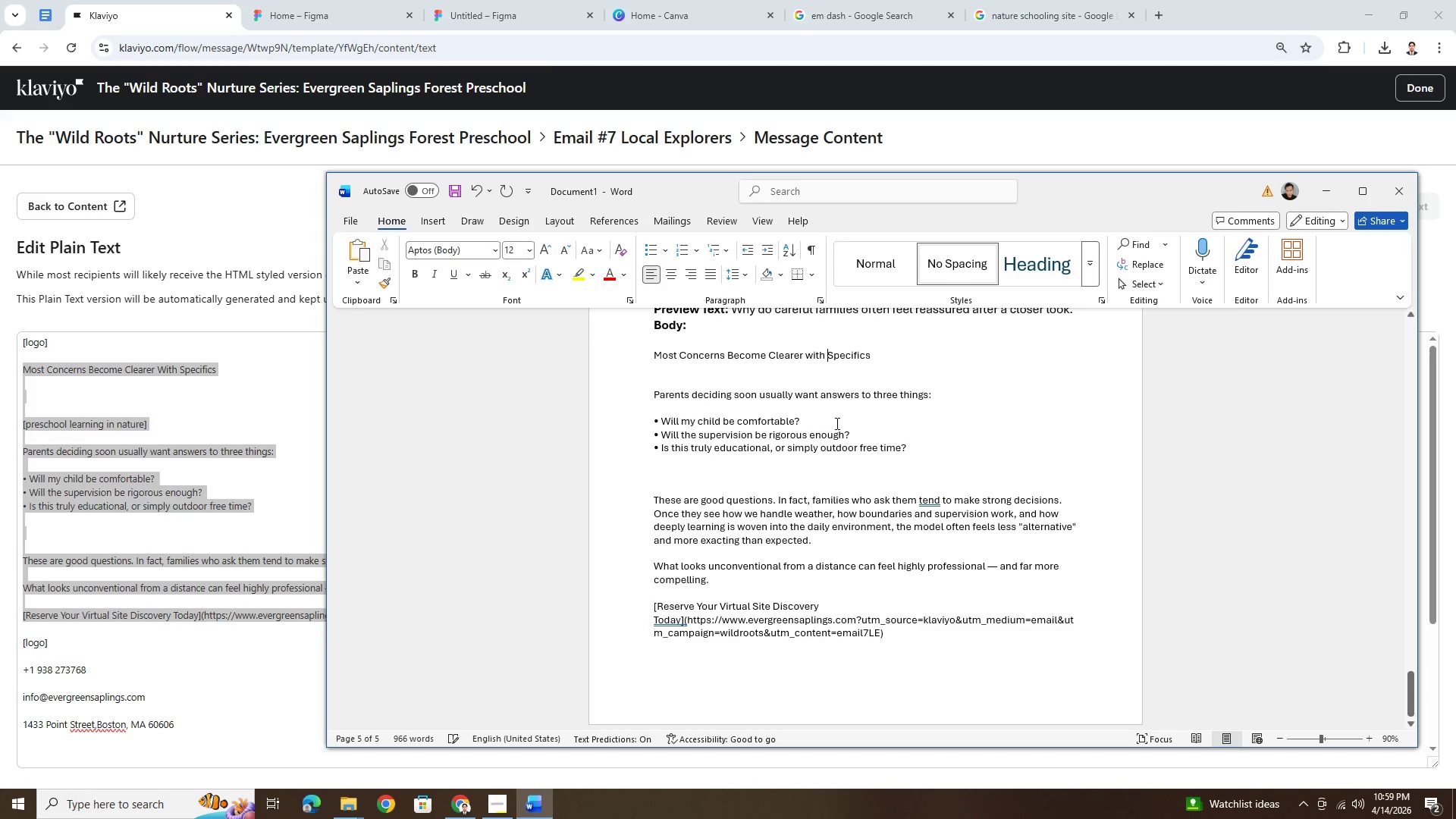 
left_click([835, 427])
 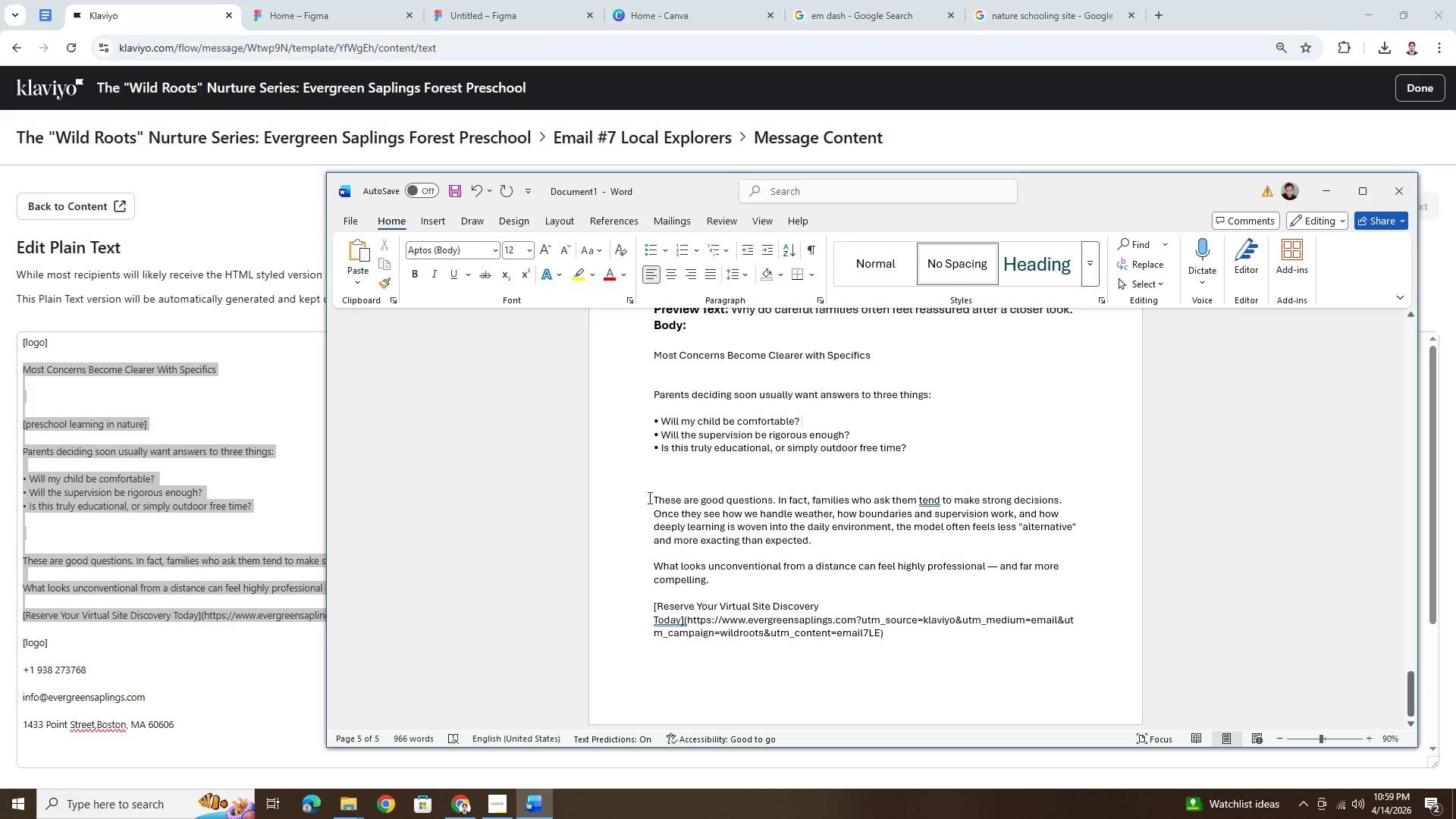 
left_click([650, 500])
 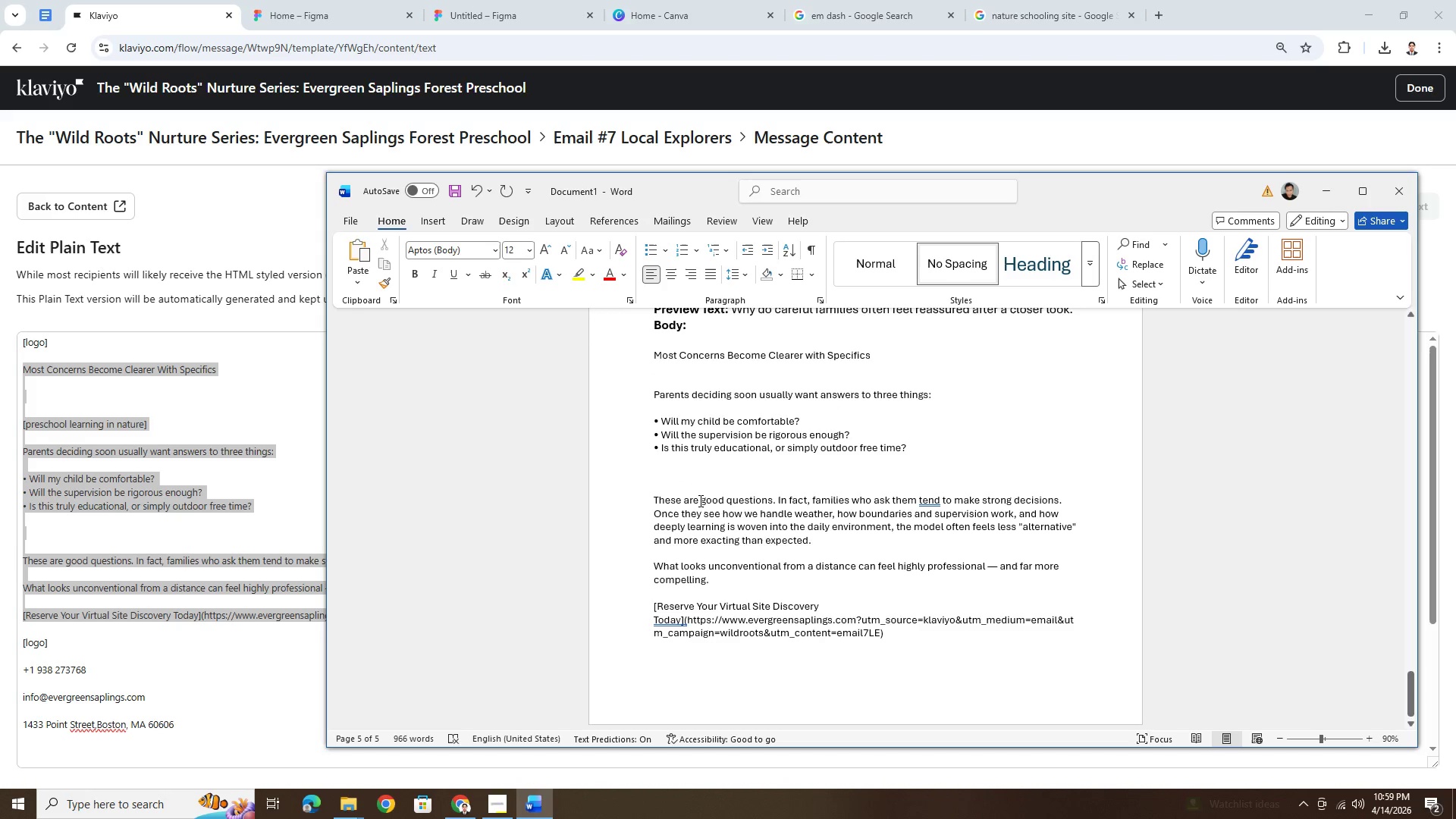 
key(Backspace)
 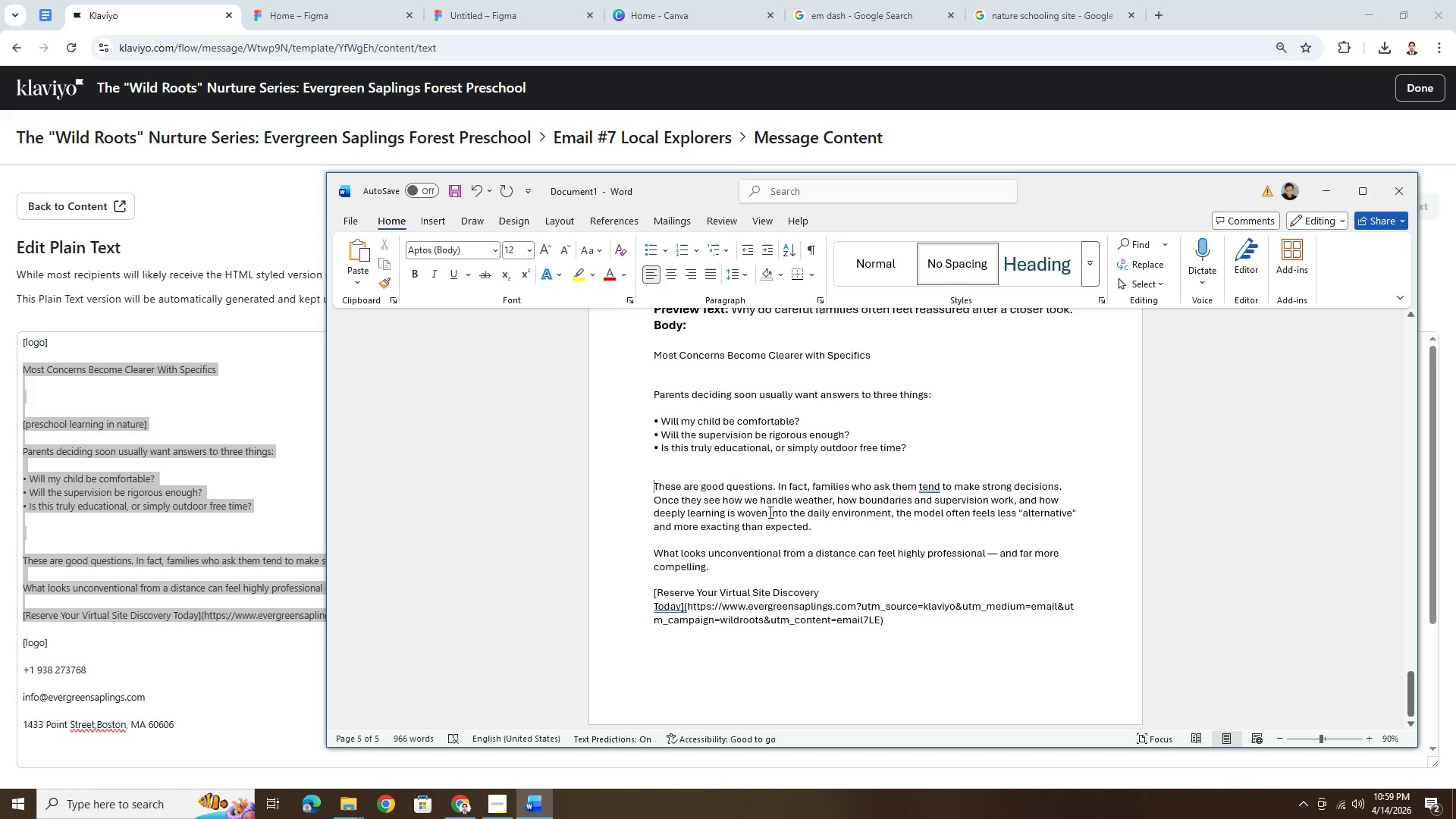 
key(Backspace)
 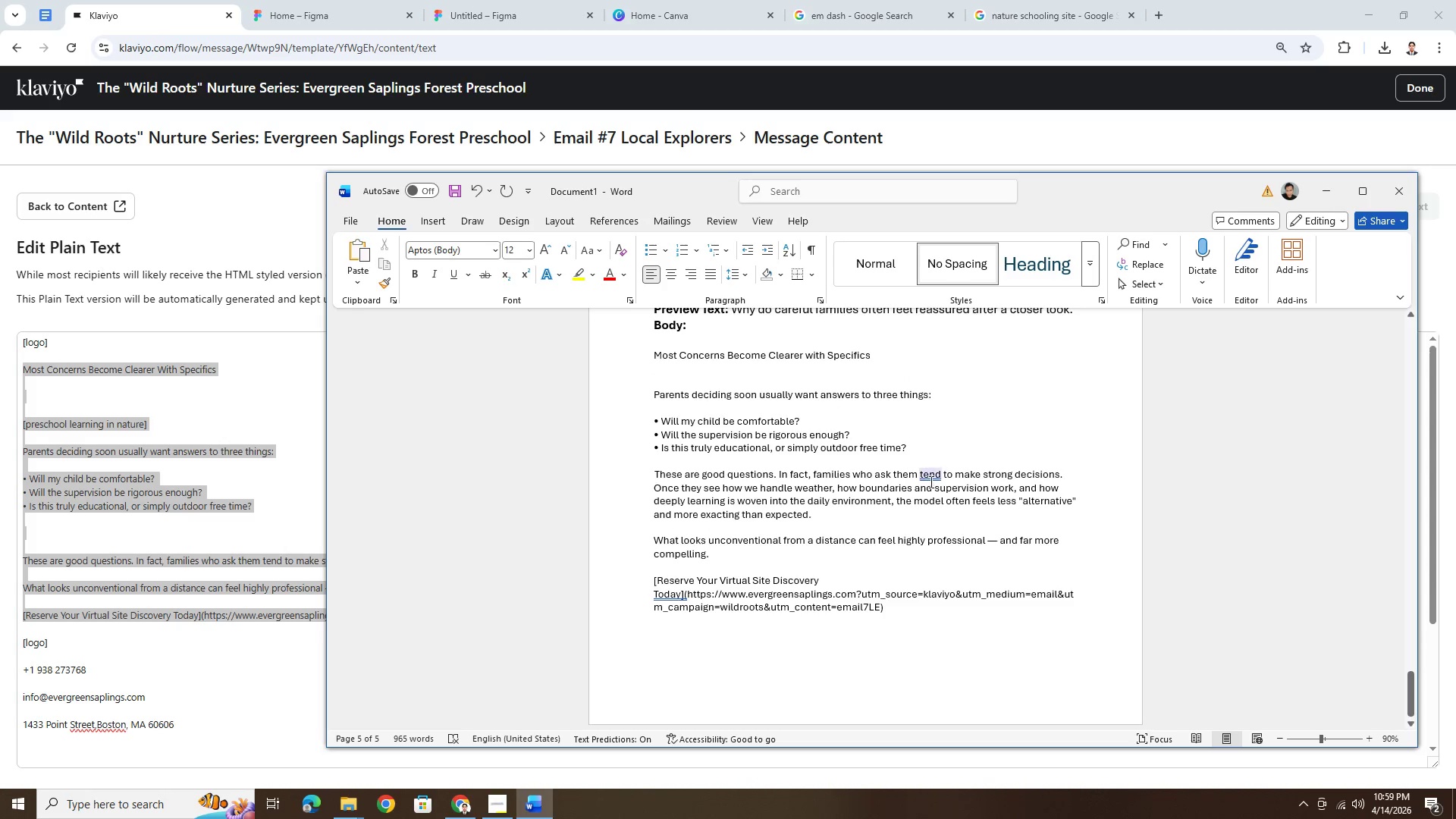 
left_click([933, 479])
 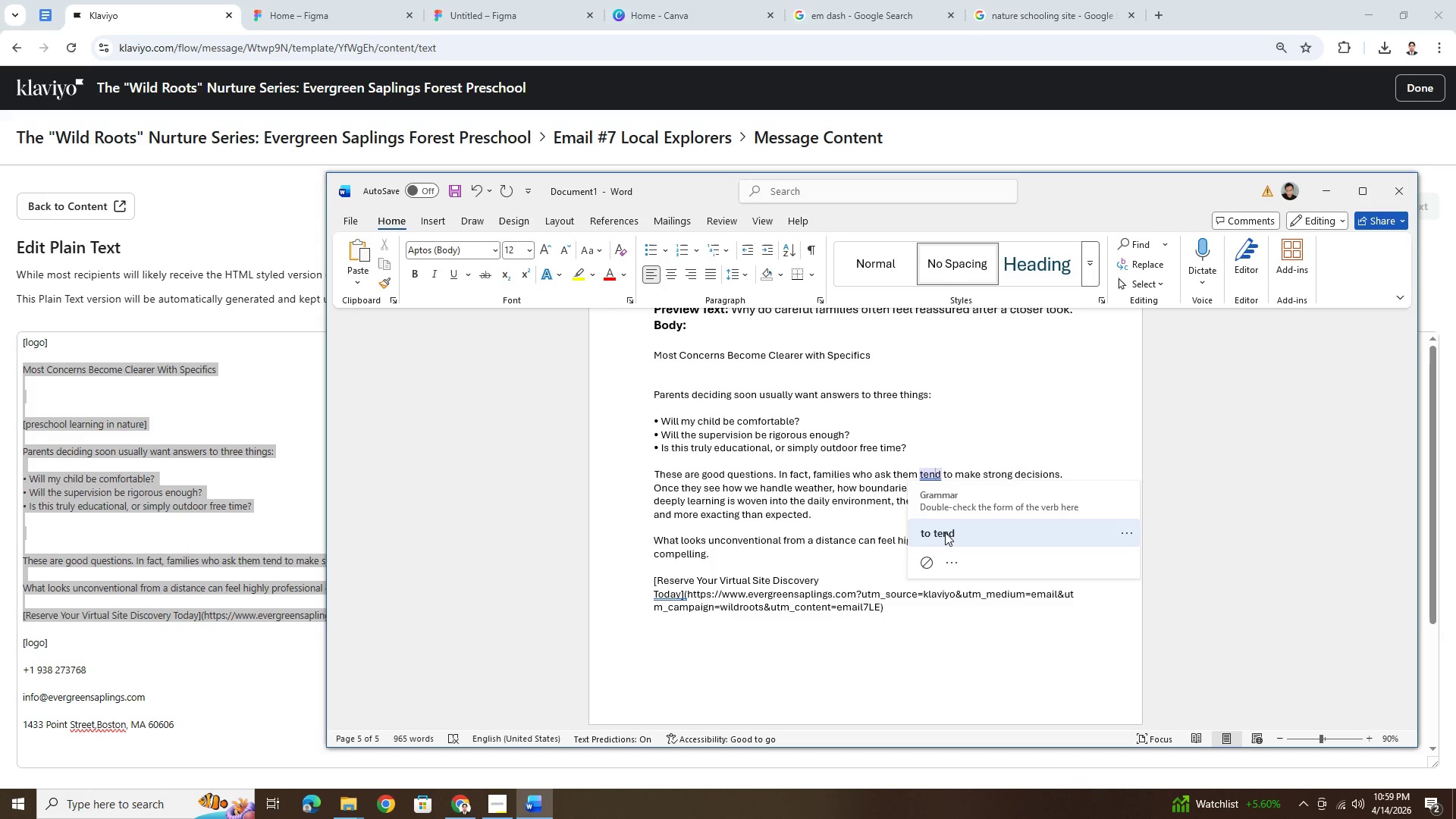 
wait(9.64)
 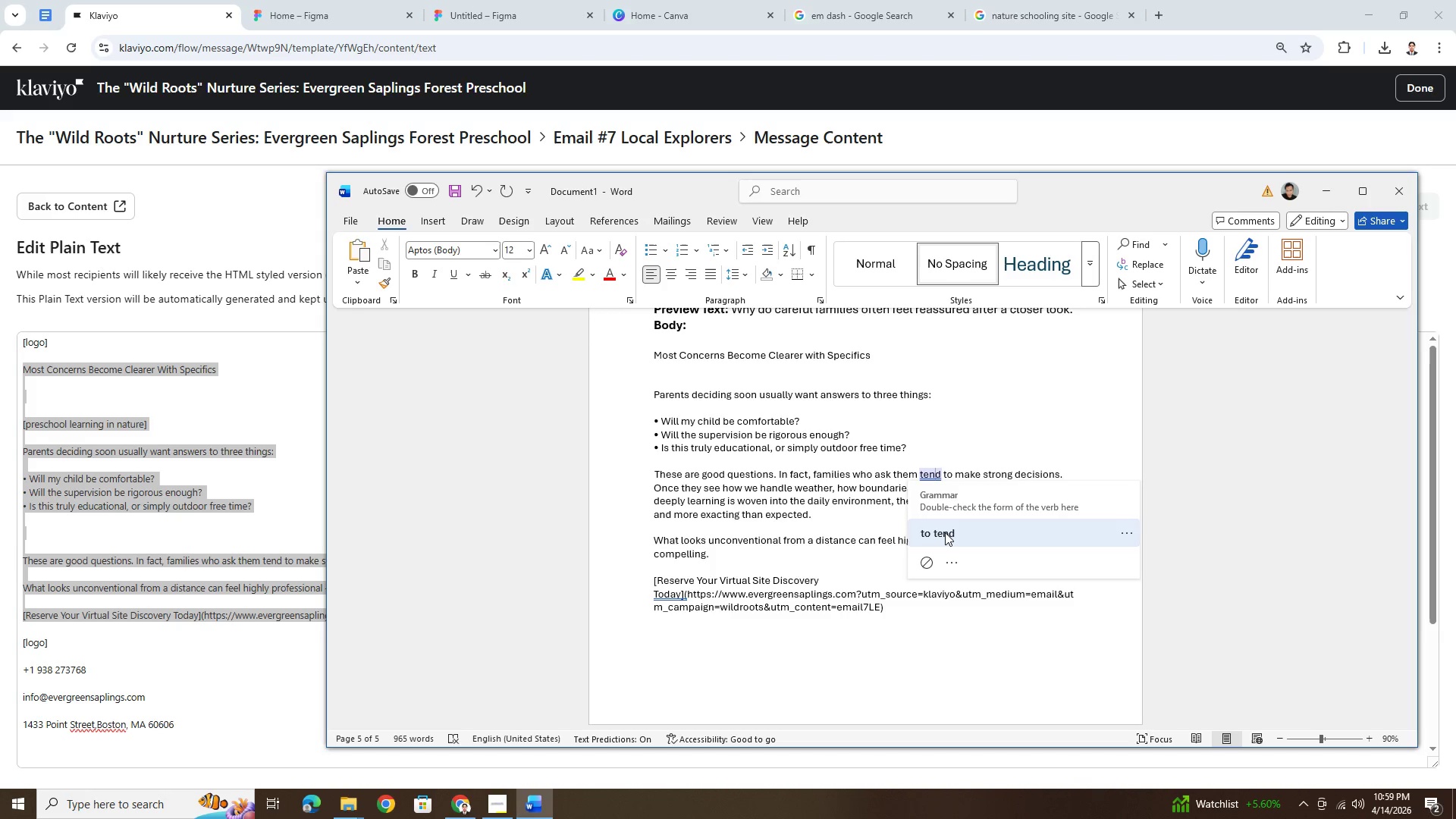 
left_click([855, 476])
 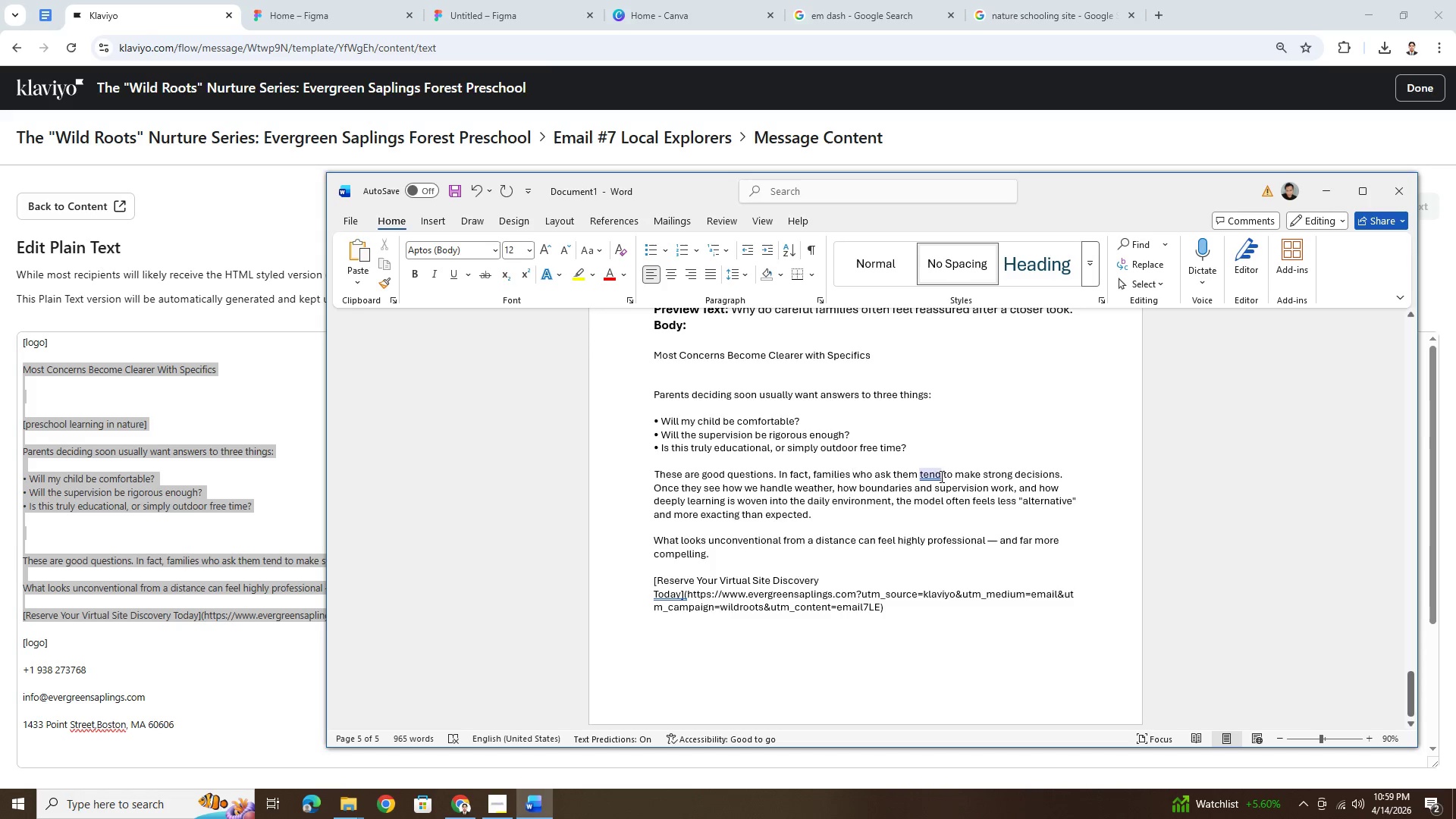 
left_click([940, 476])
 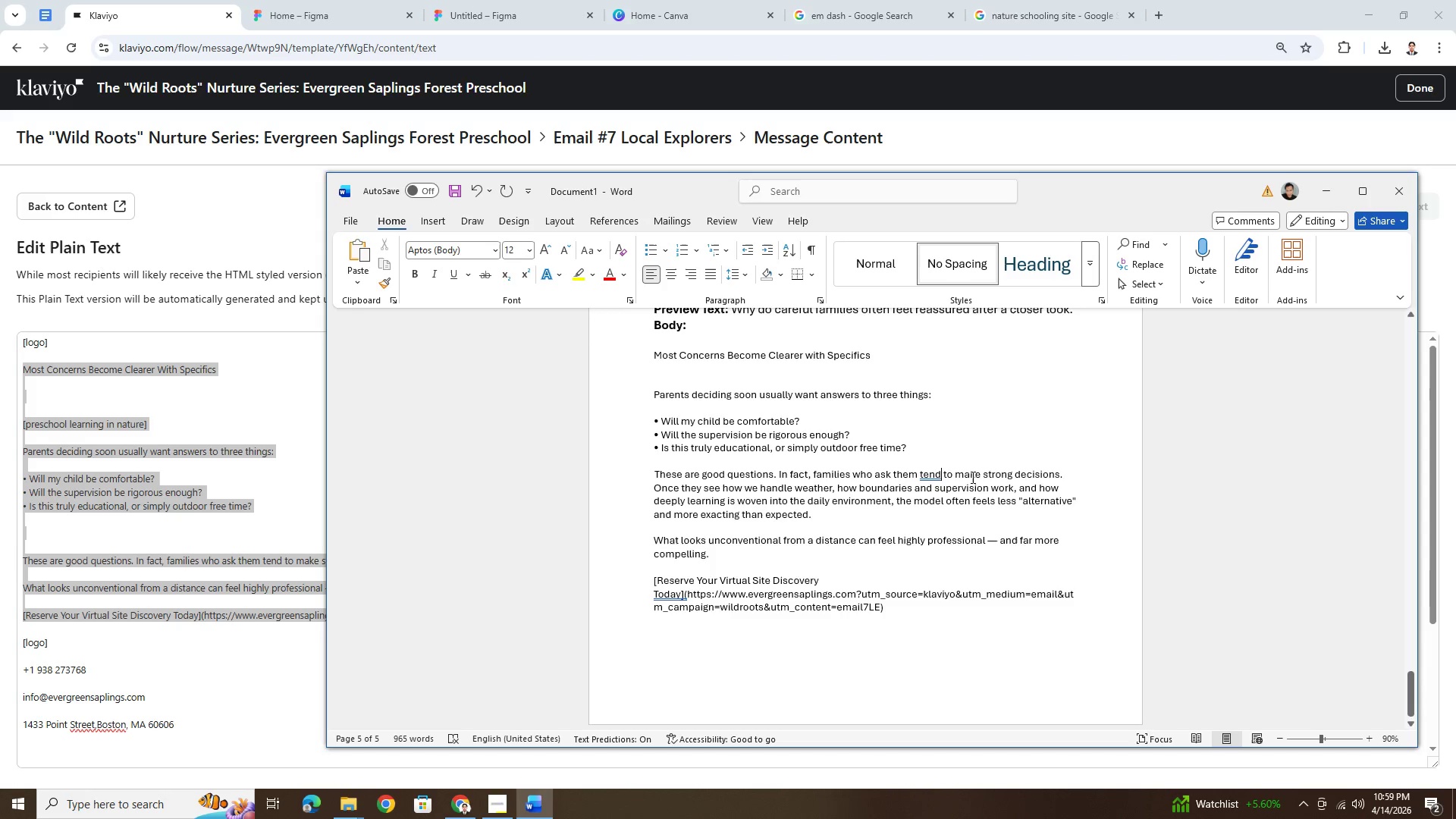 
key(S)
 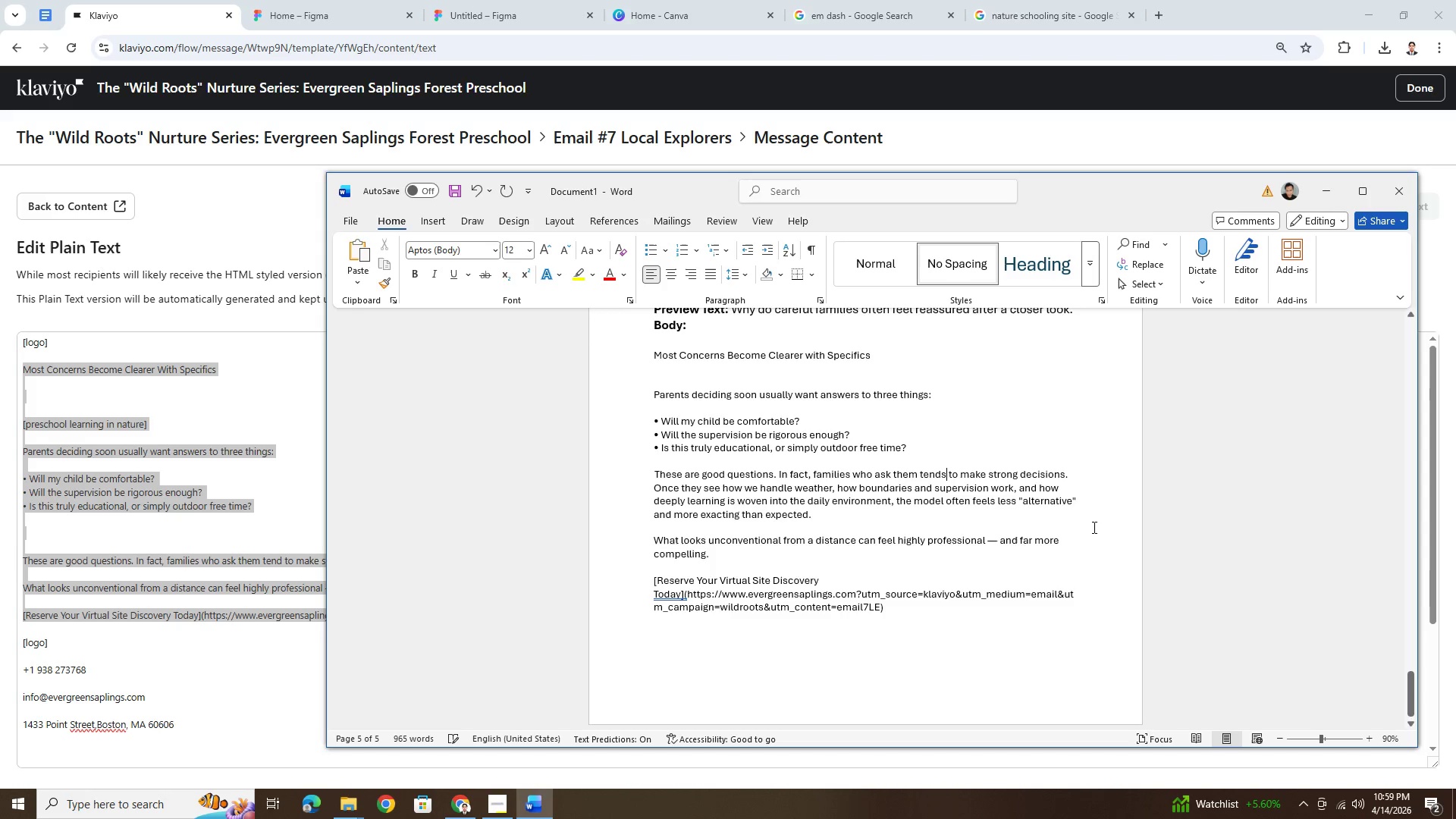 
left_click([1090, 538])
 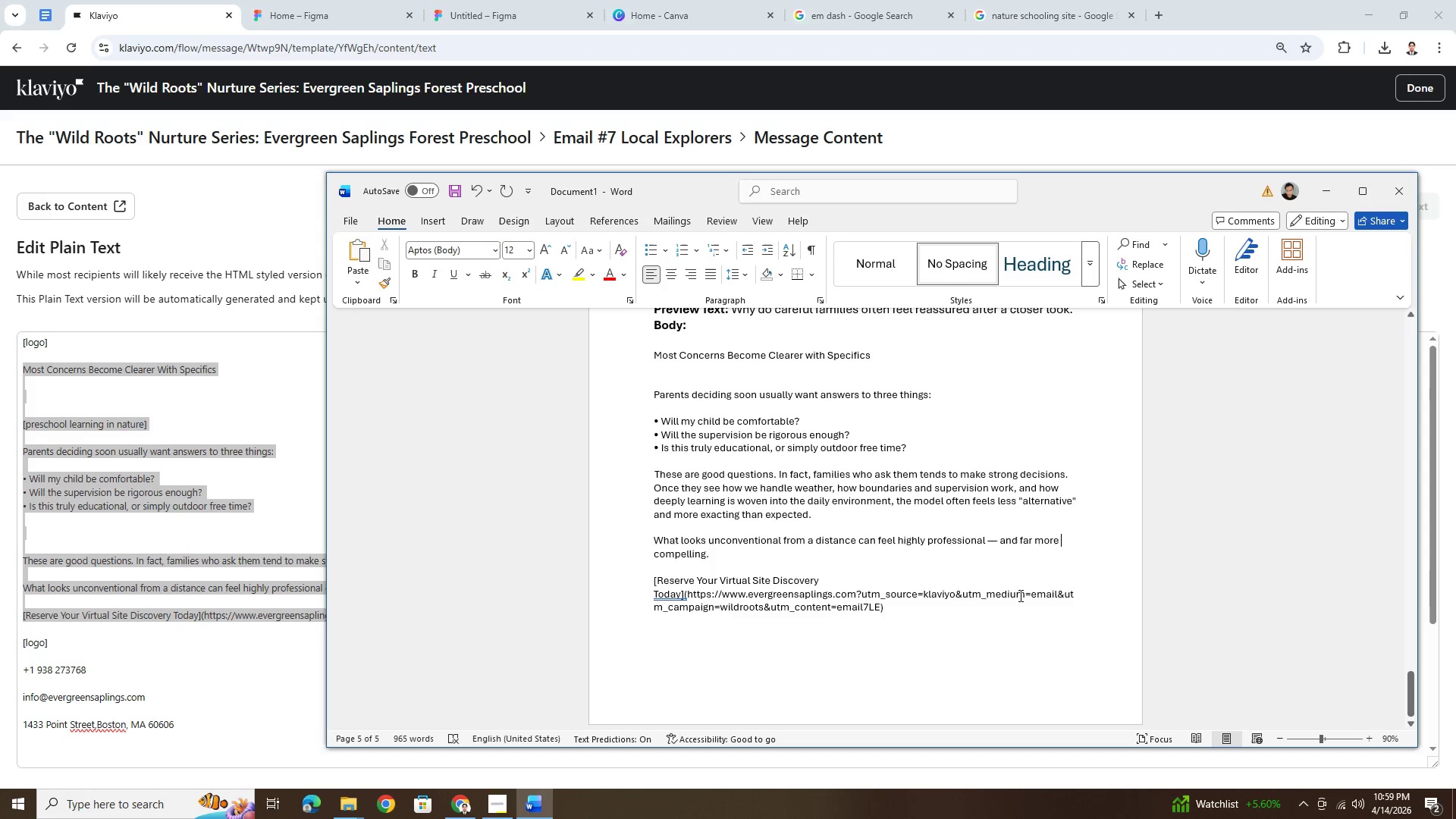 
left_click([1014, 635])
 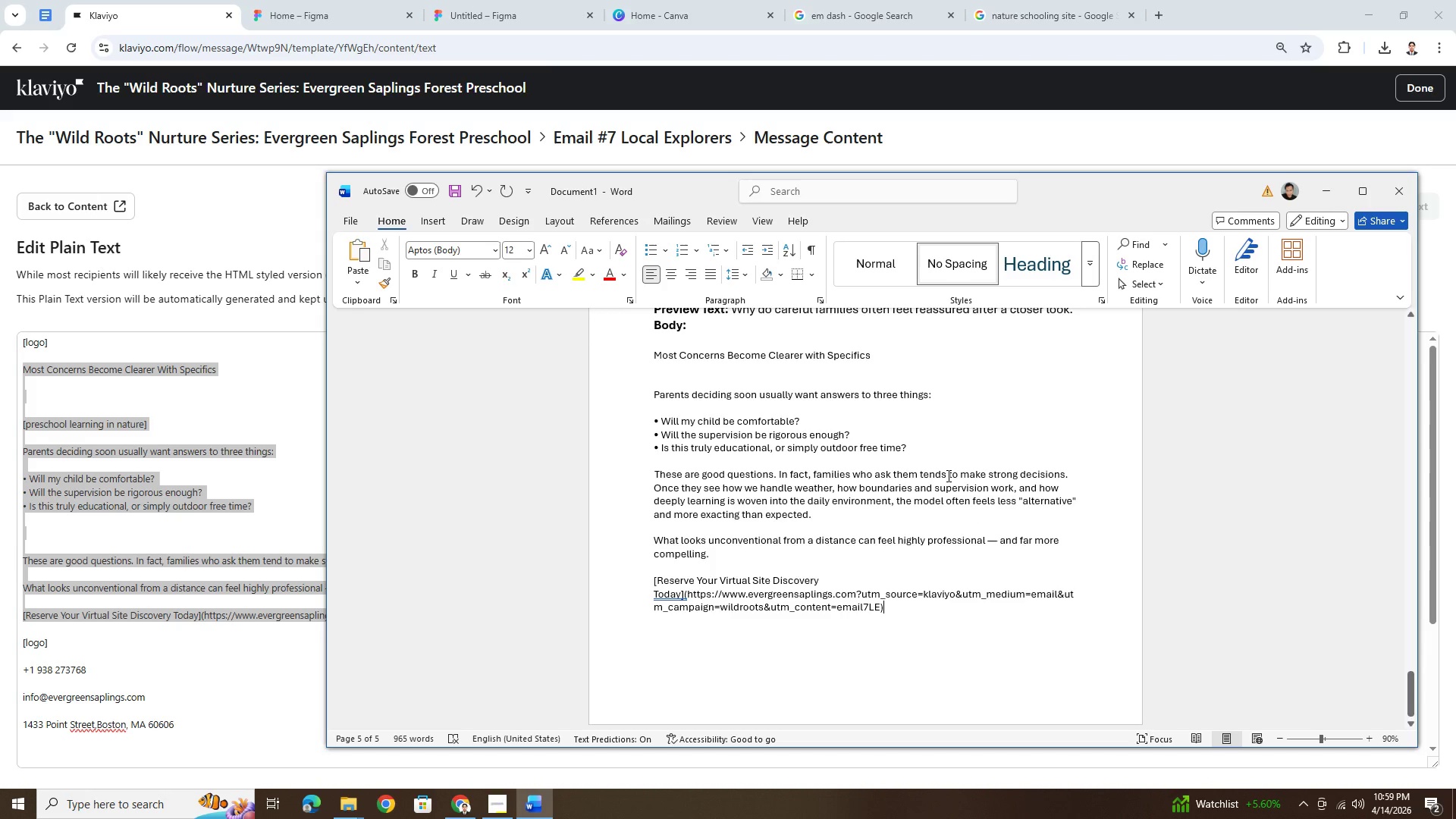 
wait(20.62)
 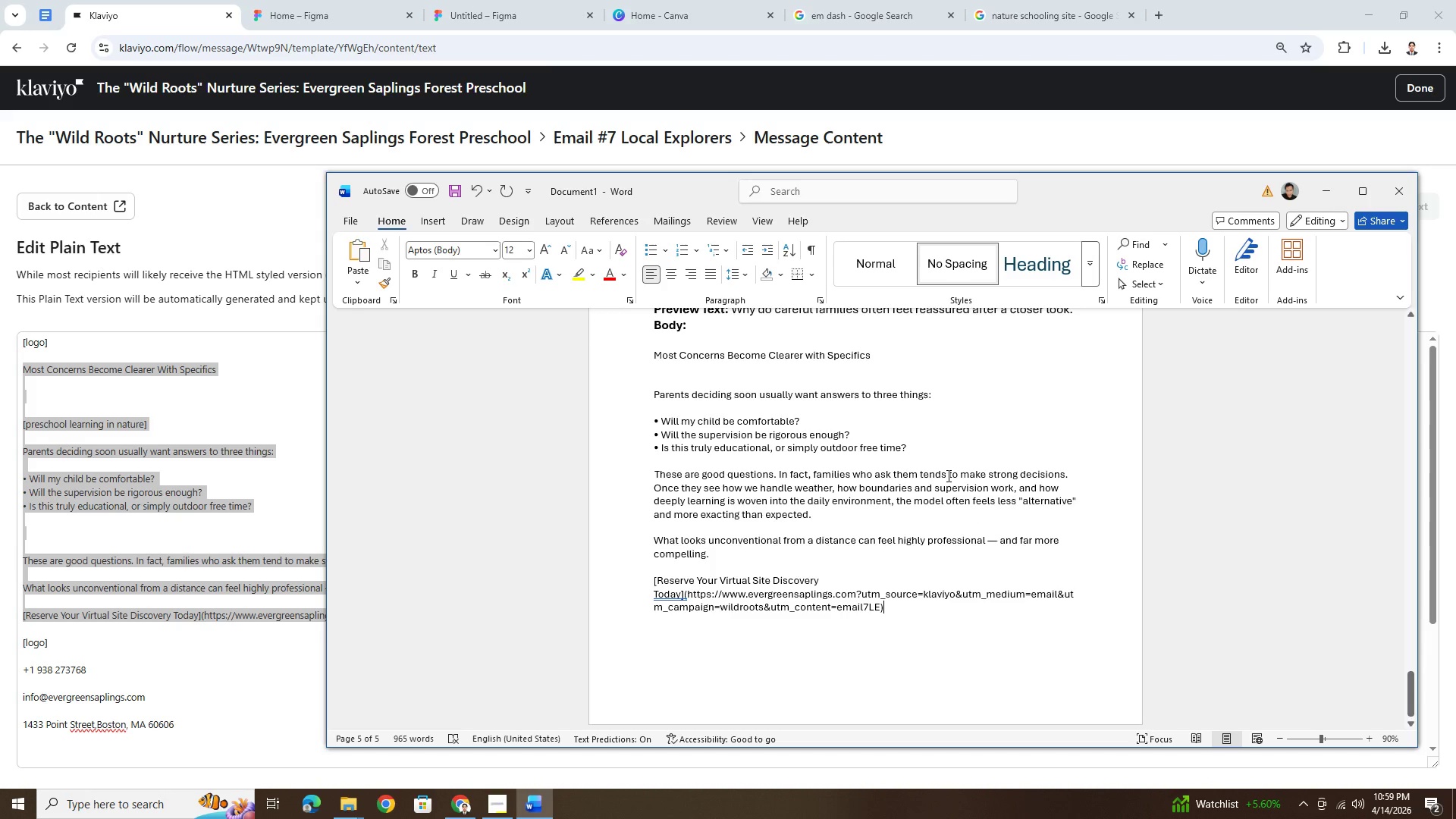 
scroll: coordinate [742, 505], scroll_direction: up, amount: 1.0
 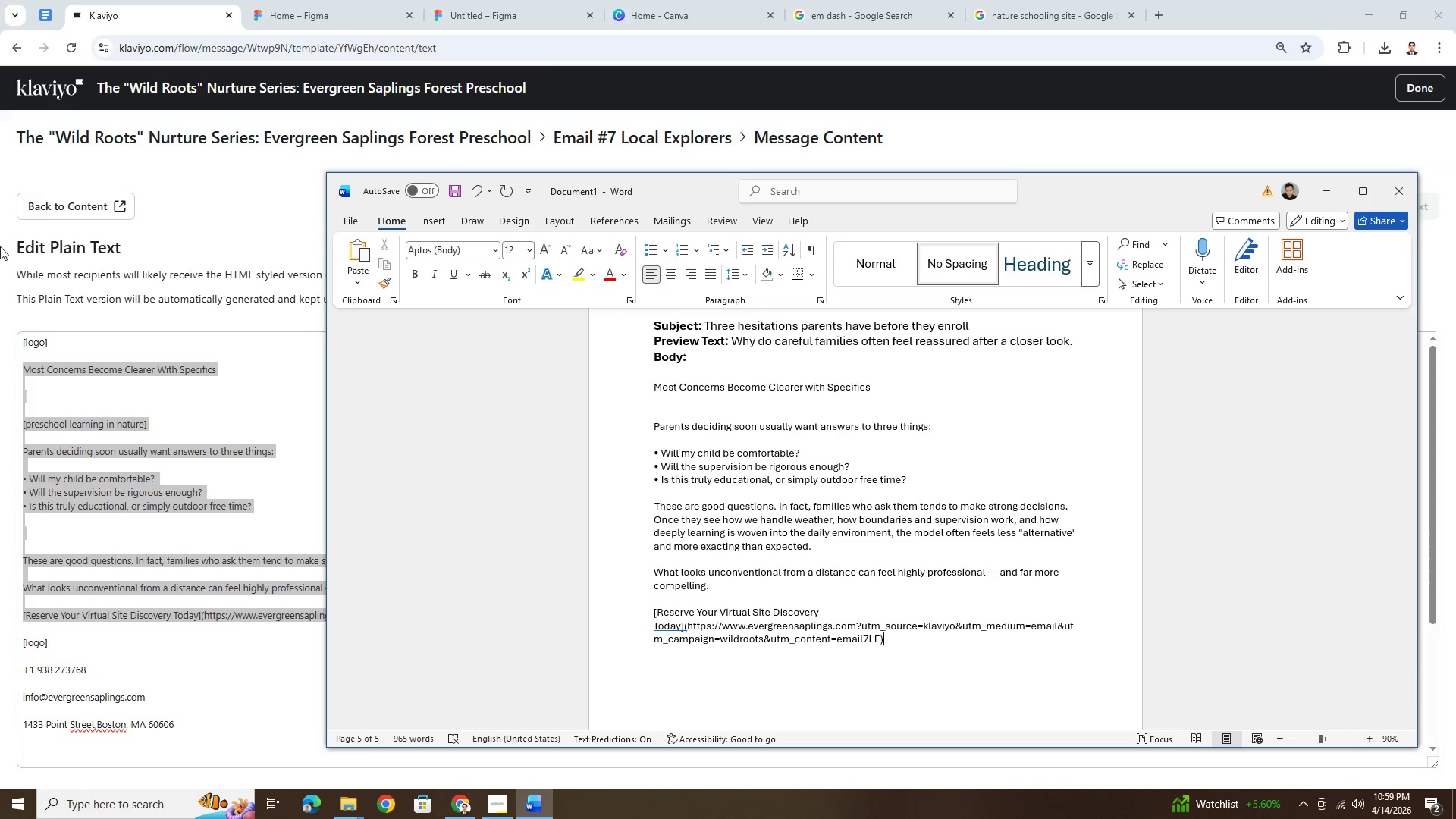 
left_click([55, 199])
 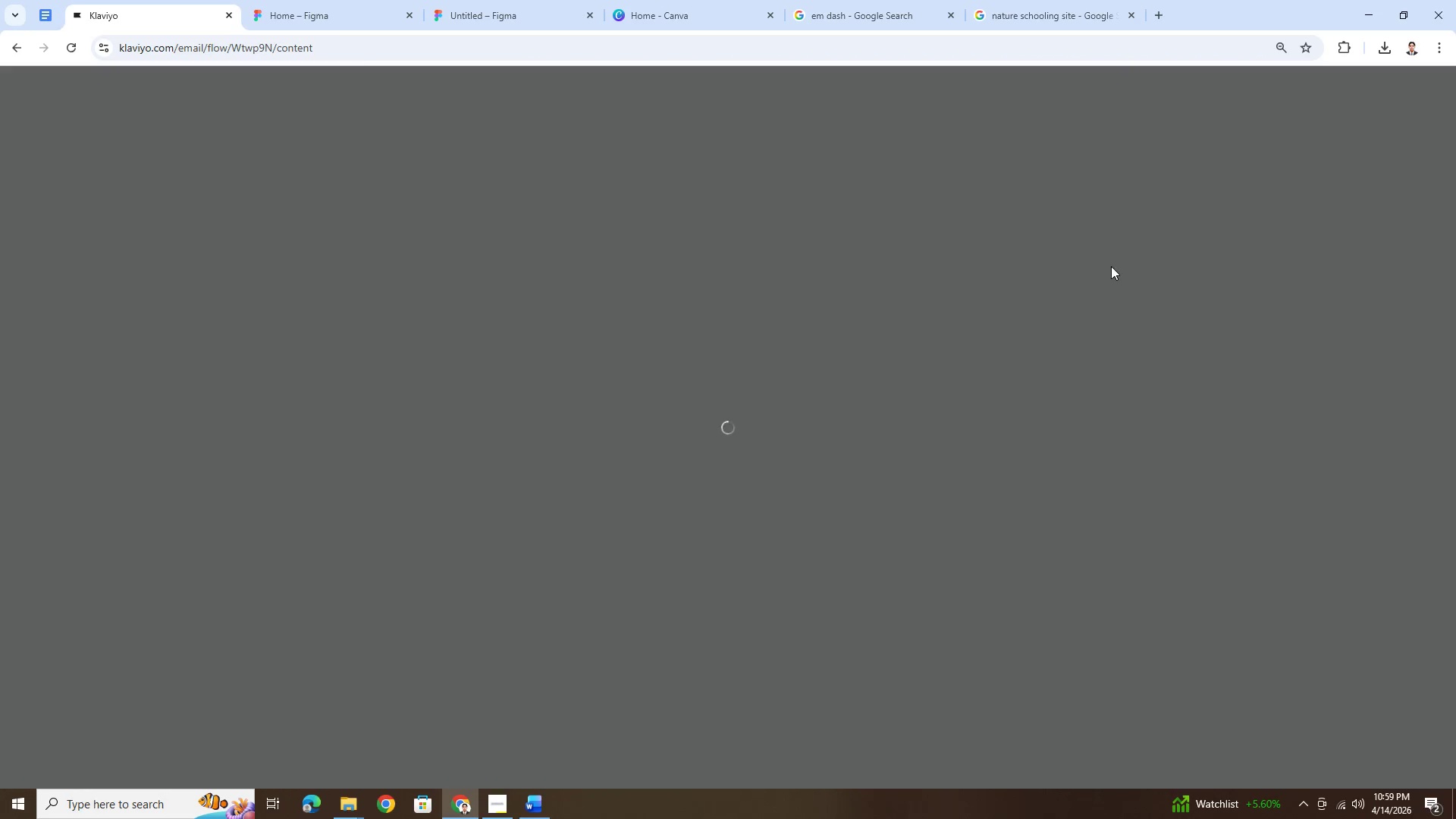 
key(Alt+AltLeft)
 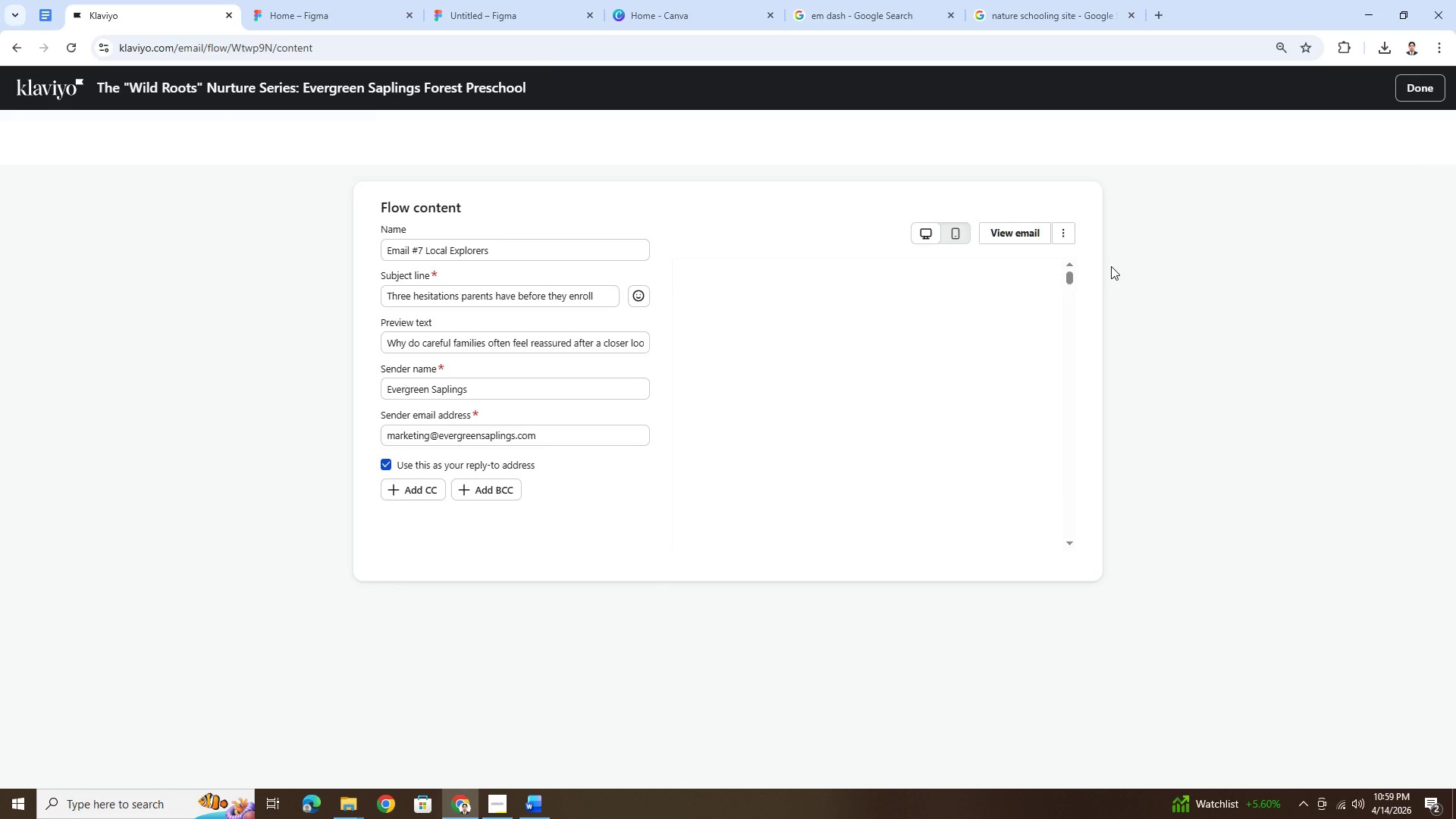 
key(Alt+Tab)
 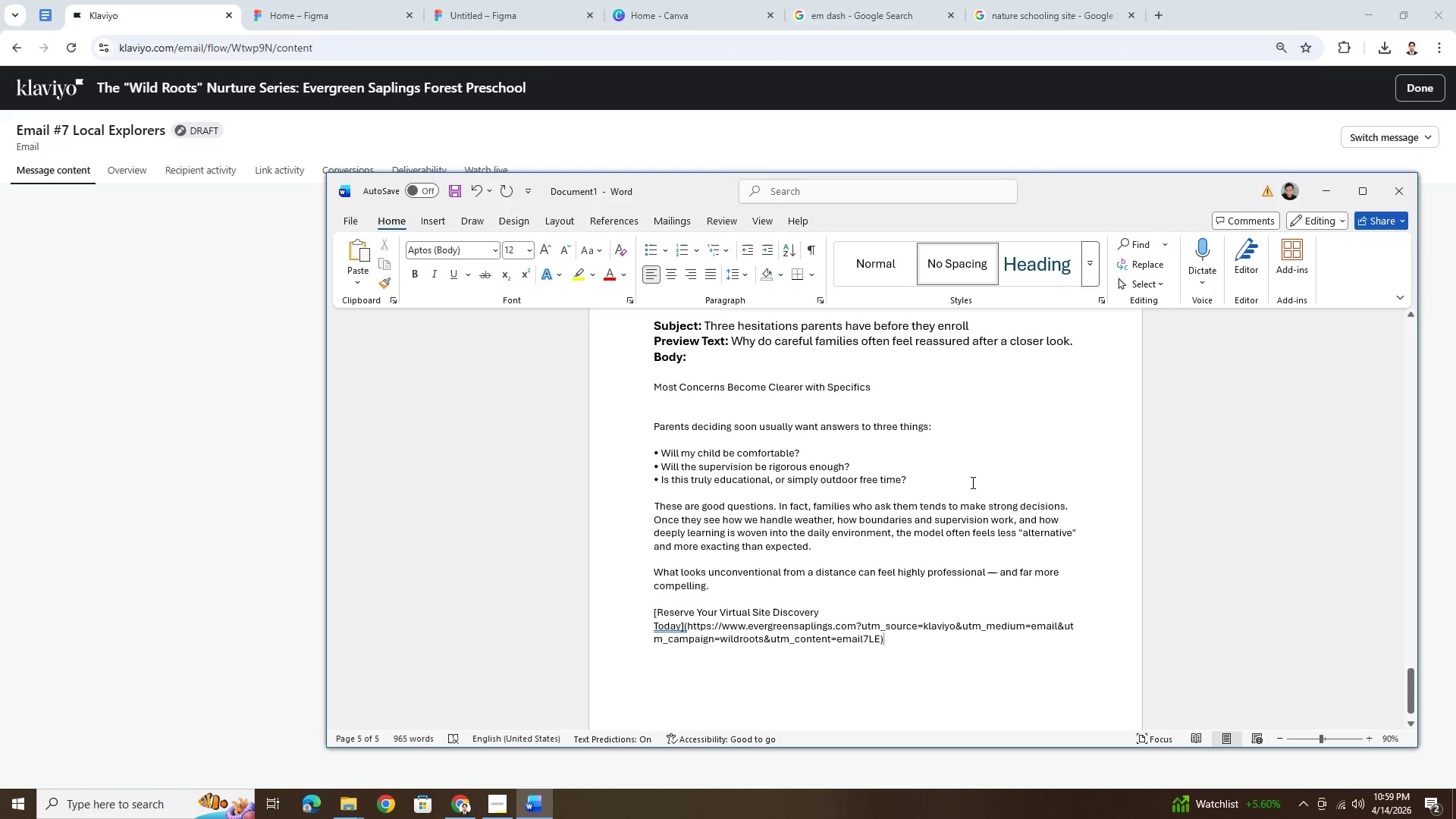 
scroll: coordinate [974, 484], scroll_direction: down, amount: 1.0
 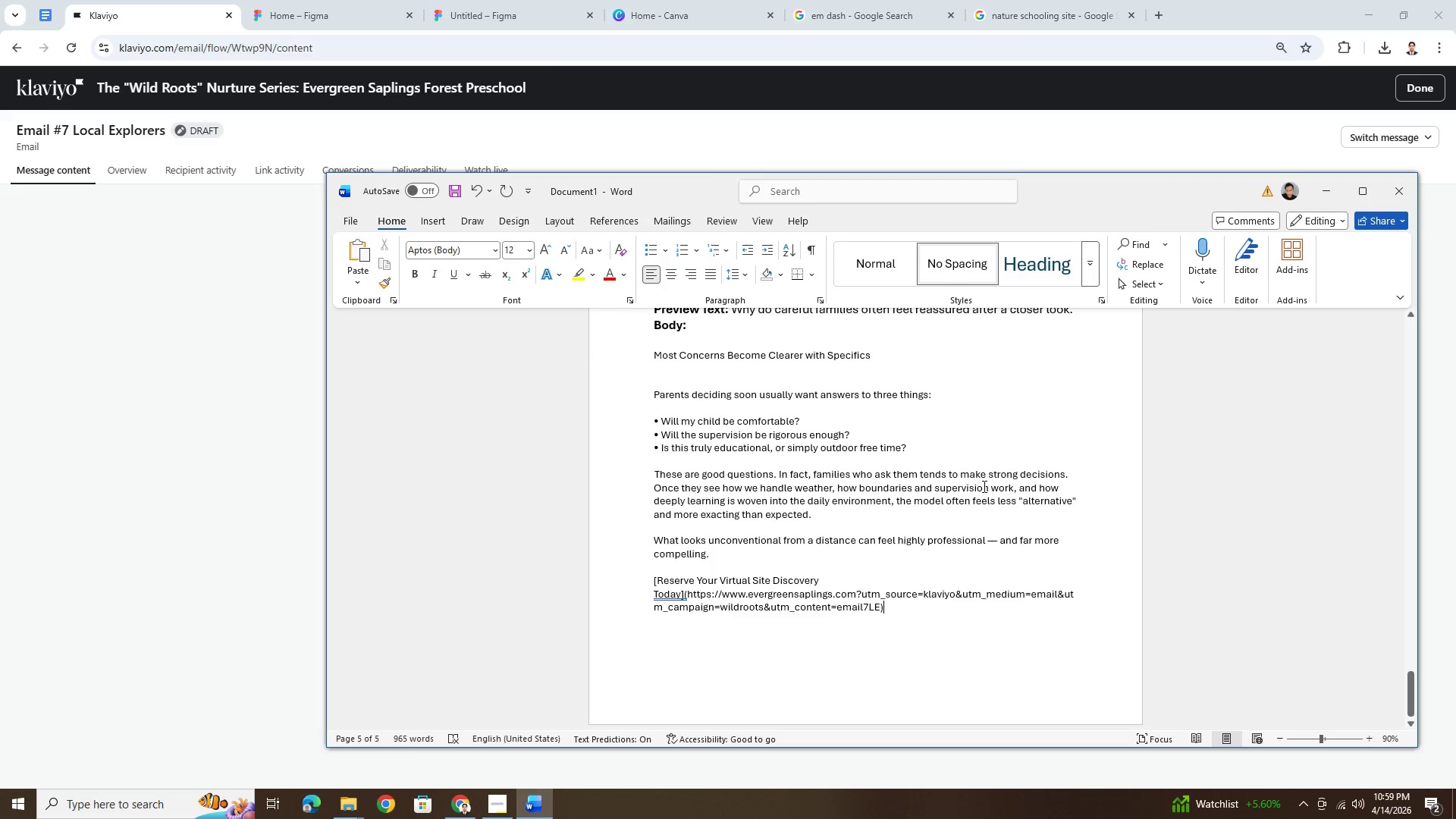 
scroll: coordinate [983, 486], scroll_direction: up, amount: 1.0
 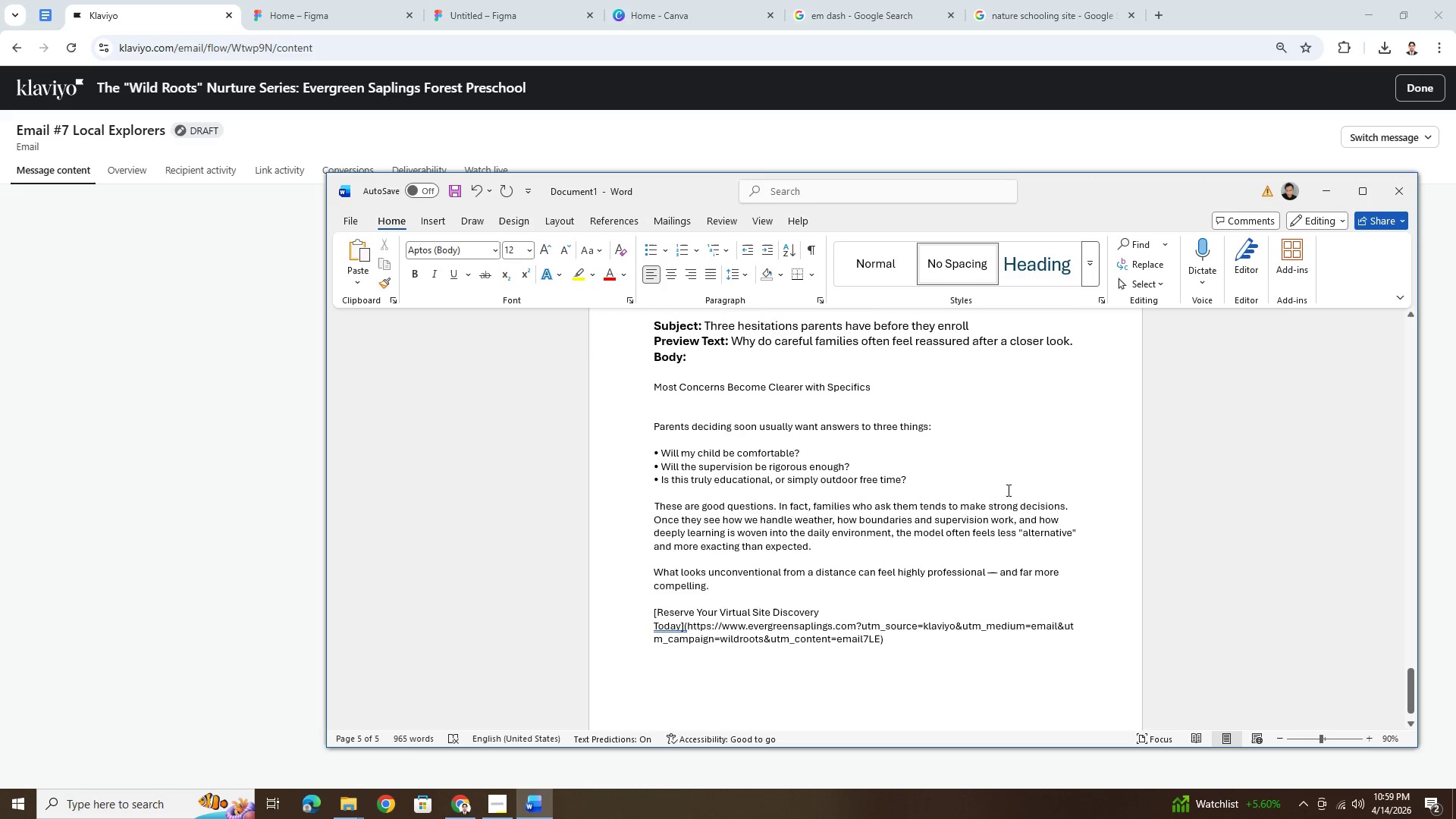 
key(Alt+AltLeft)
 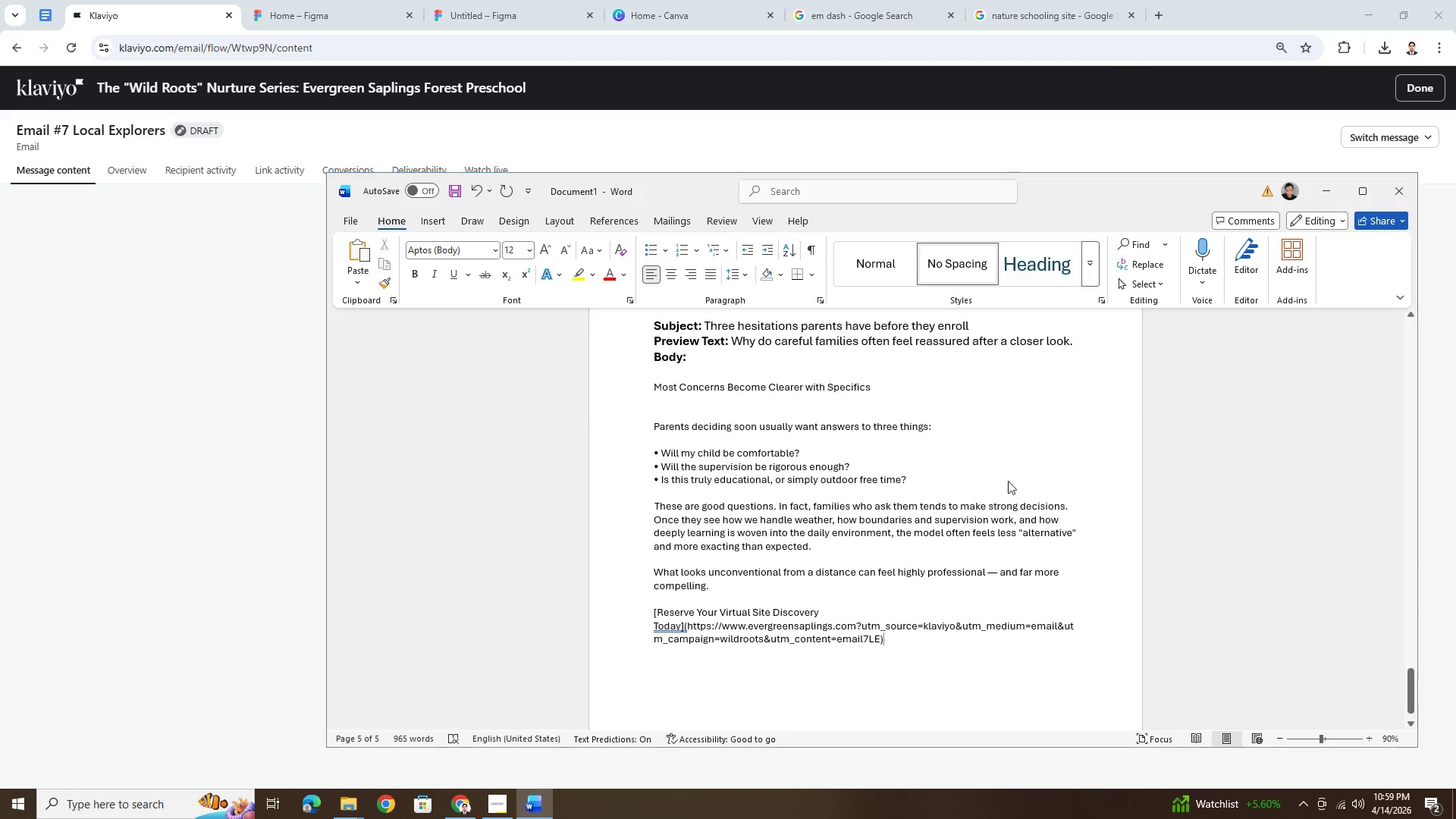 
key(Alt+Tab)
 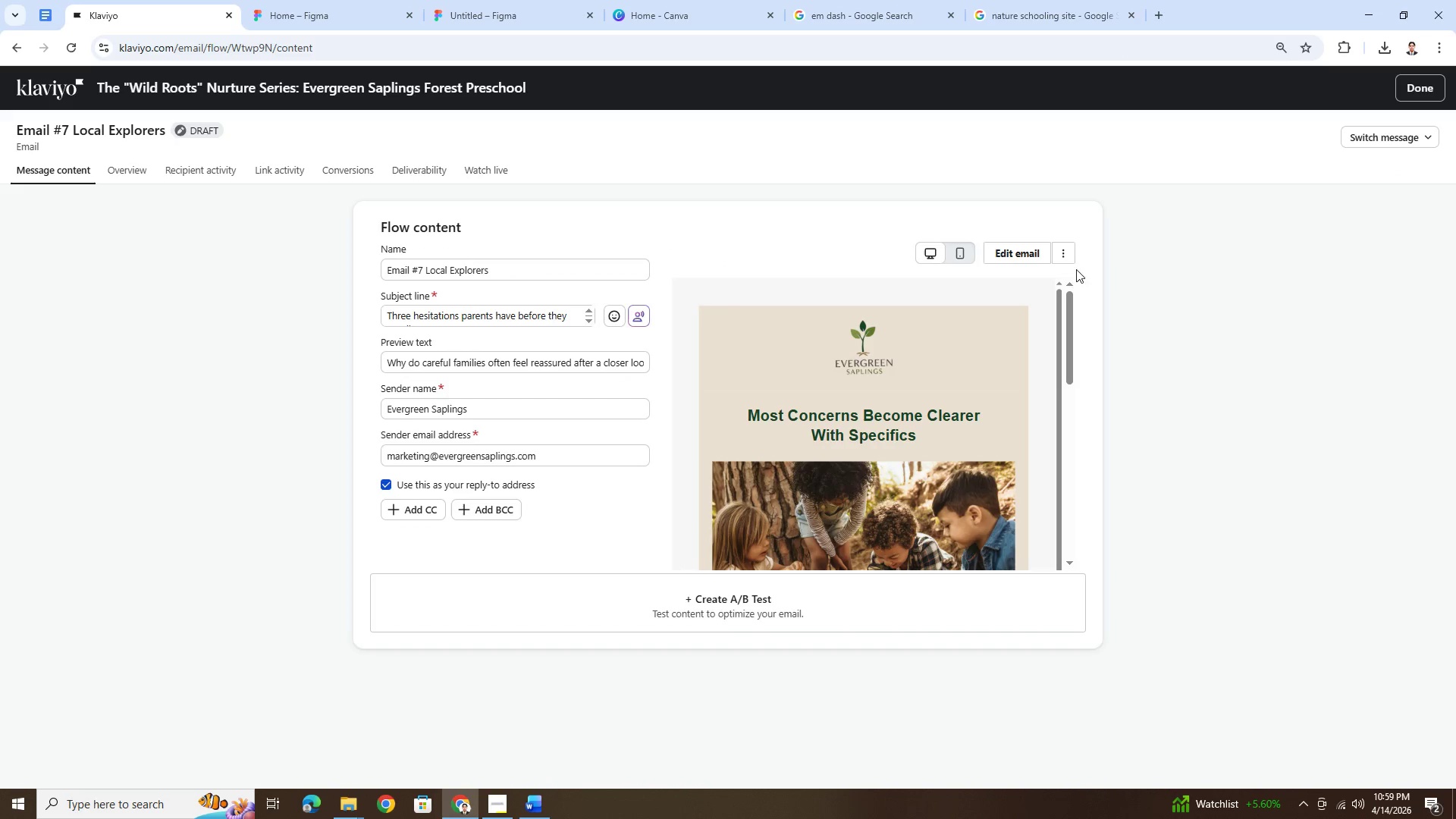 
left_click([1066, 256])
 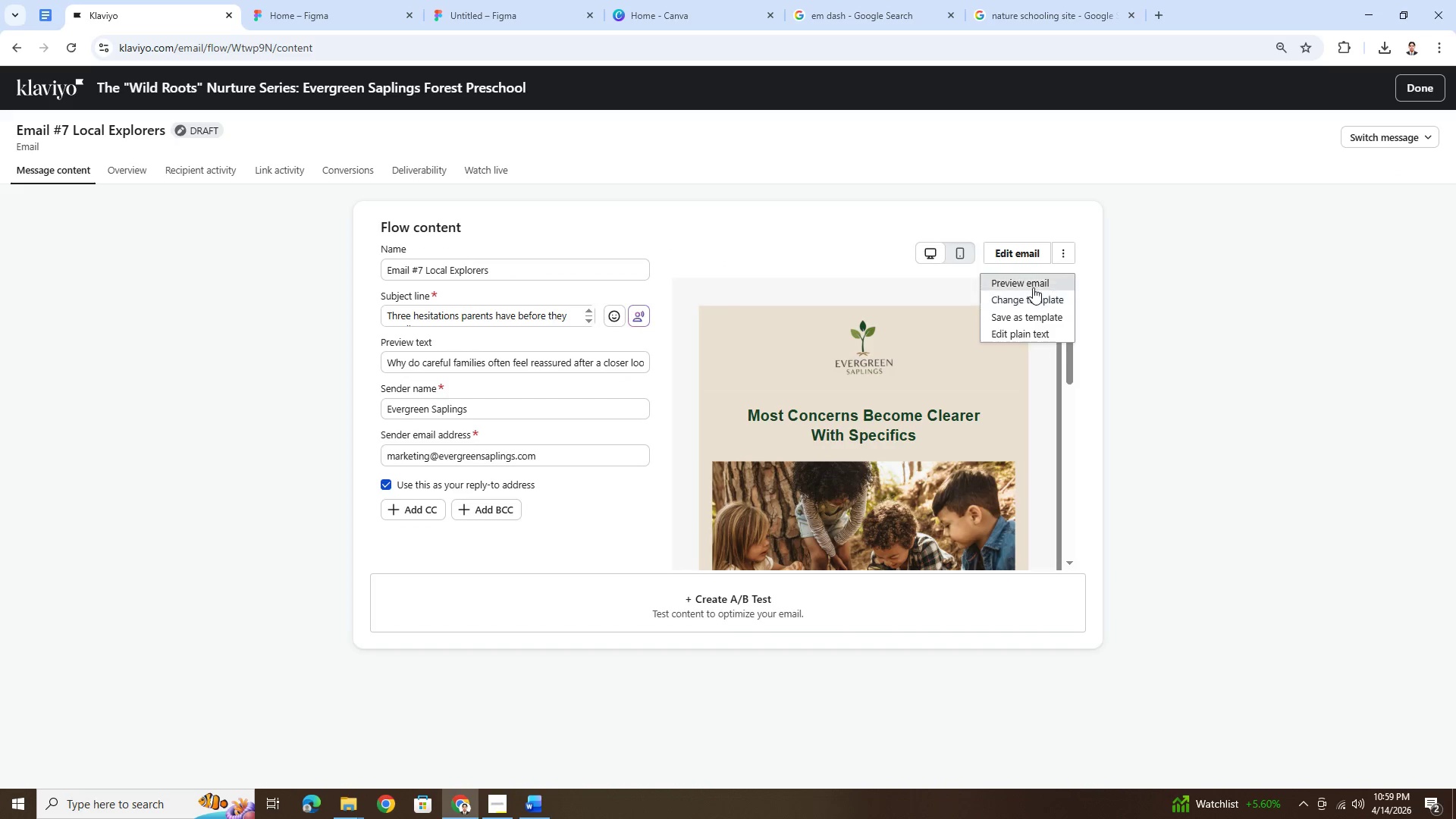 
left_click([1027, 253])
 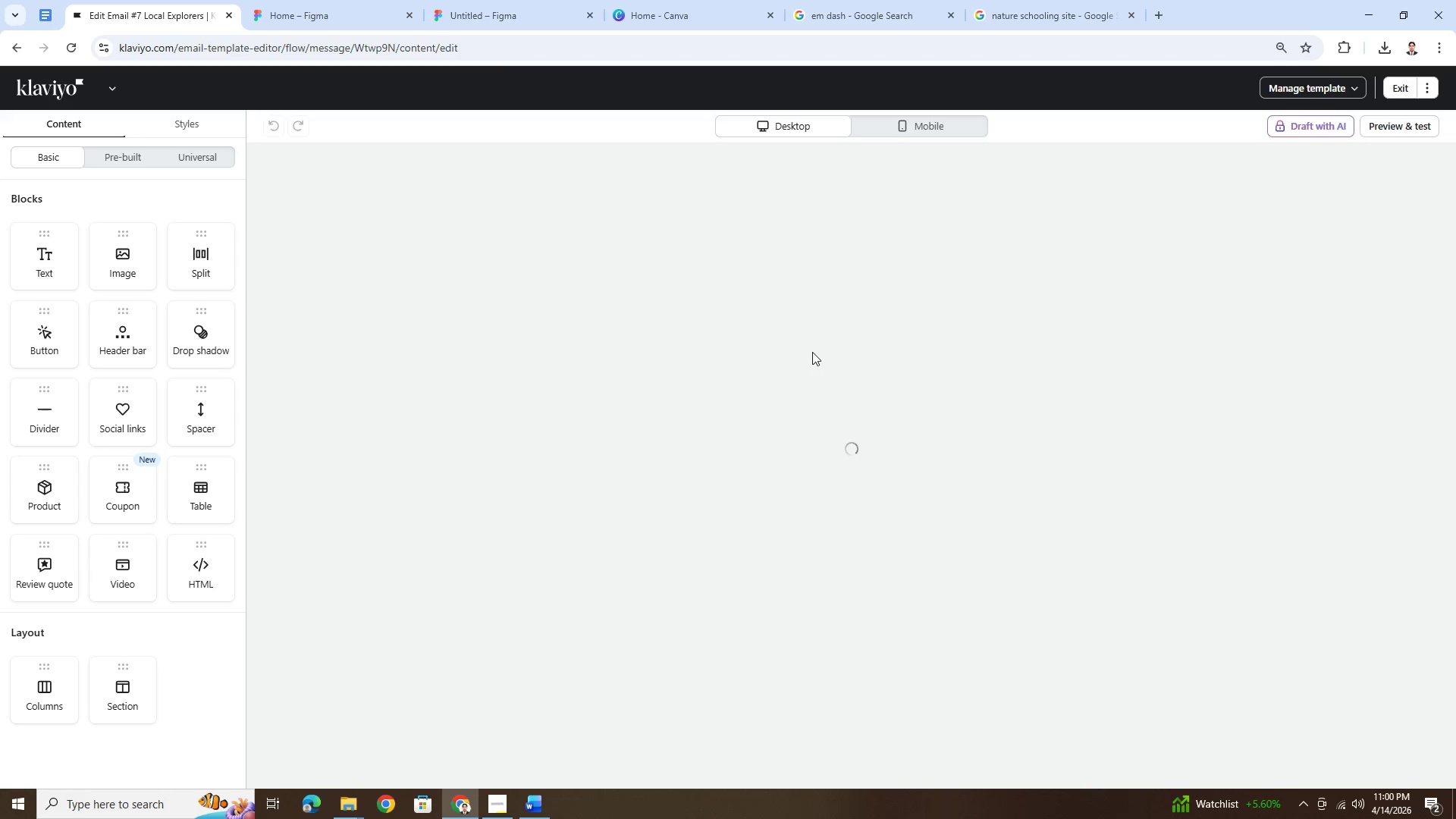 
wait(10.03)
 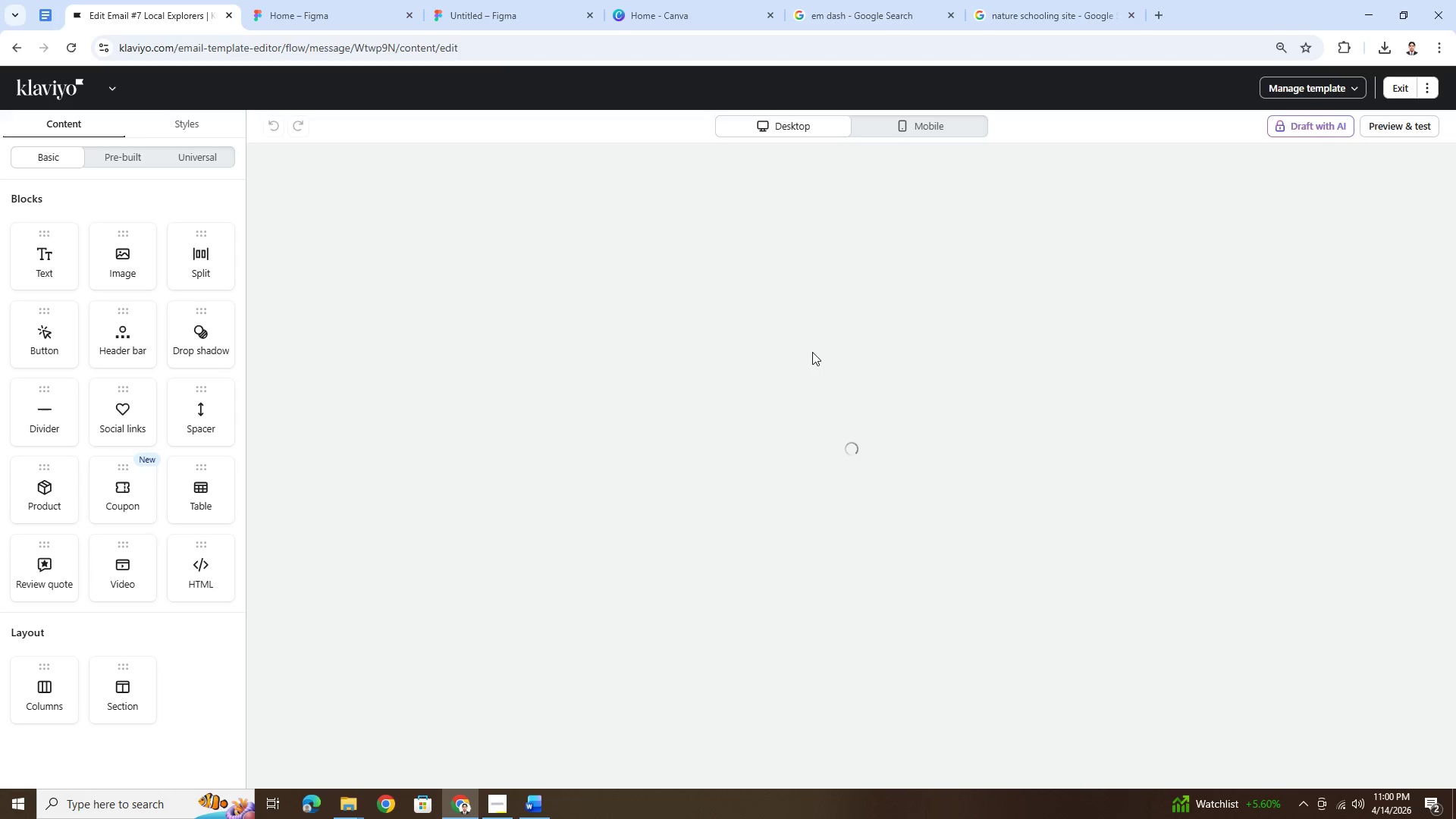 
scroll: coordinate [916, 528], scroll_direction: down, amount: 3.0
 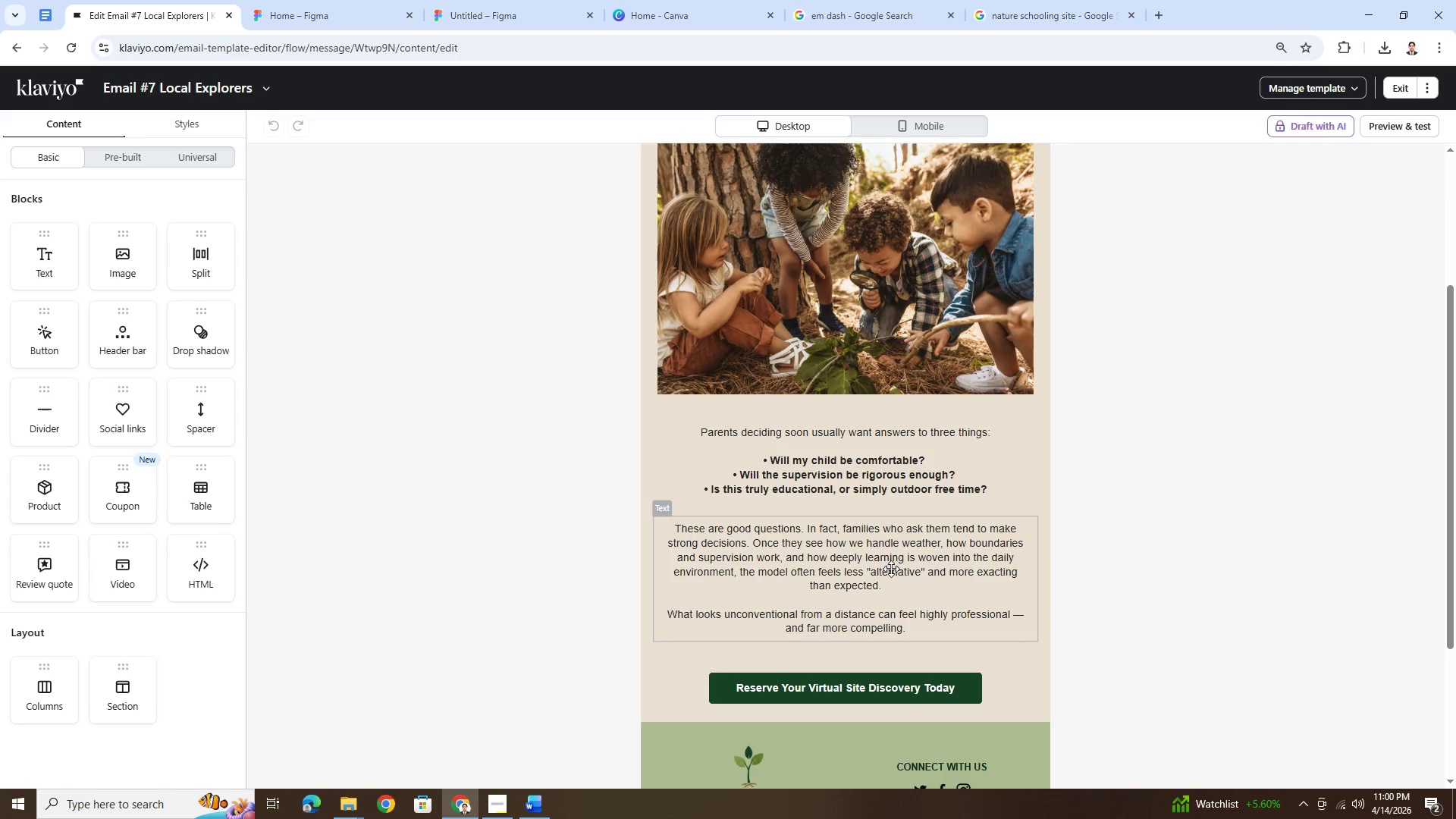 
left_click([891, 565])
 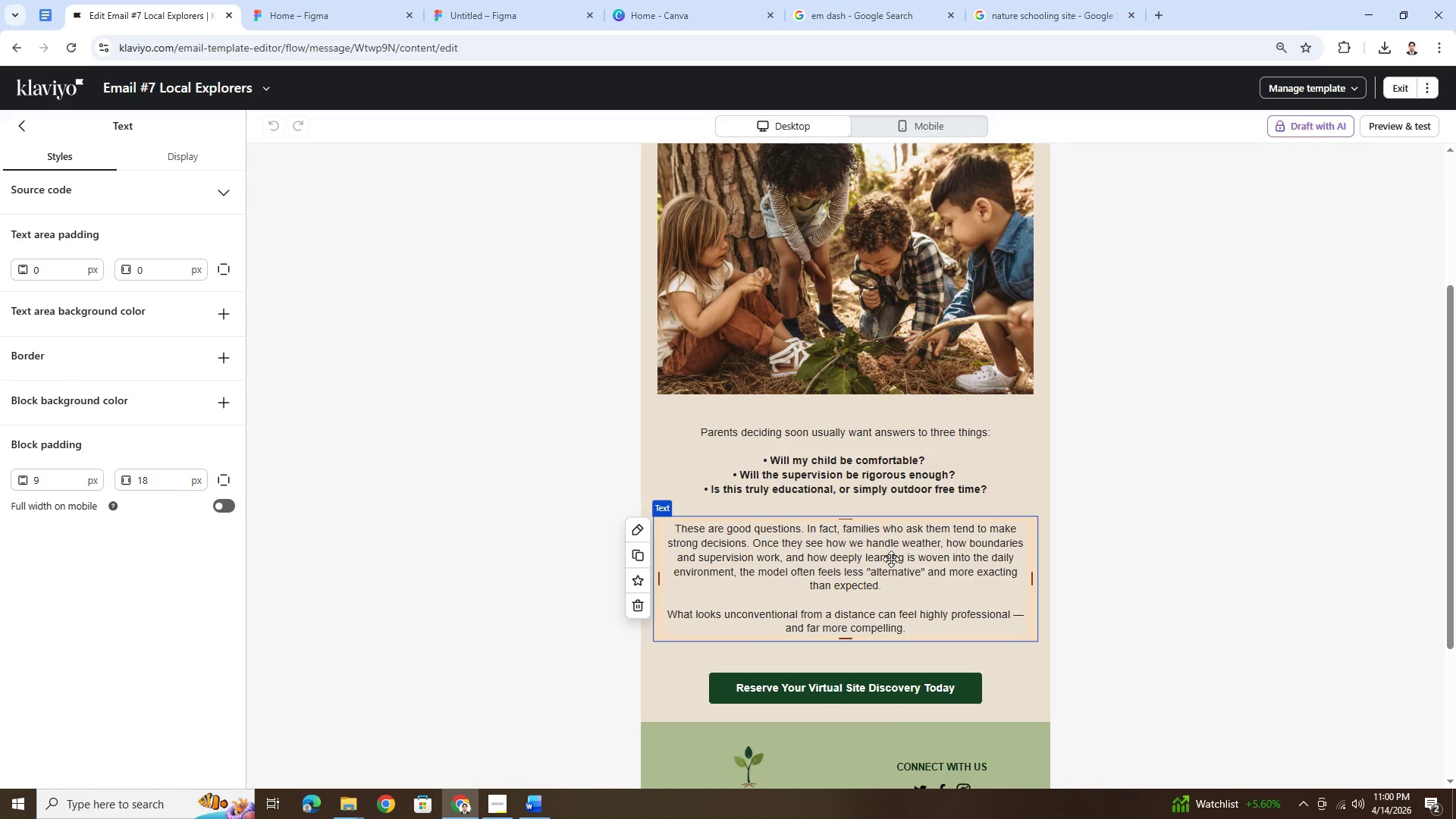 
double_click([891, 559])
 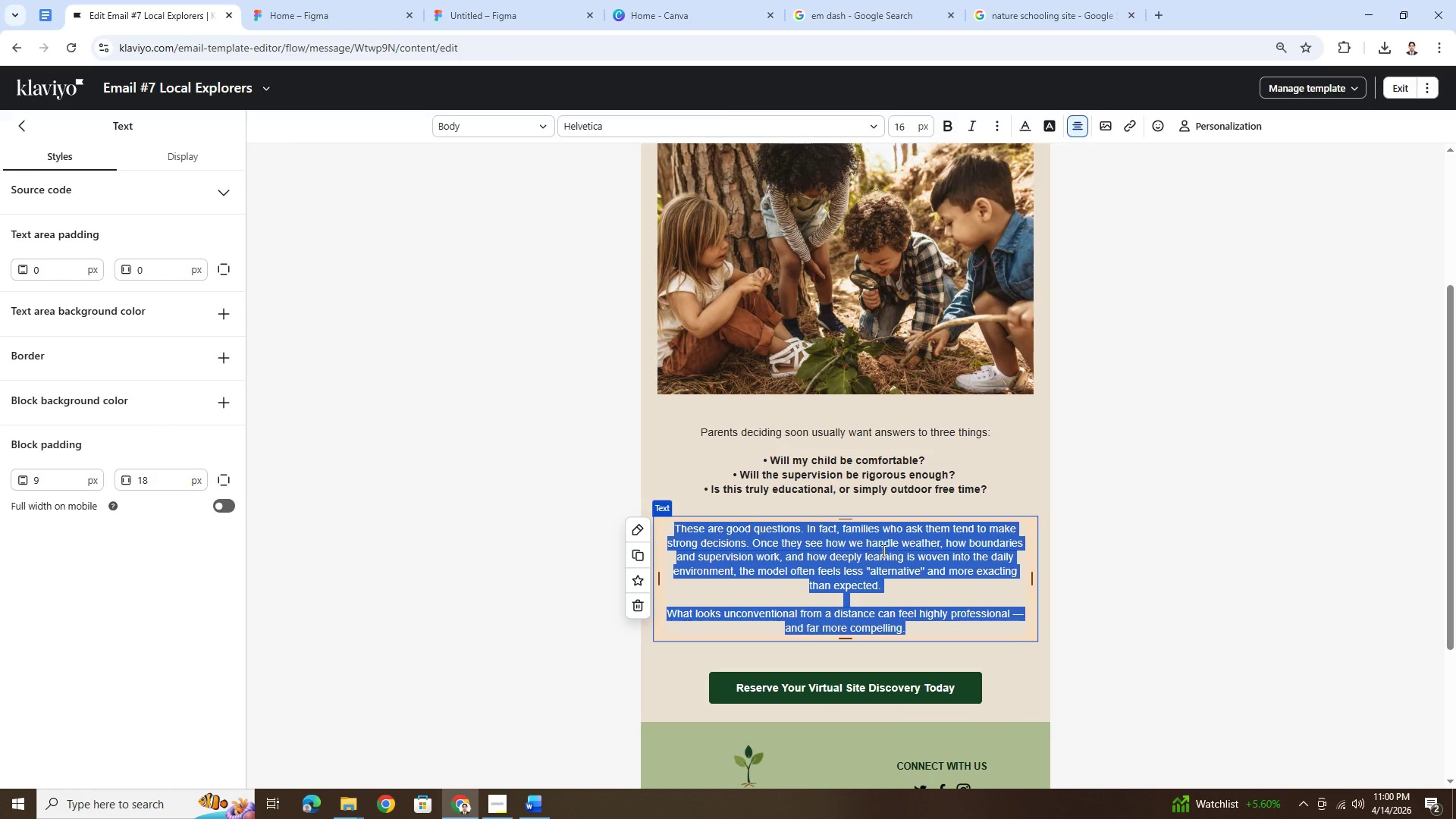 
left_click([860, 557])
 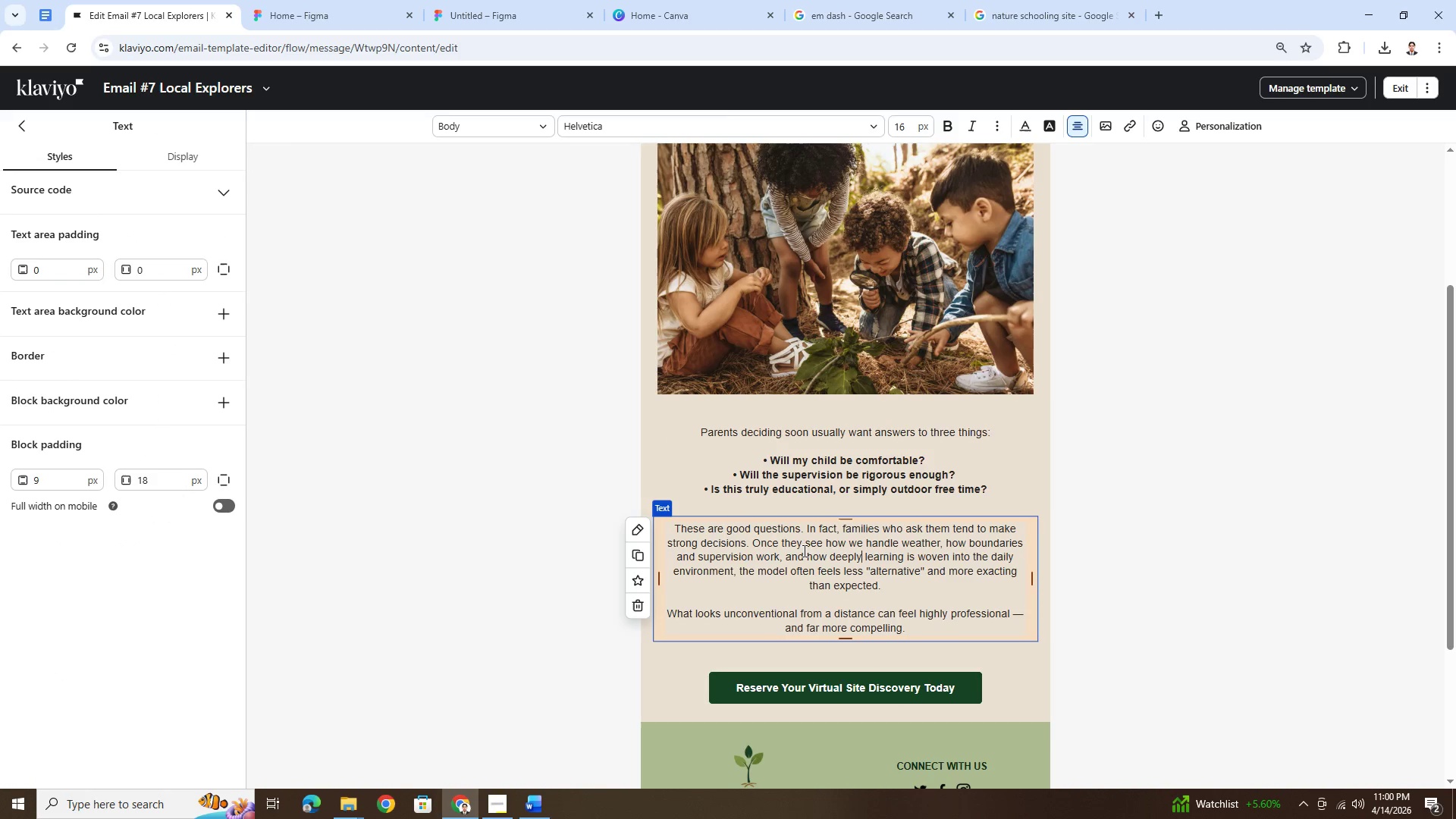 
left_click([800, 550])
 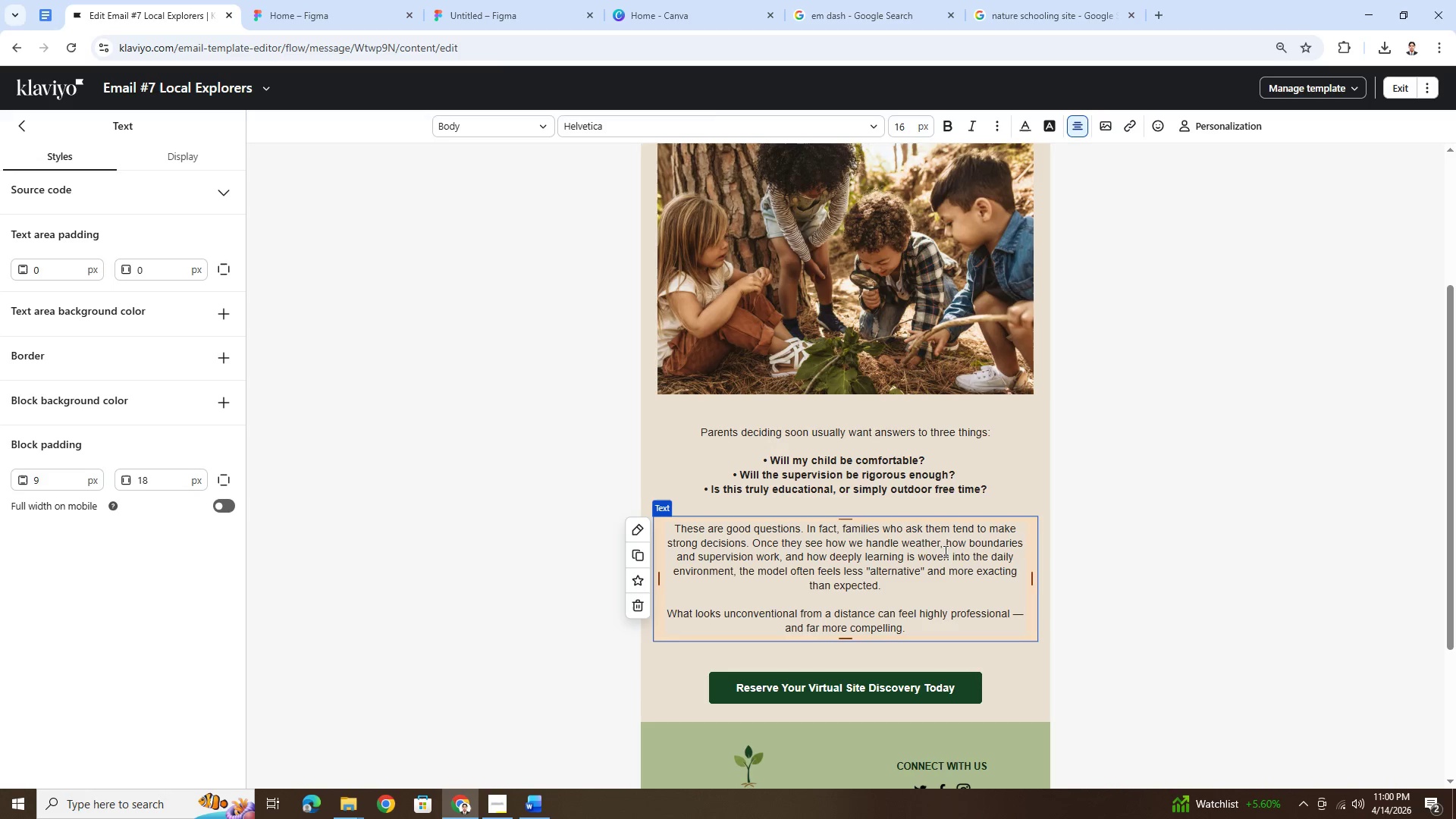 
left_click([974, 527])
 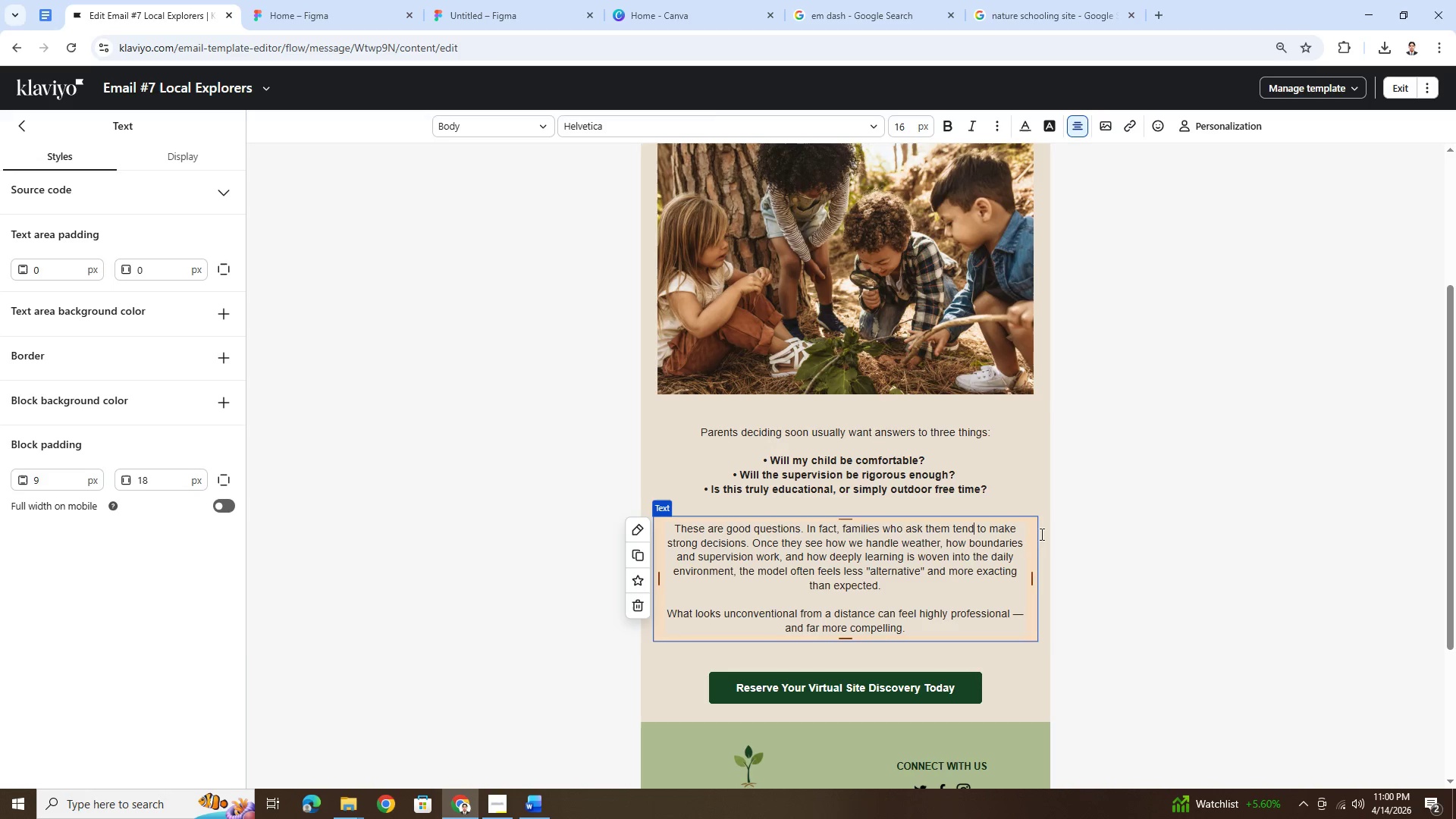 
key(S)
 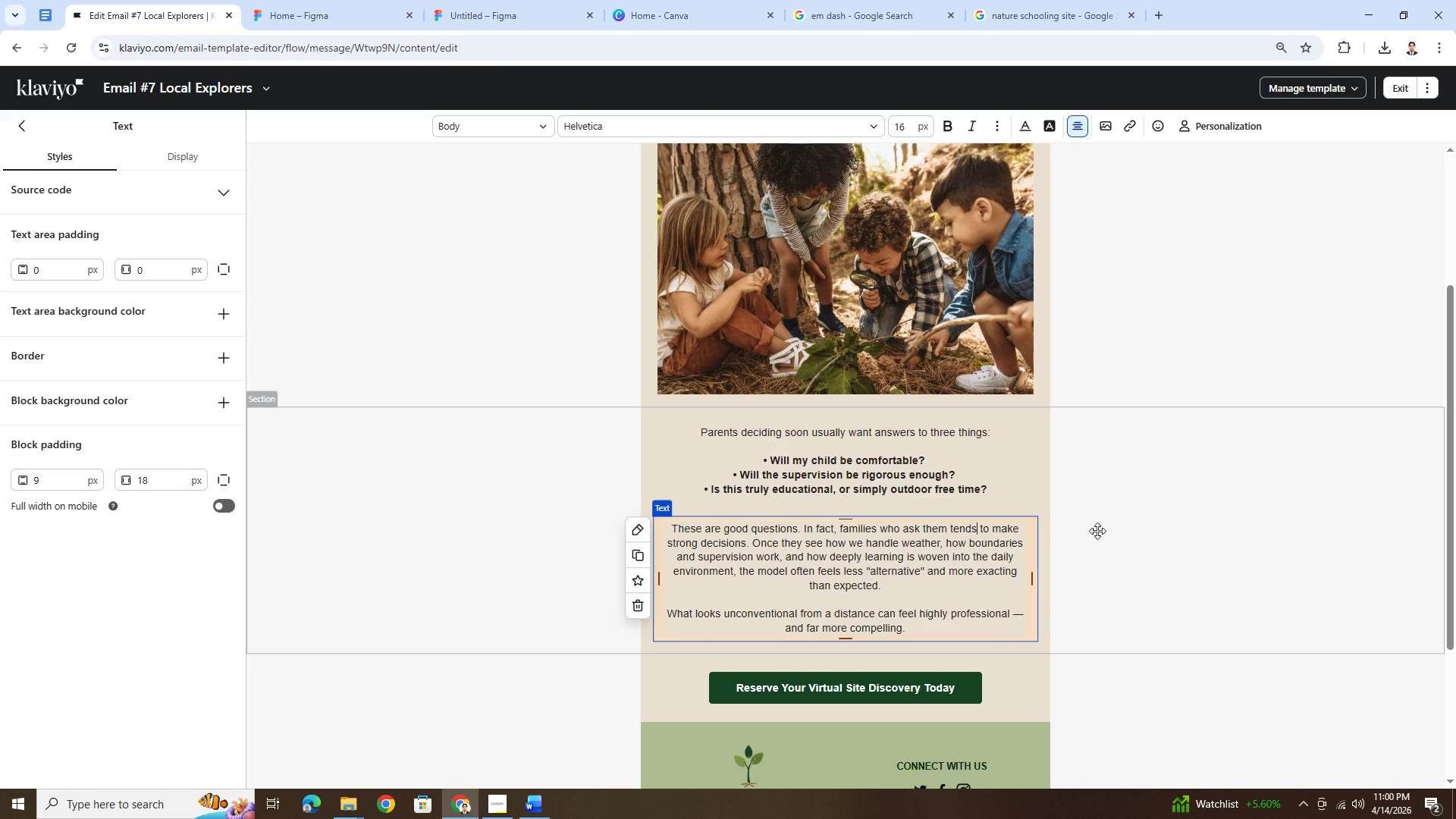 
left_click([1097, 531])
 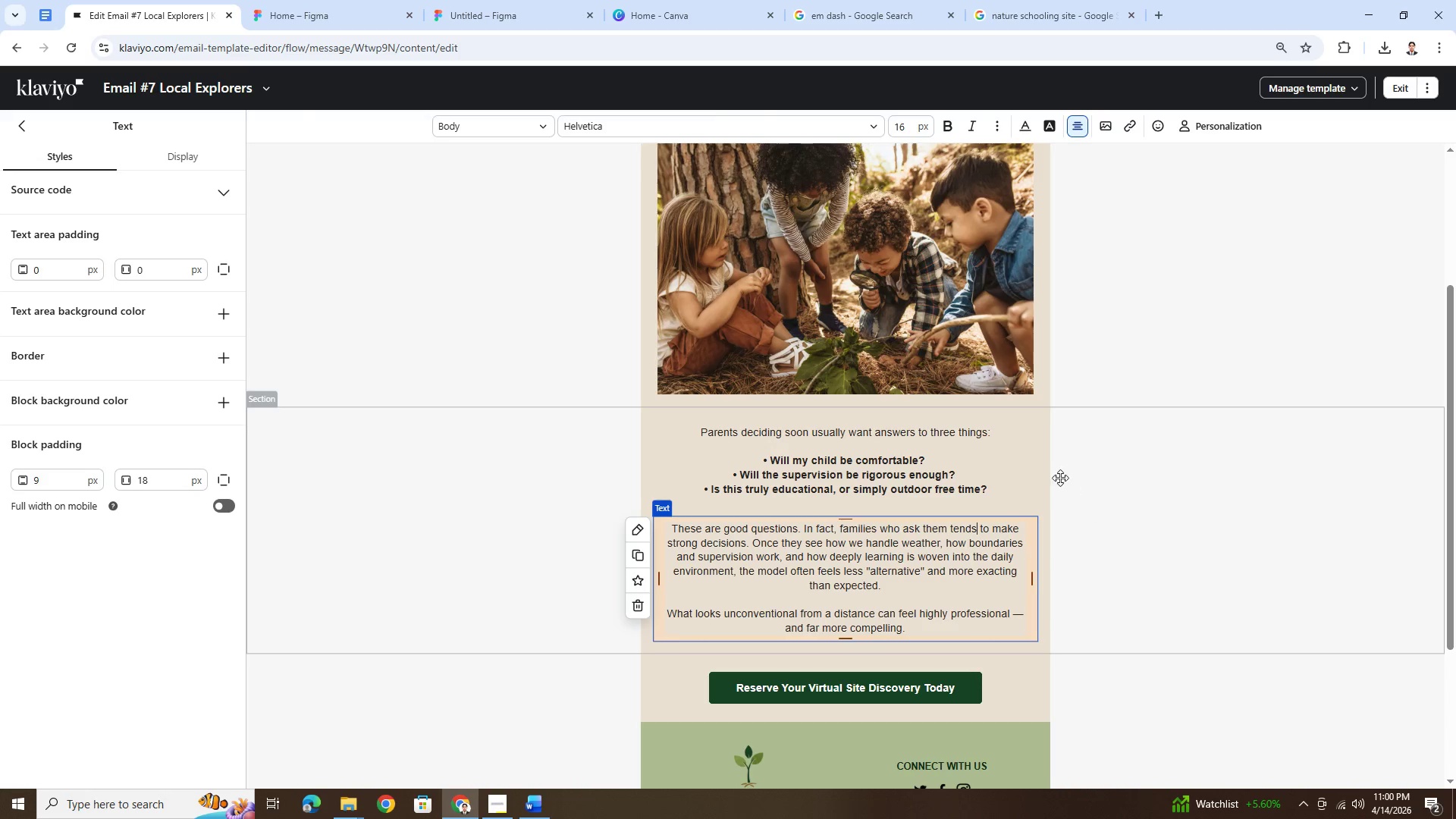 
scroll: coordinate [1057, 474], scroll_direction: up, amount: 2.0
 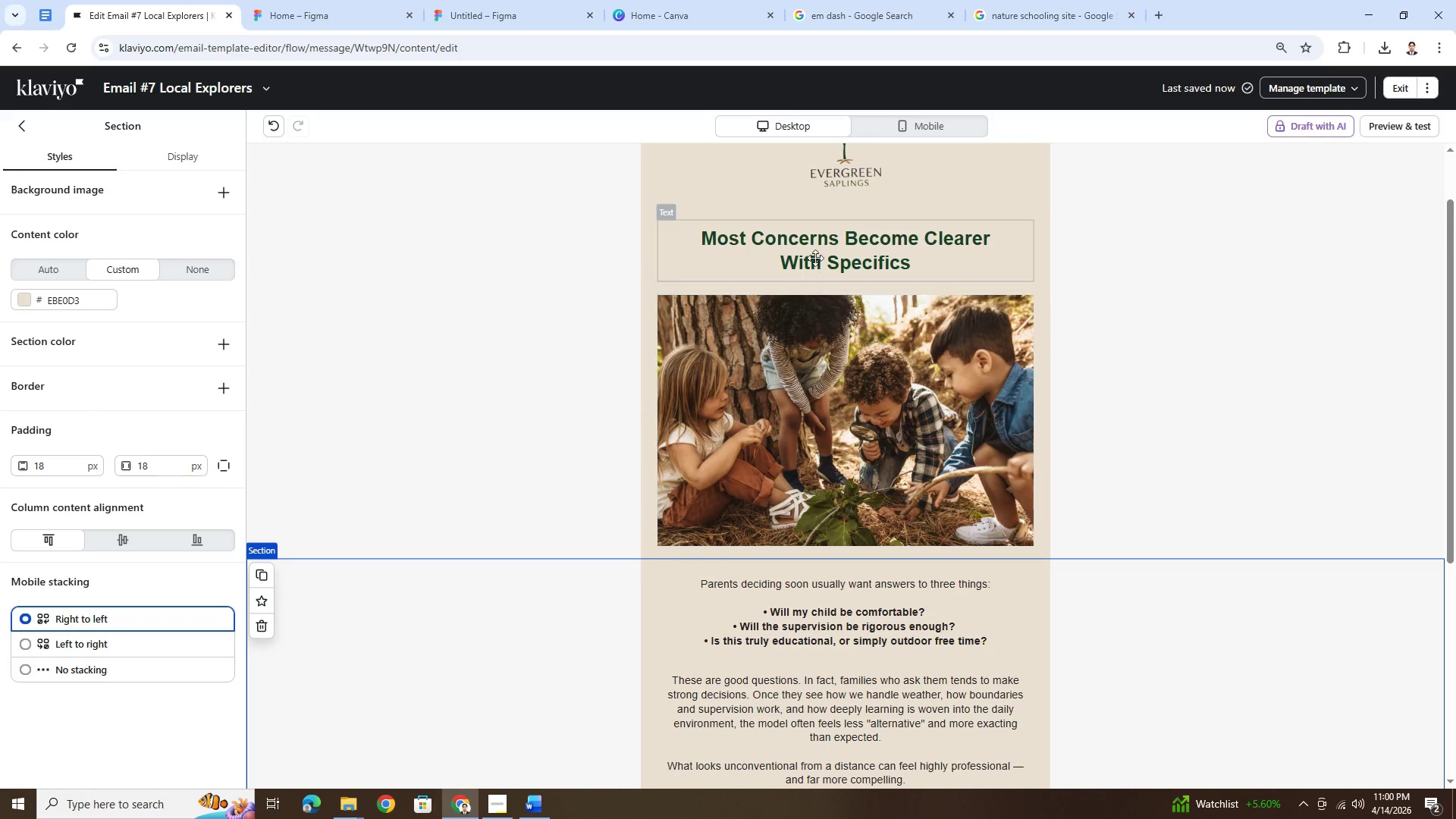 
double_click([814, 251])
 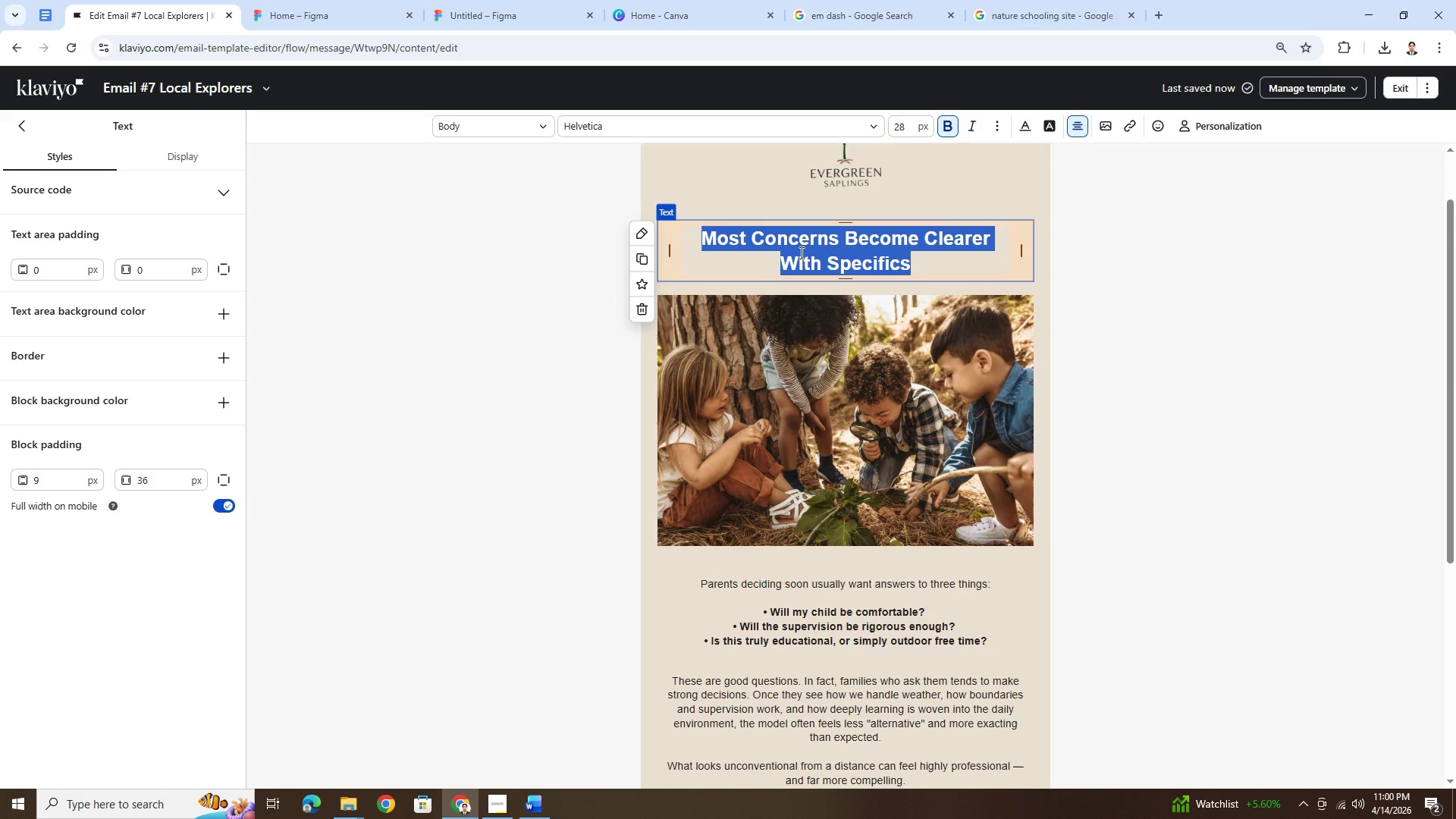 
left_click([800, 253])
 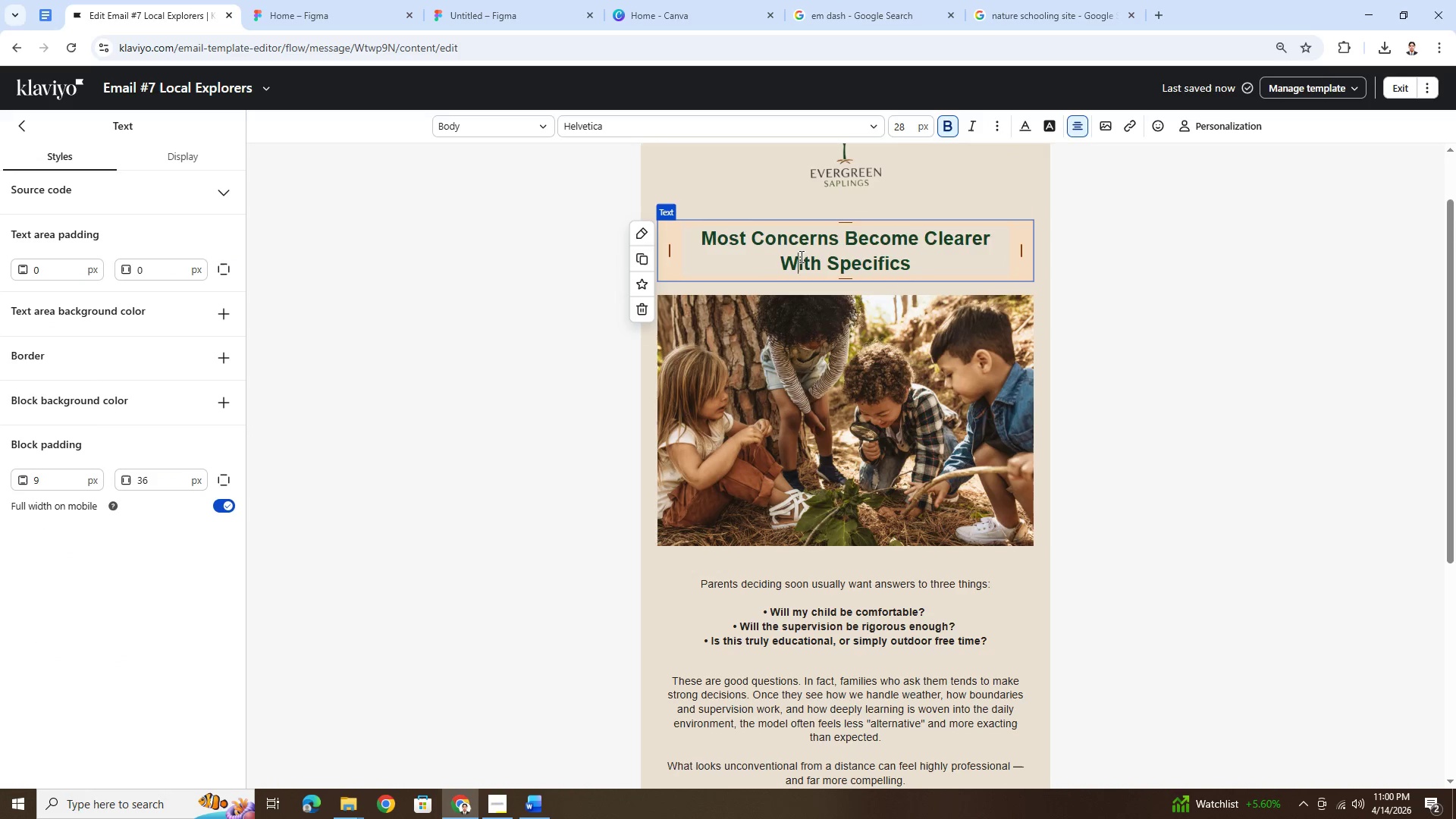 
key(Backspace)
 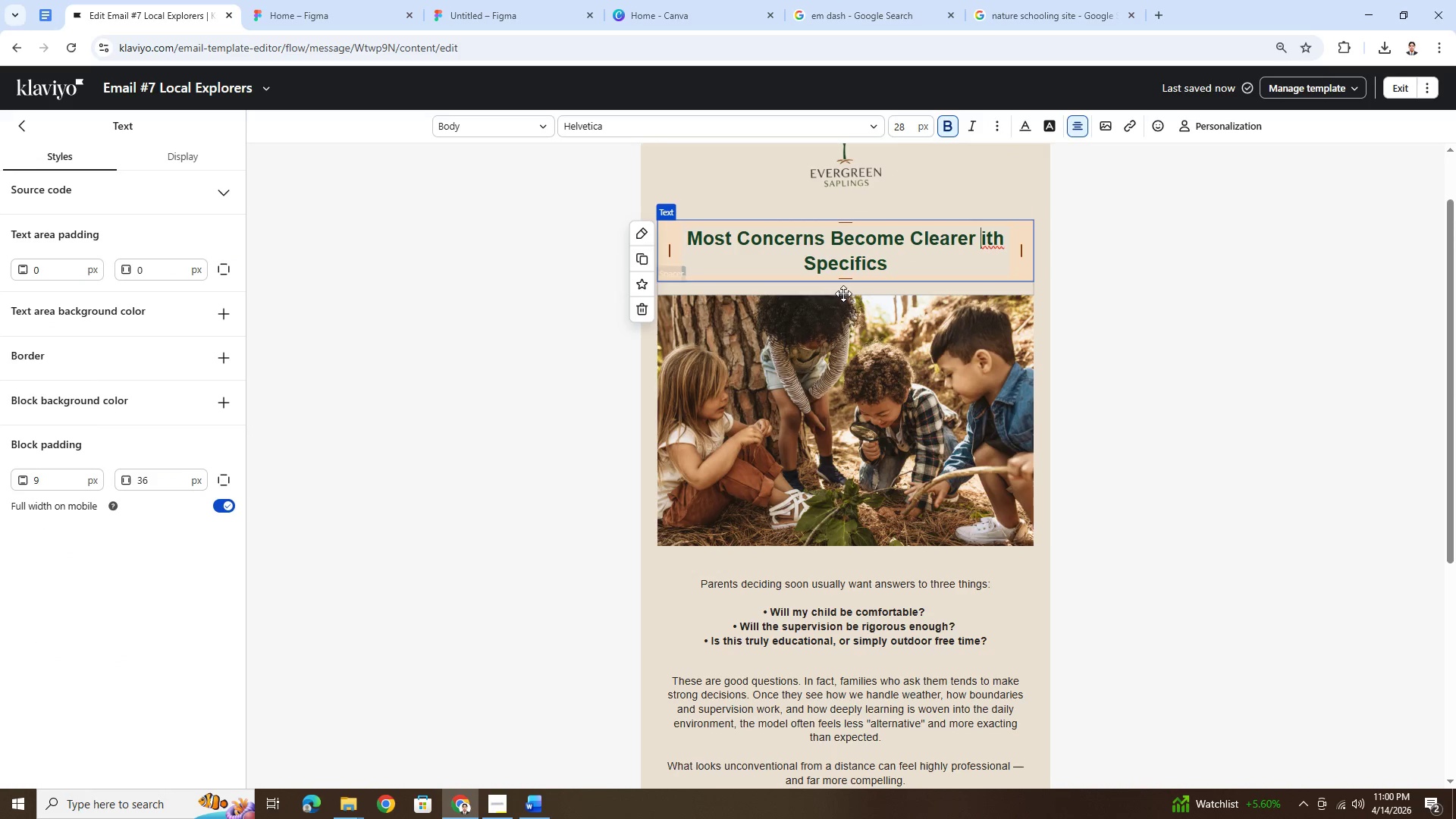 
key(W)
 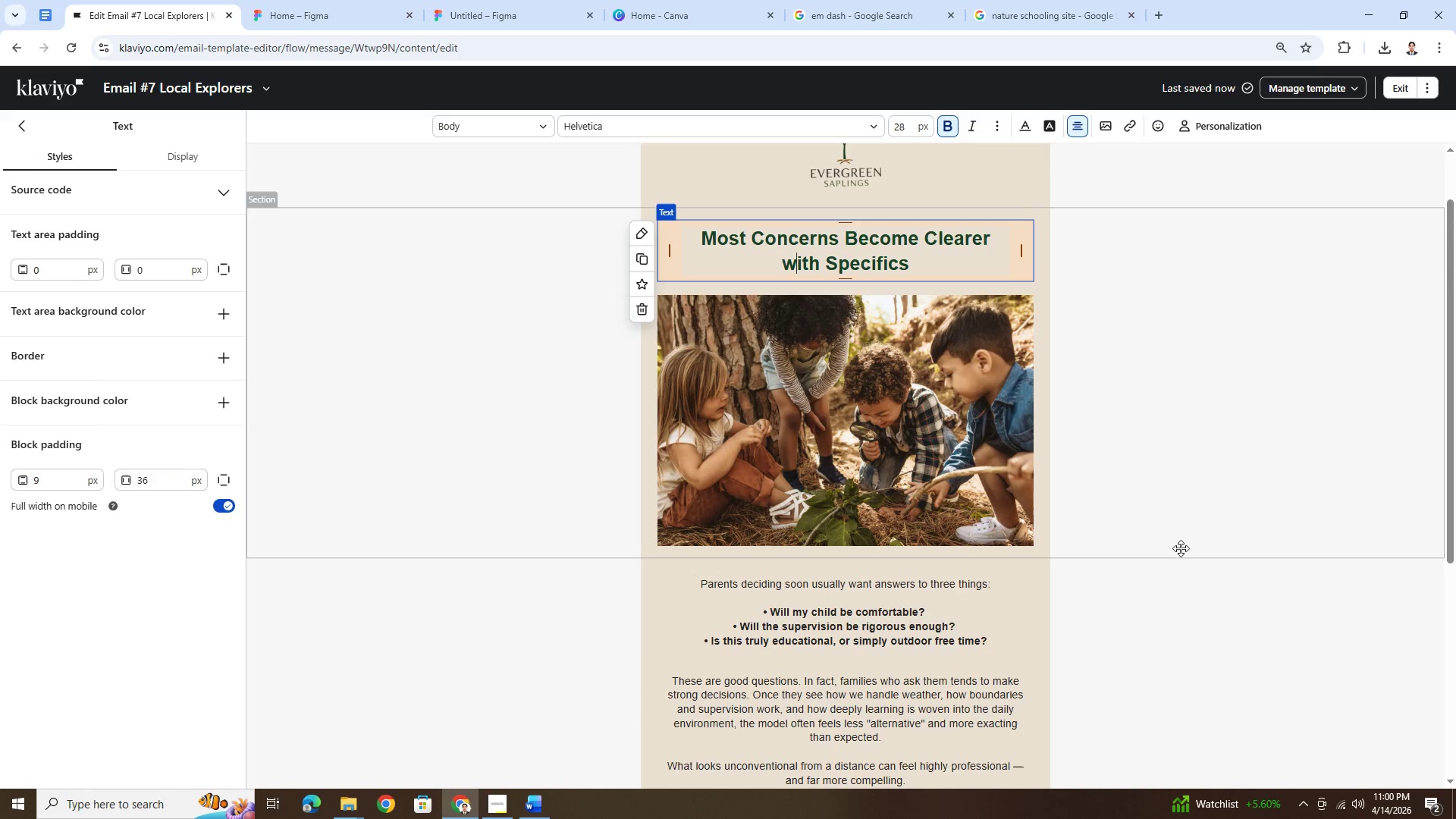 
left_click([1182, 549])
 